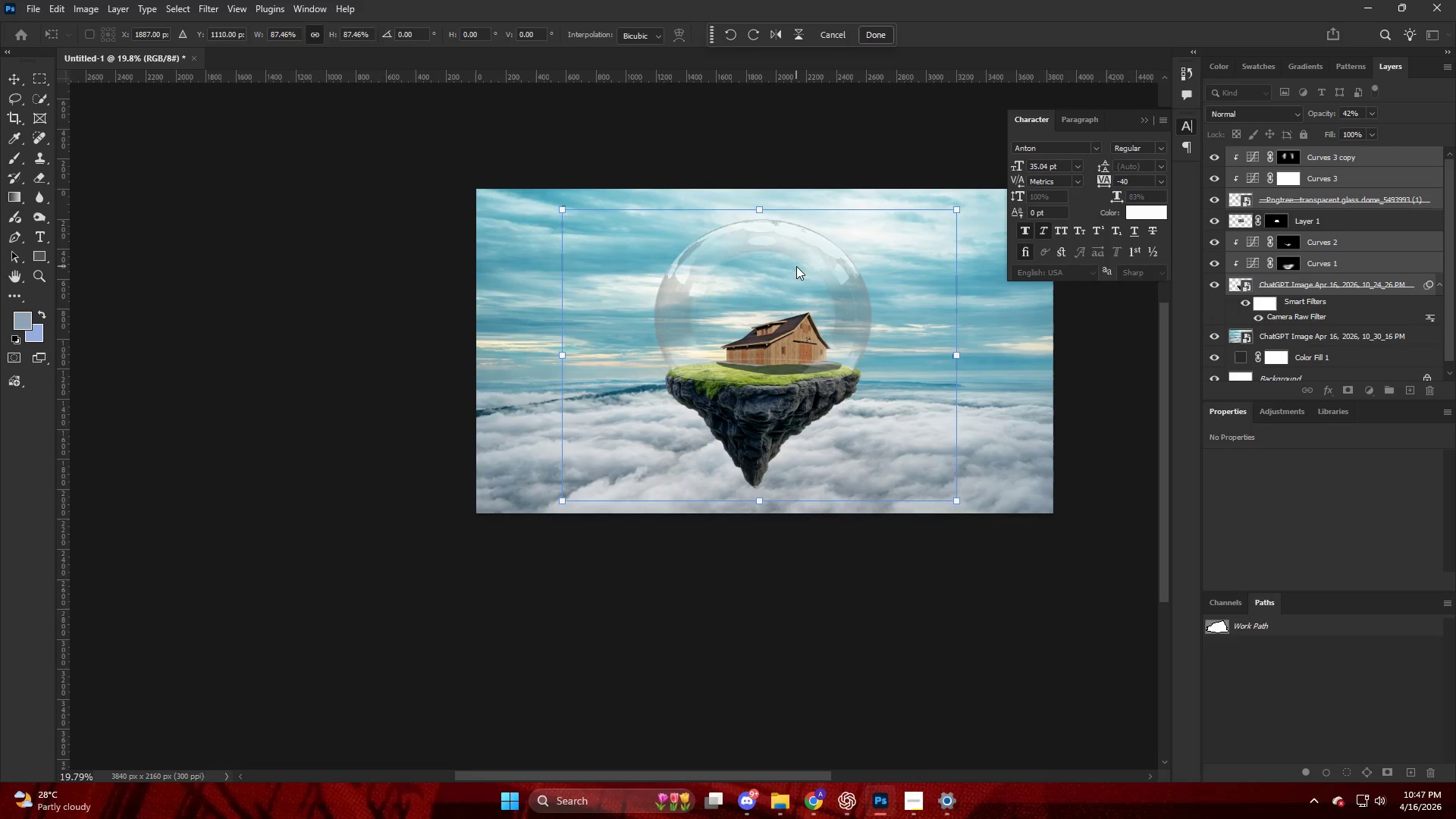 
hold_key(key=AltLeft, duration=0.42)
hold_key(key=AltLeft, duration=2.72)
scroll: coordinate [770, 255], scroll_direction: up, amount: 9.0
 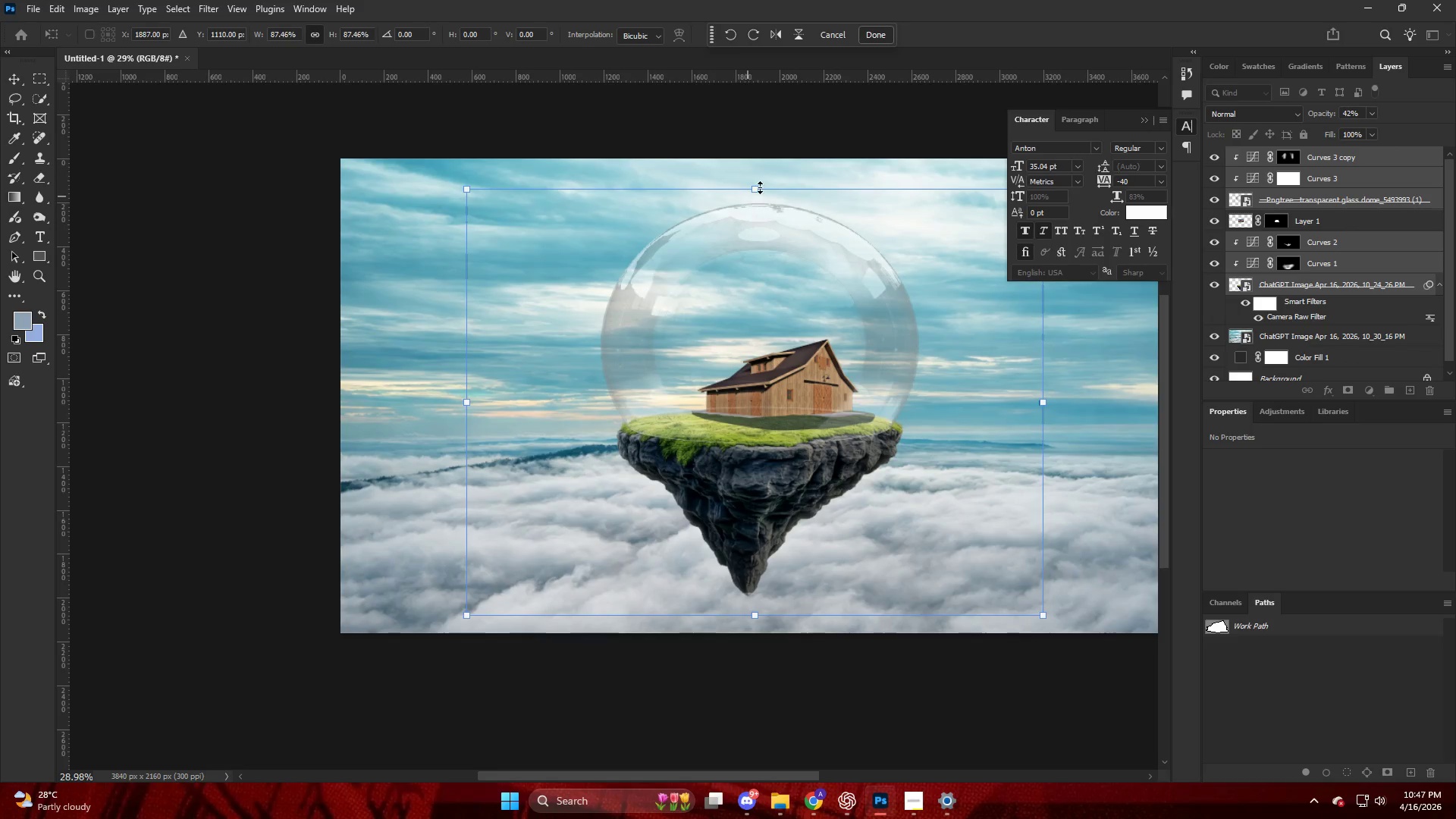 
left_click_drag(start_coordinate=[764, 184], to_coordinate=[781, 162])
 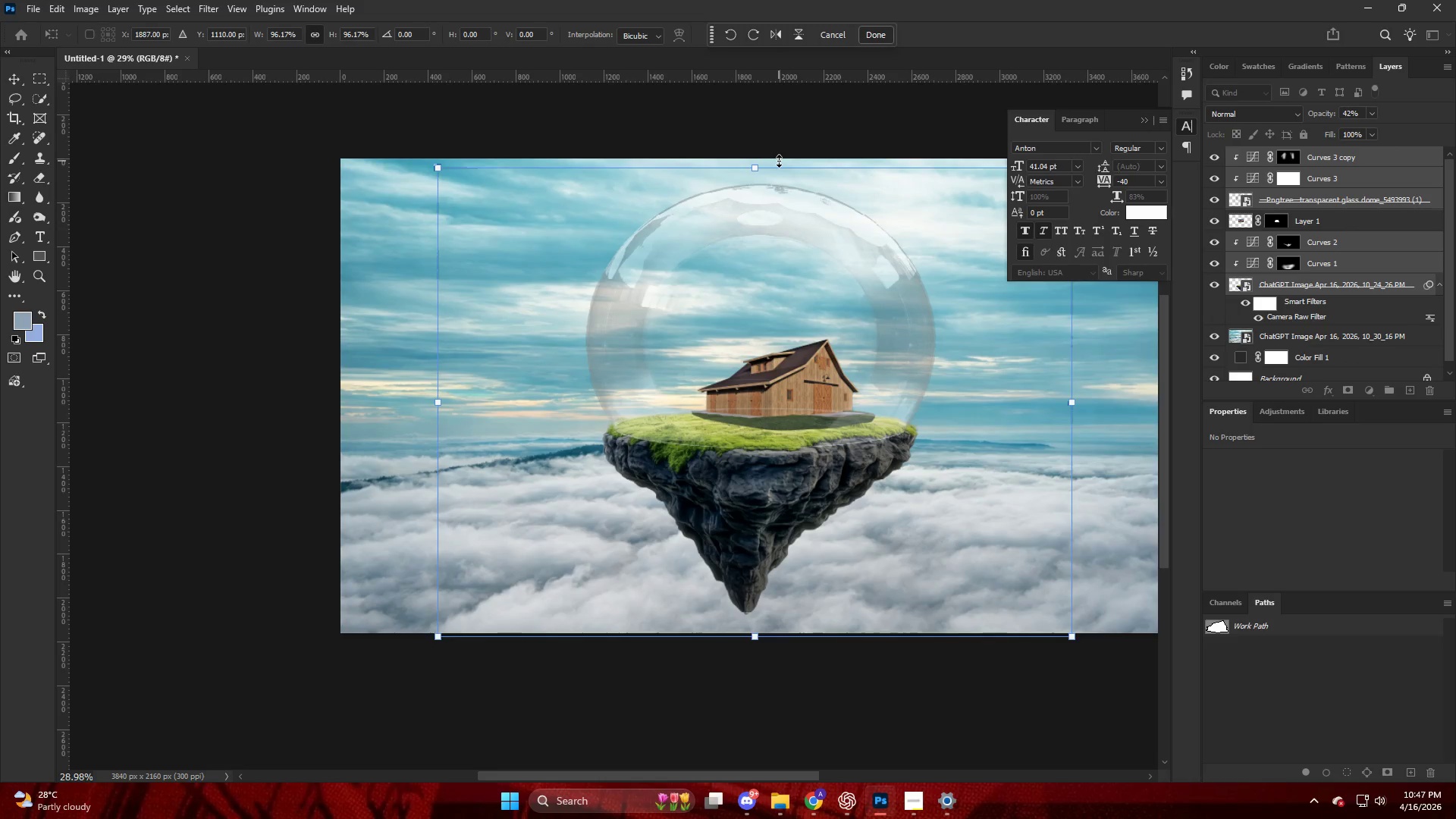 
key(NumpadEnter)
 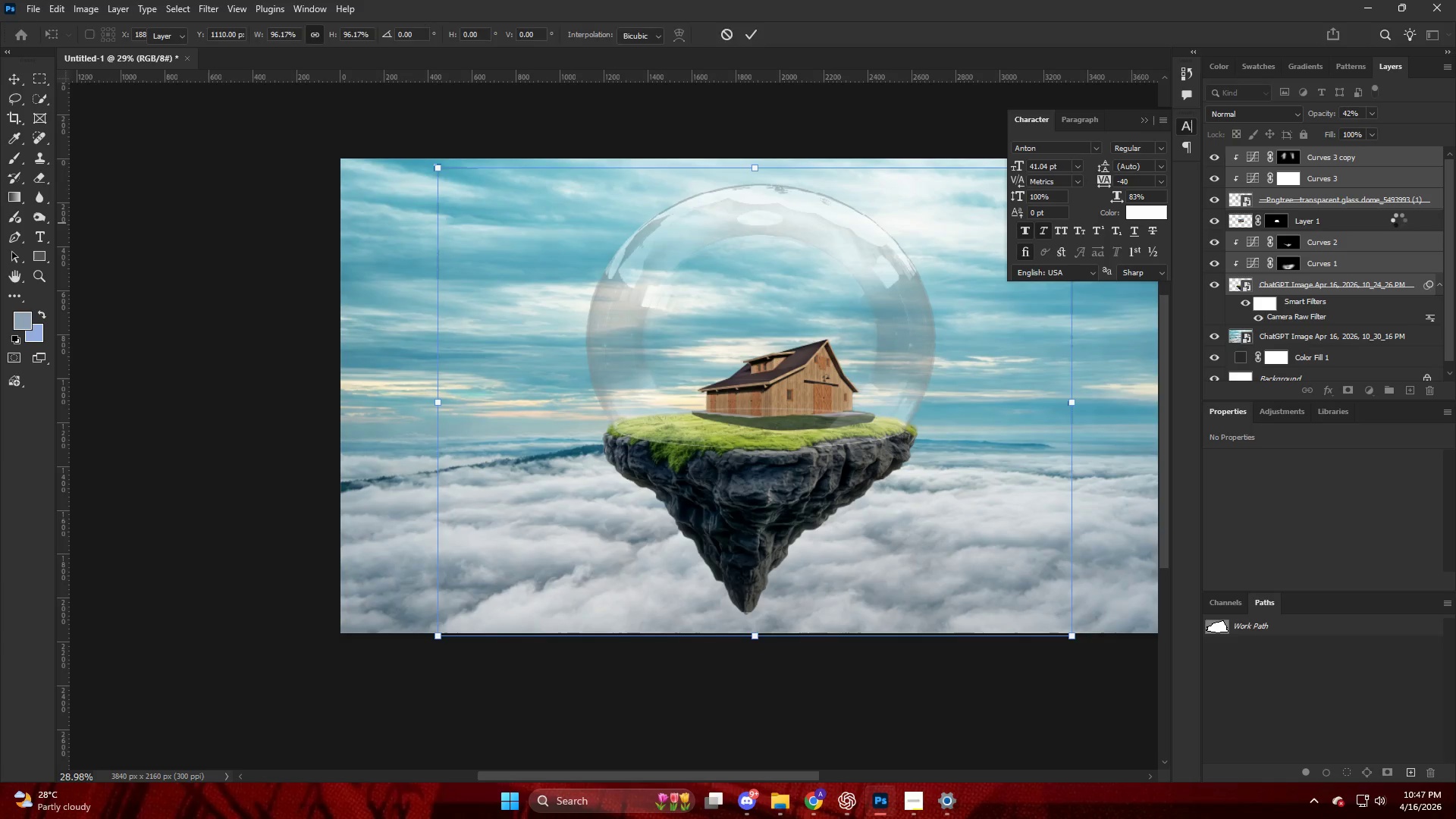 
left_click([1369, 220])
 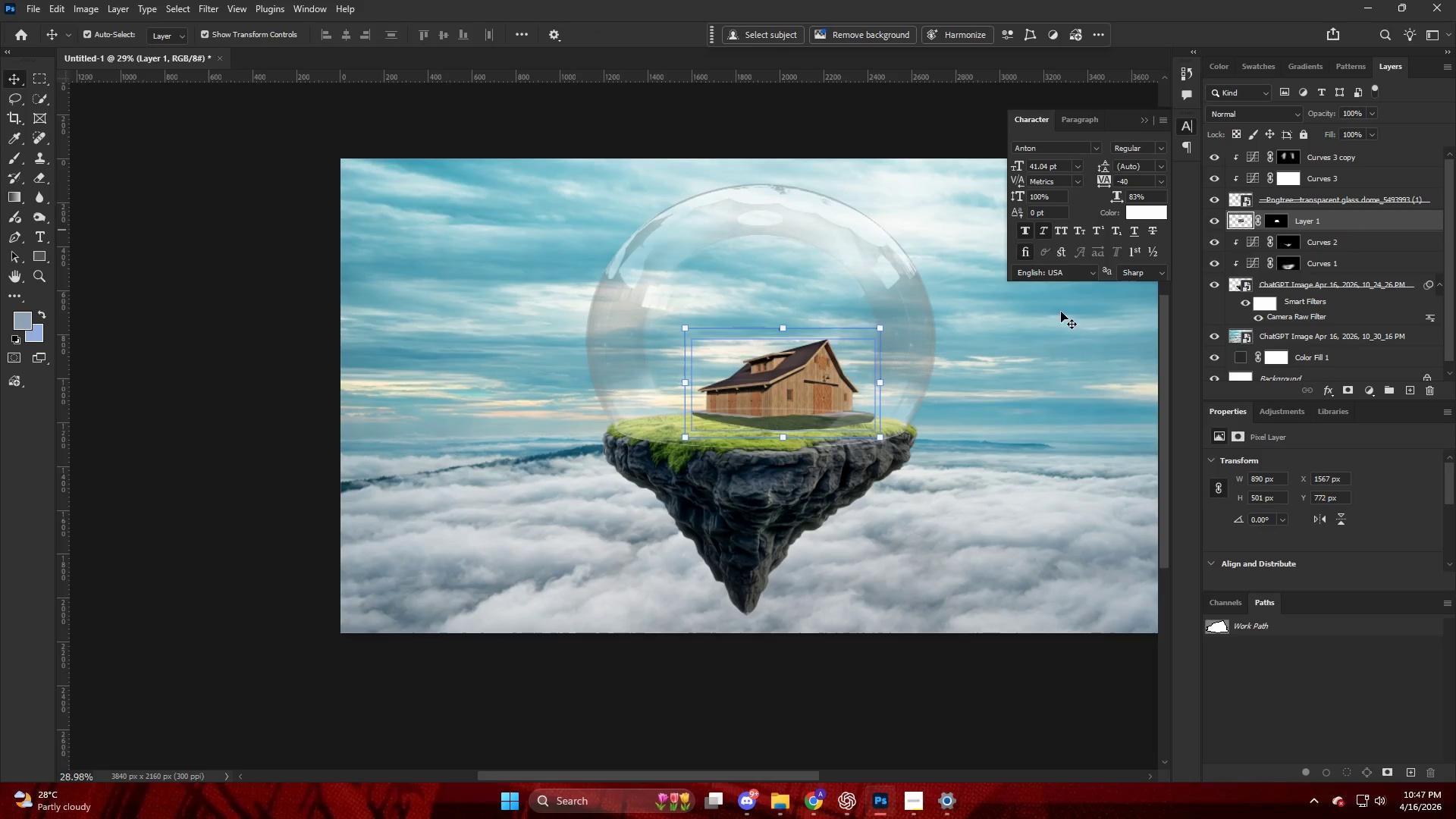 
hold_key(key=AltLeft, duration=0.53)
scroll: coordinate [802, 388], scroll_direction: up, amount: 10.0
 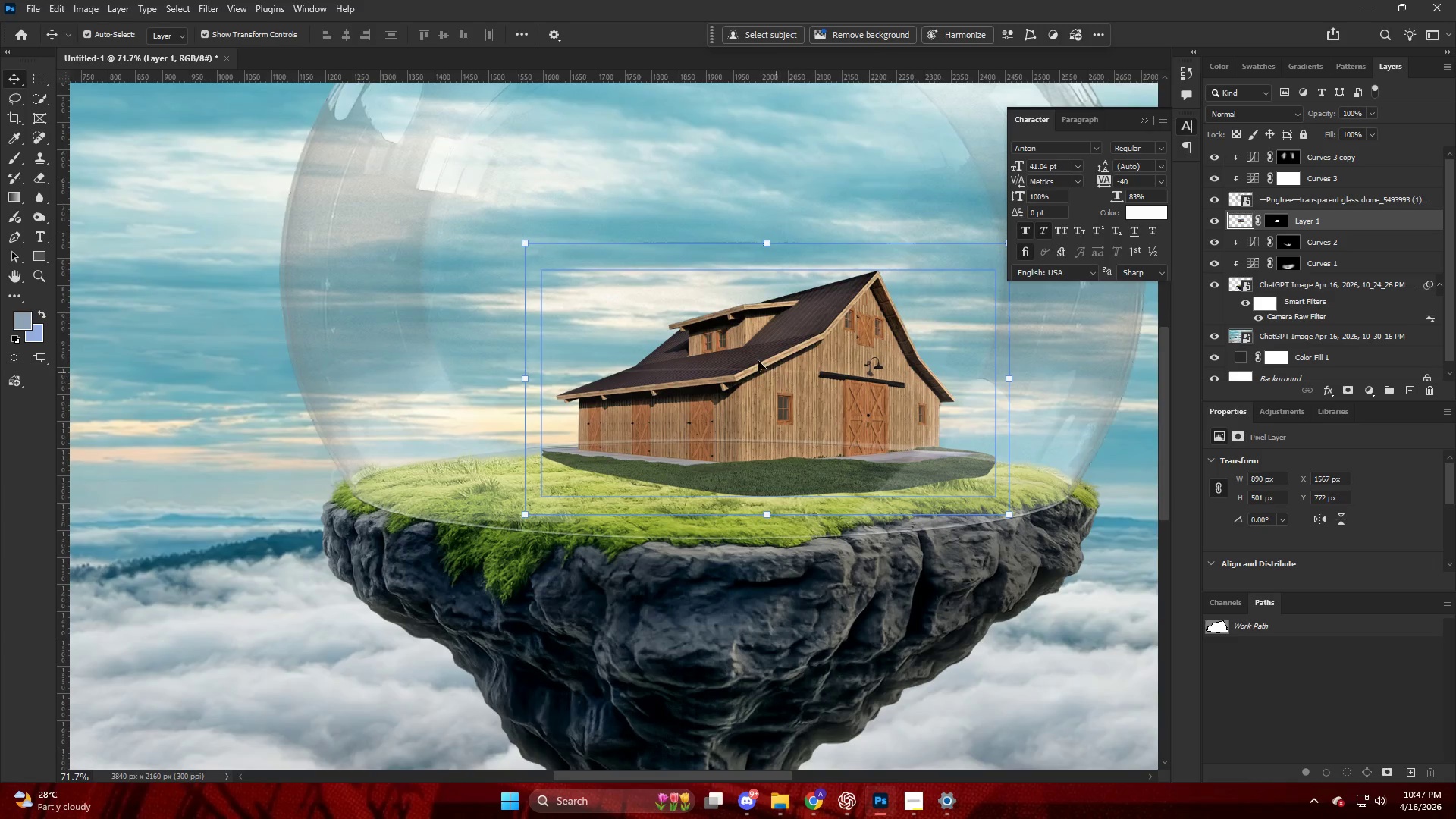 
right_click([754, 358])
 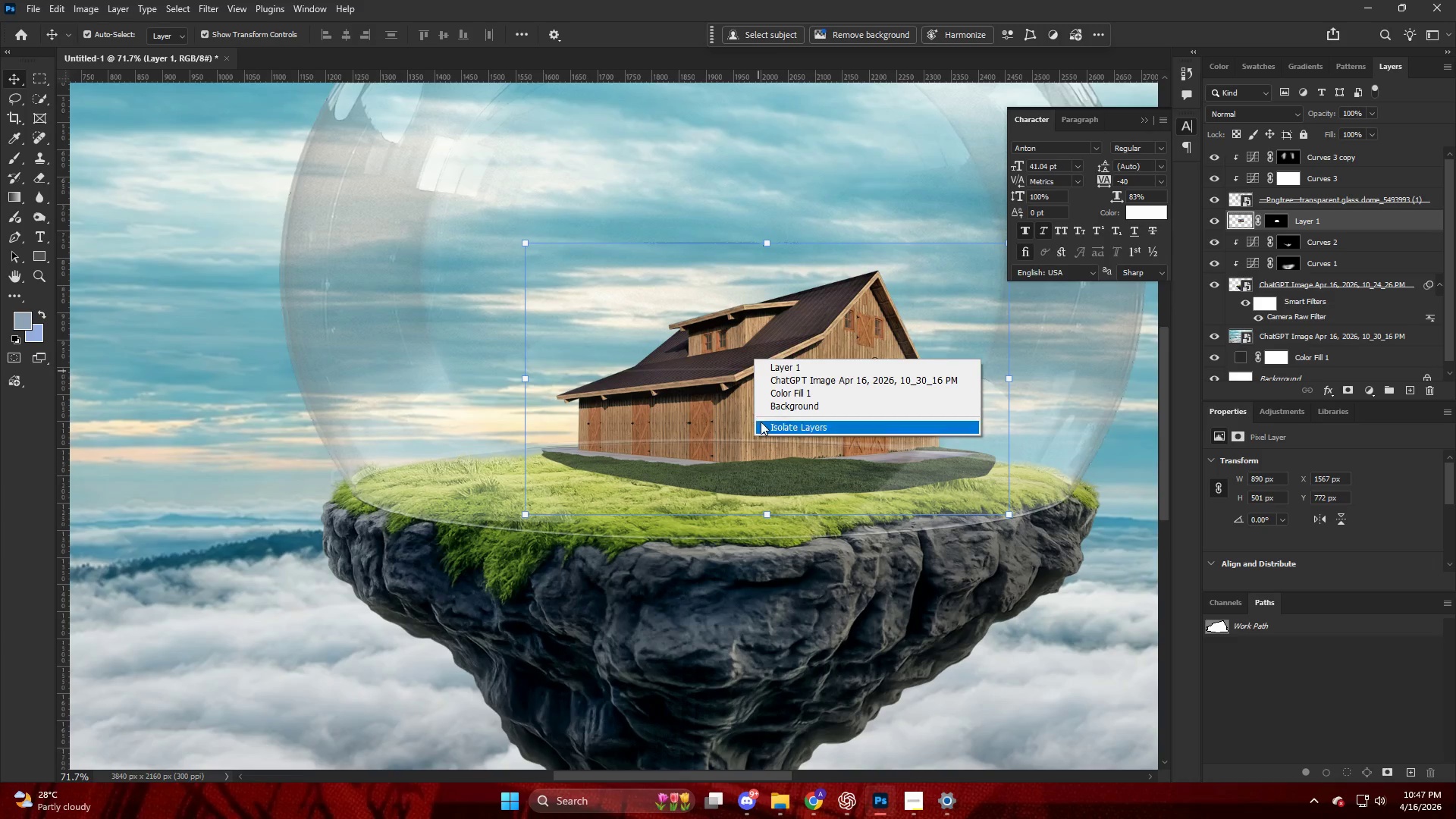 
left_click([707, 386])
 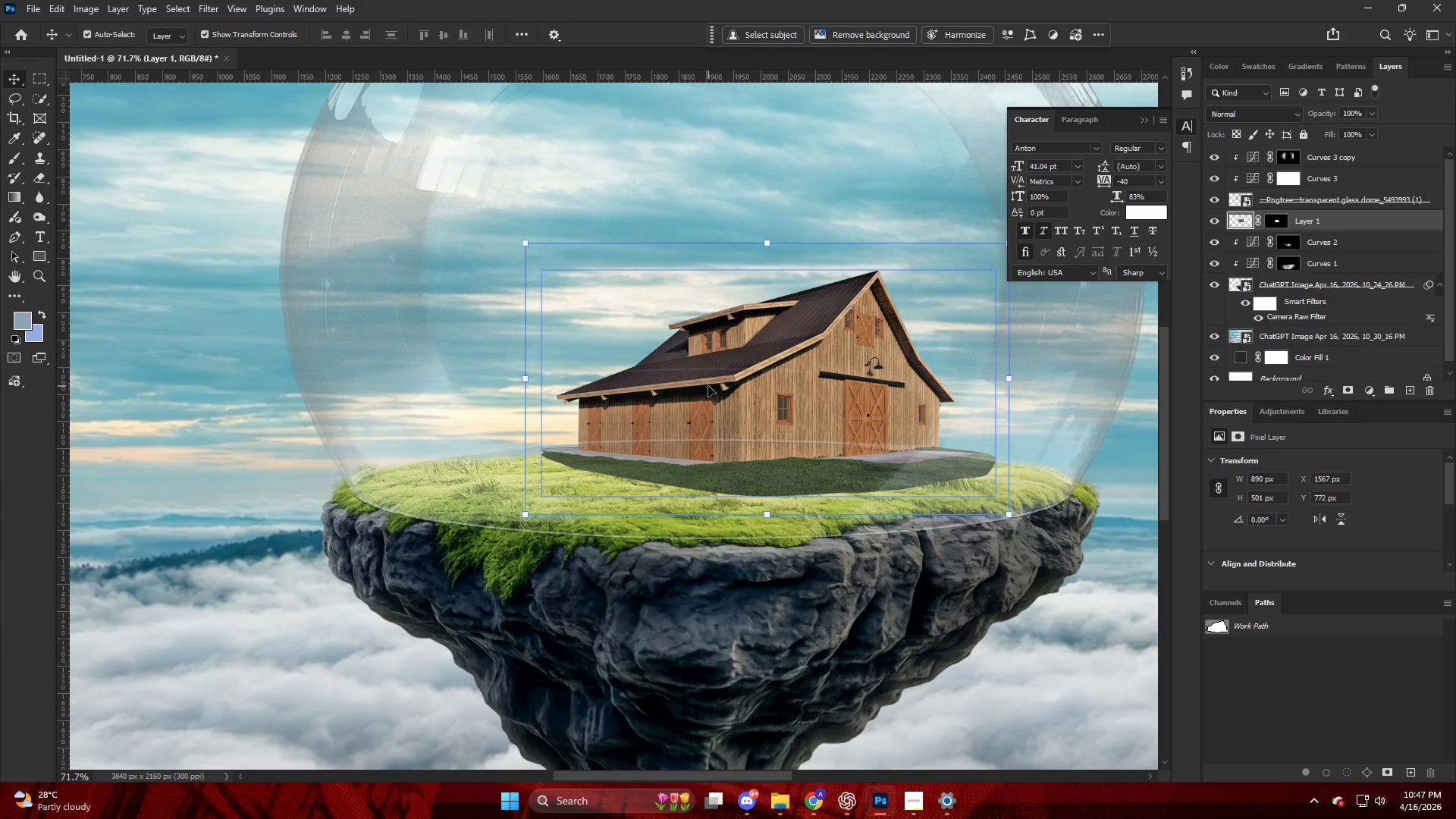 
key(Control+T)
 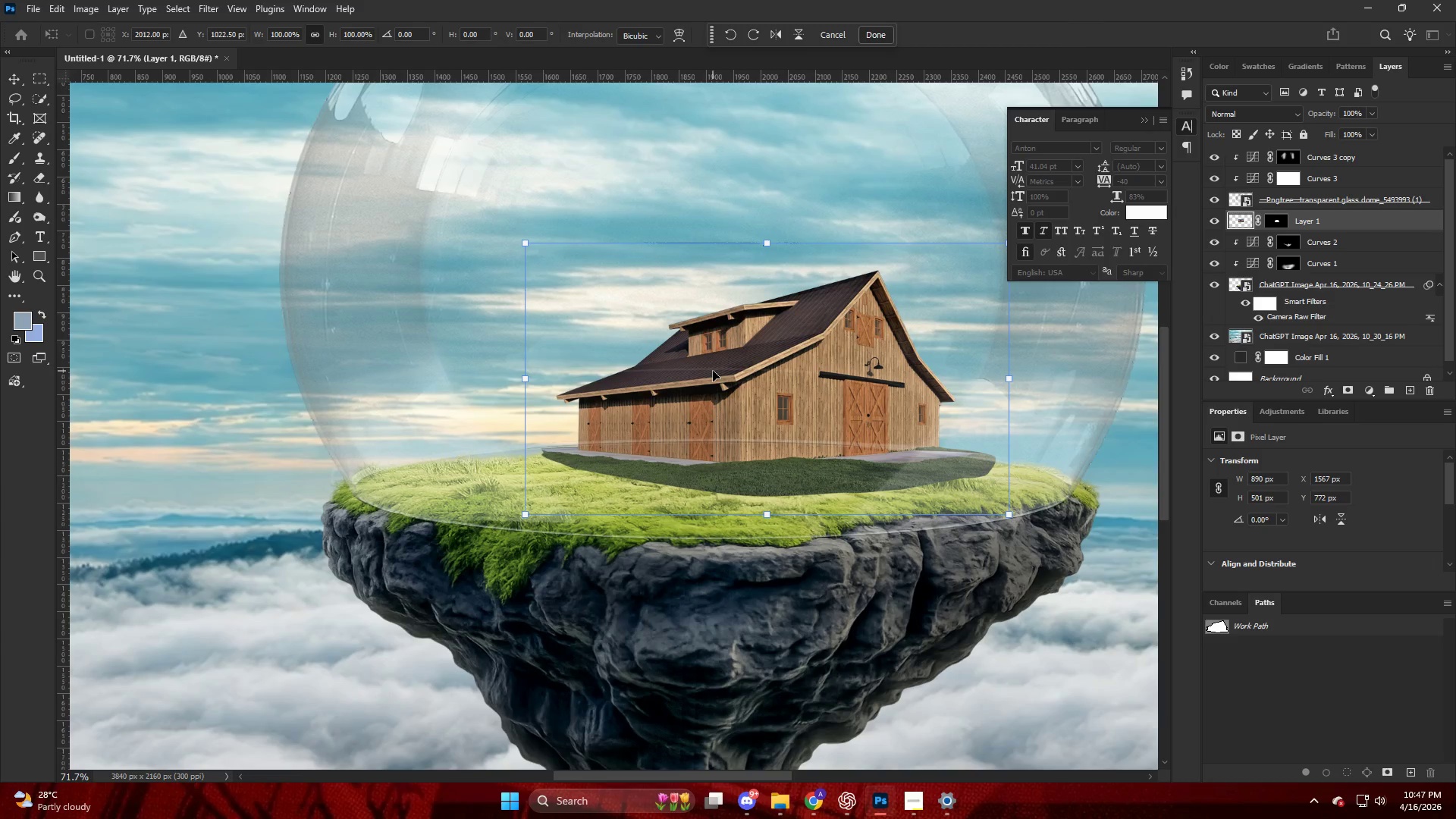 
right_click([713, 371])
 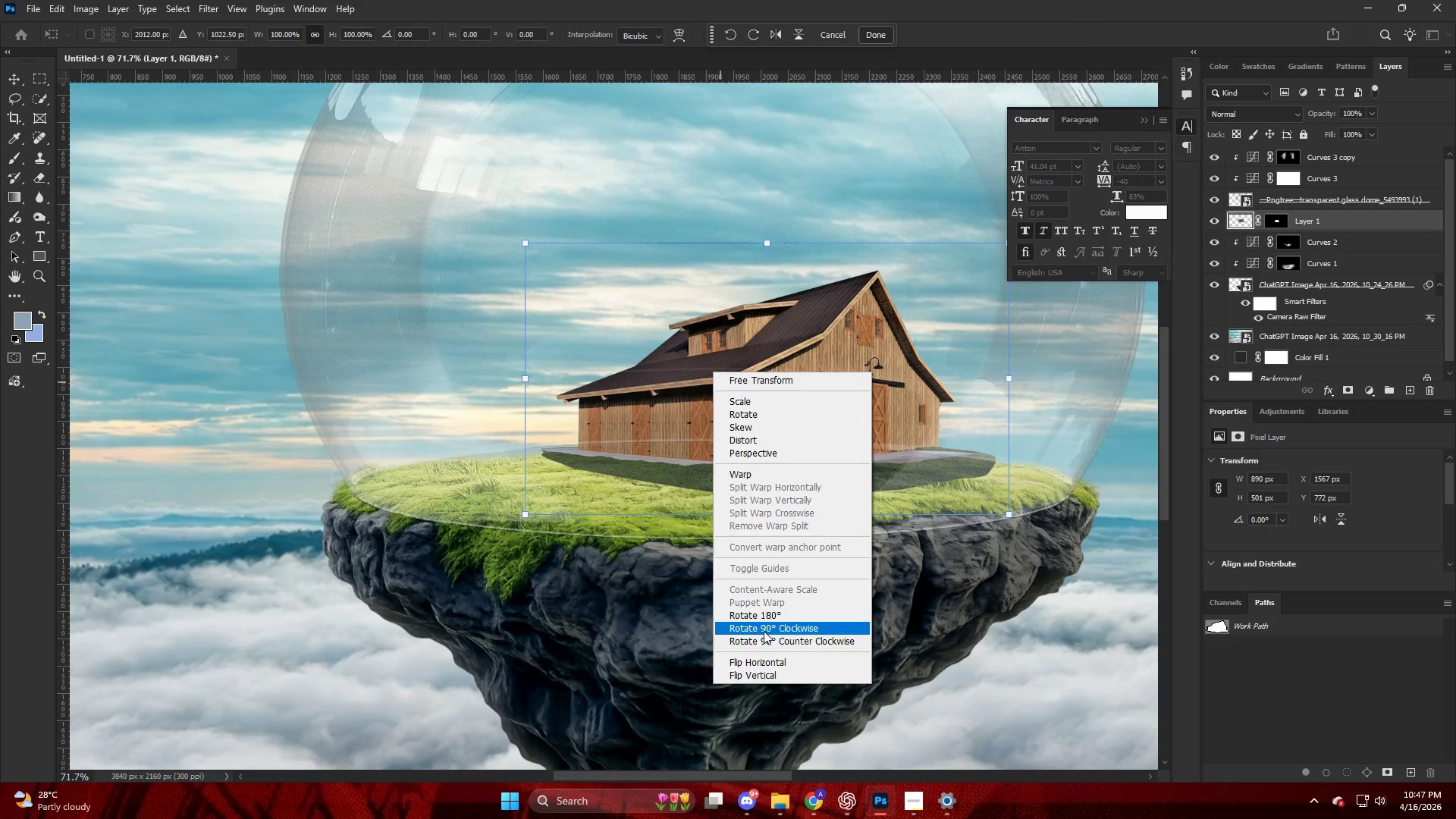 
left_click([772, 664])
 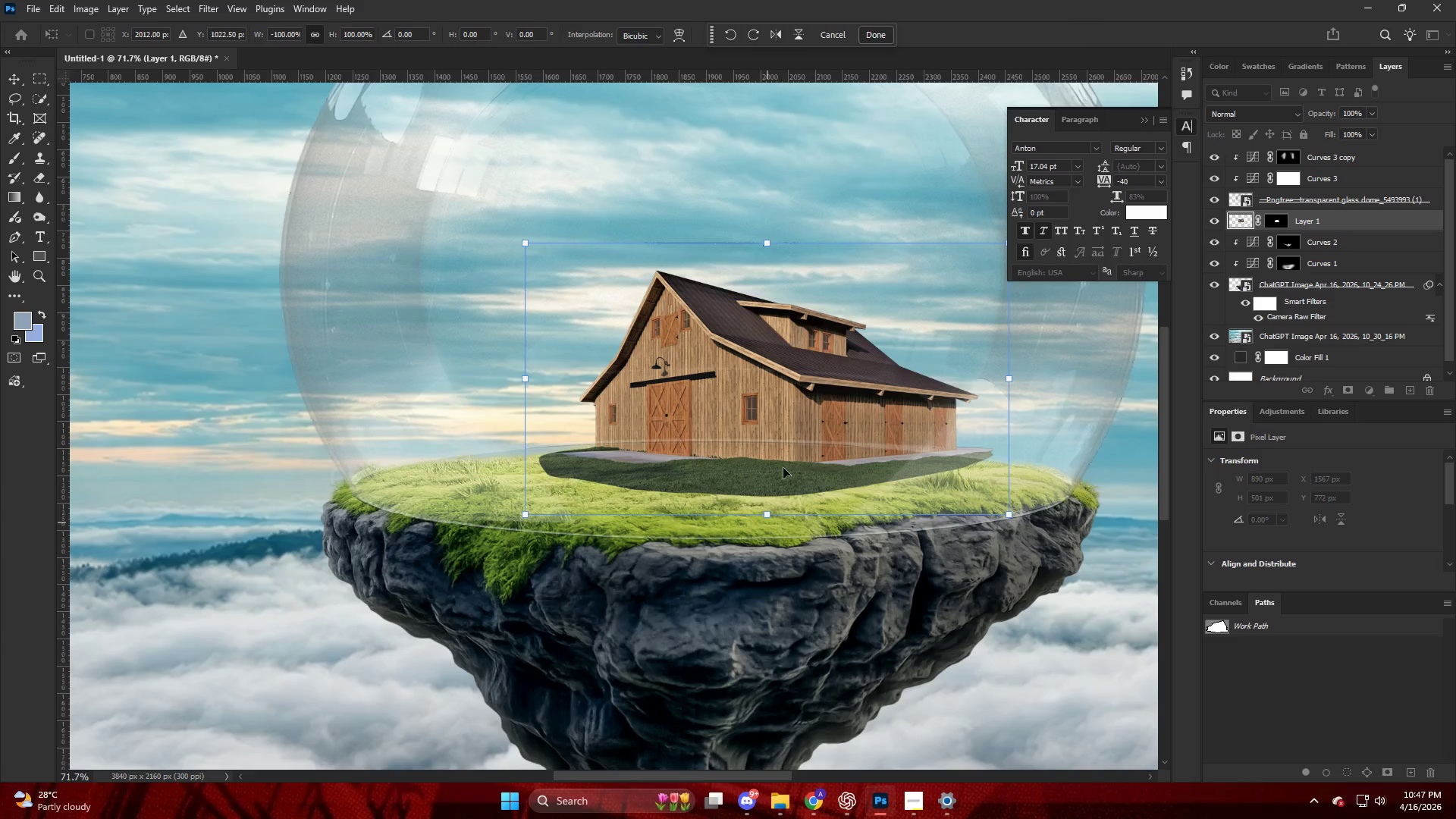 
left_click_drag(start_coordinate=[792, 443], to_coordinate=[644, 445])
 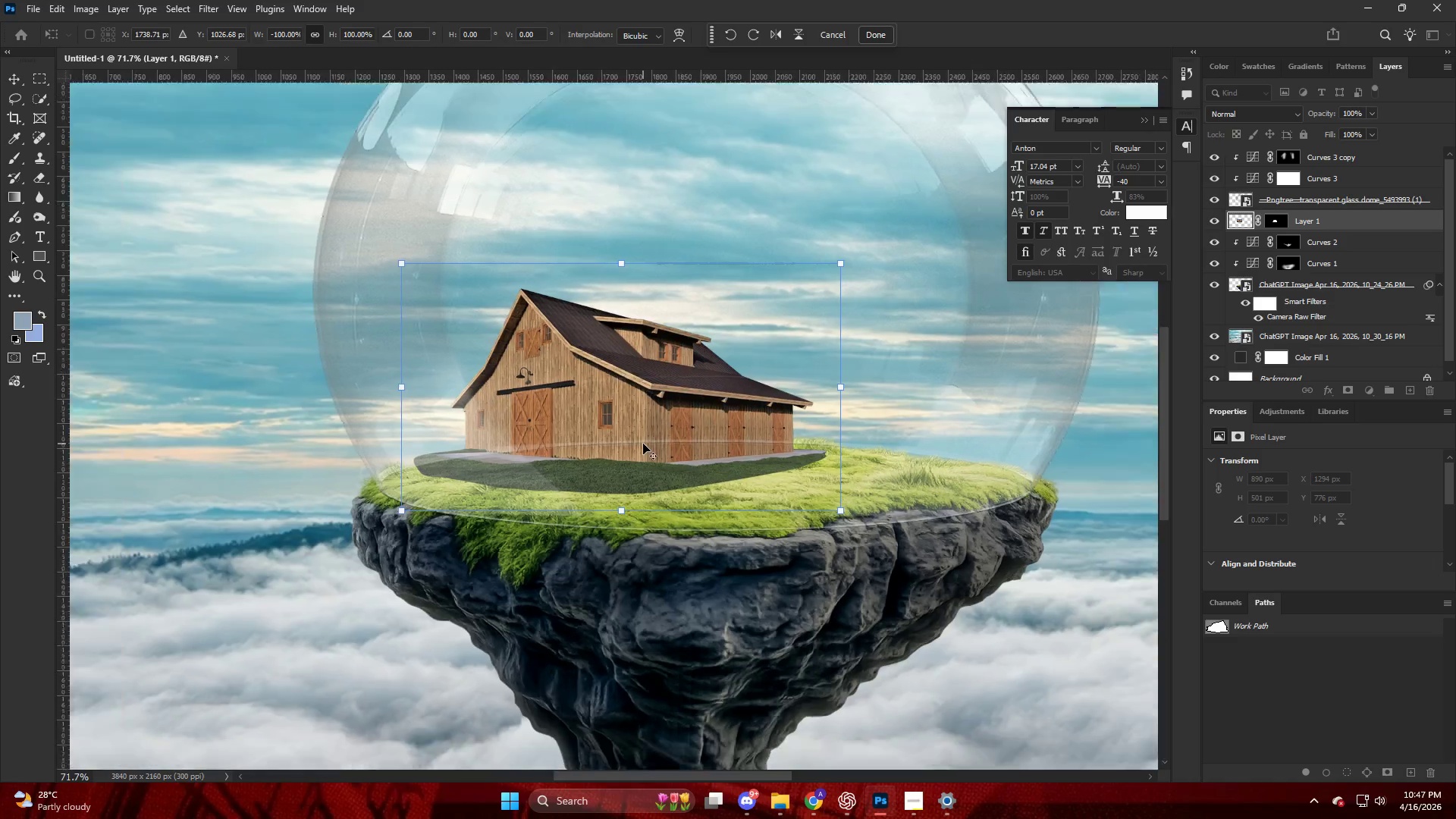 
hold_key(key=AltLeft, duration=0.31)
scroll: coordinate [643, 444], scroll_direction: down, amount: 6.0
 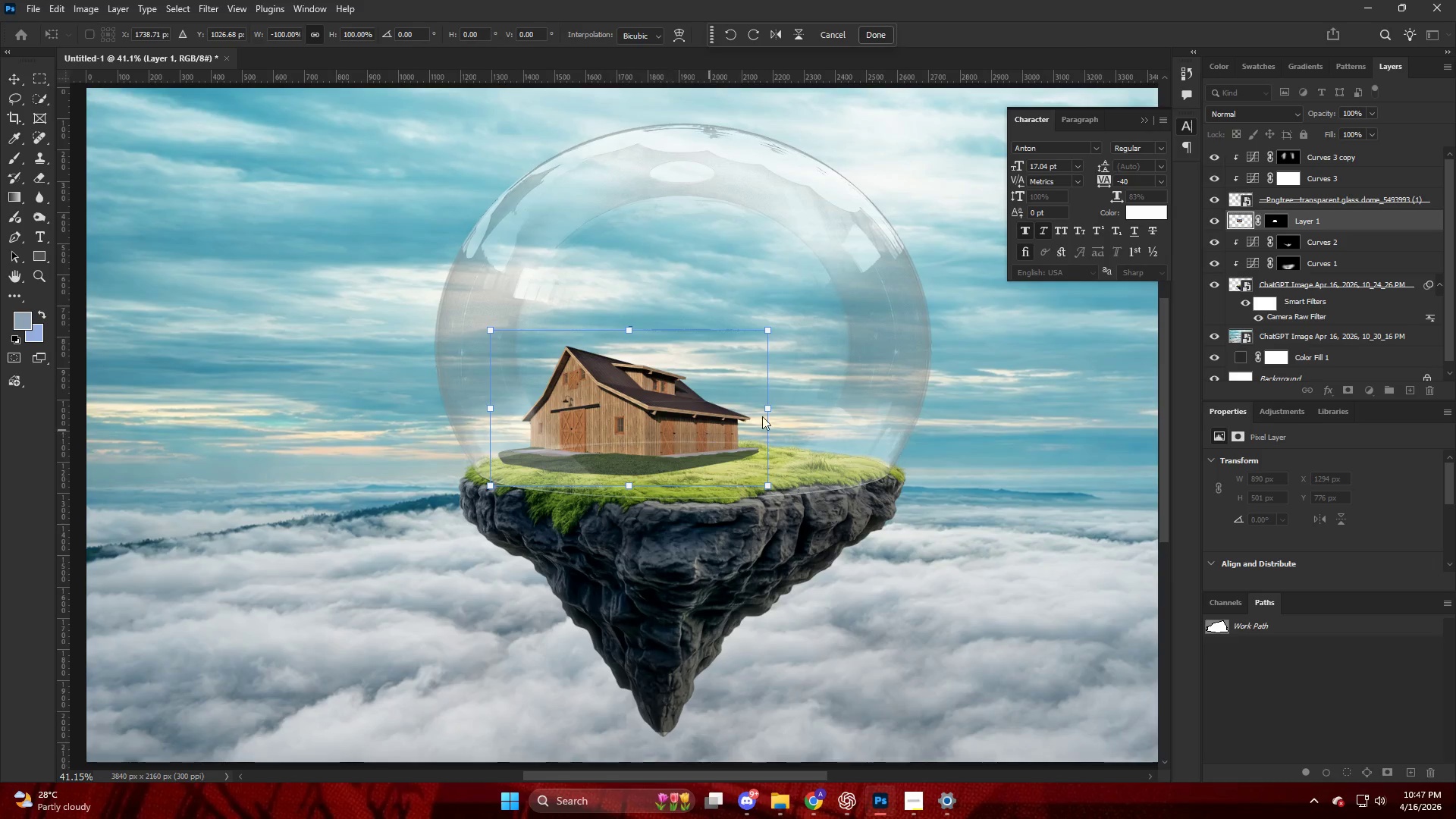 
hold_key(key=AltLeft, duration=0.36)
 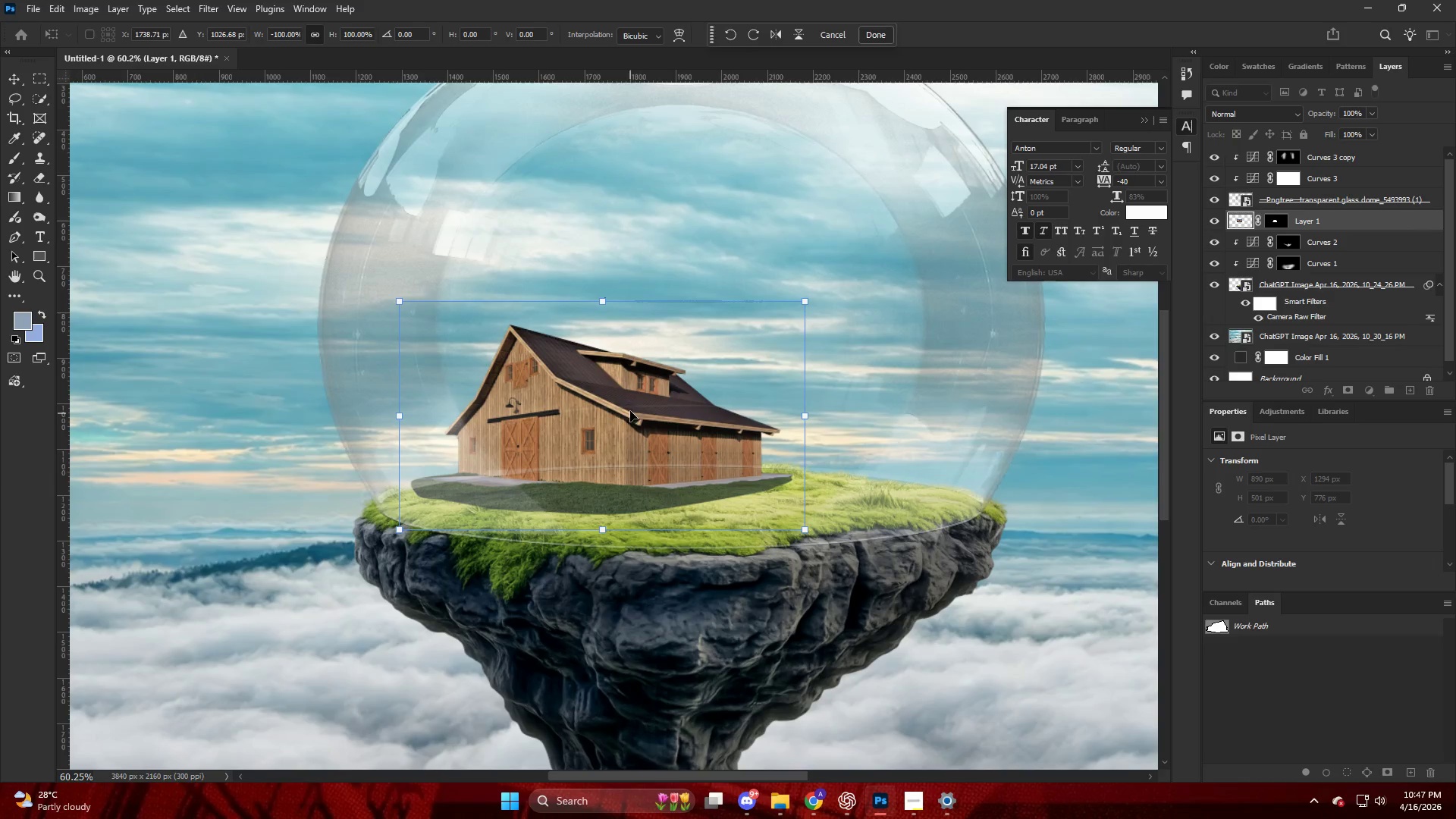 
hold_key(key=AltLeft, duration=0.34)
 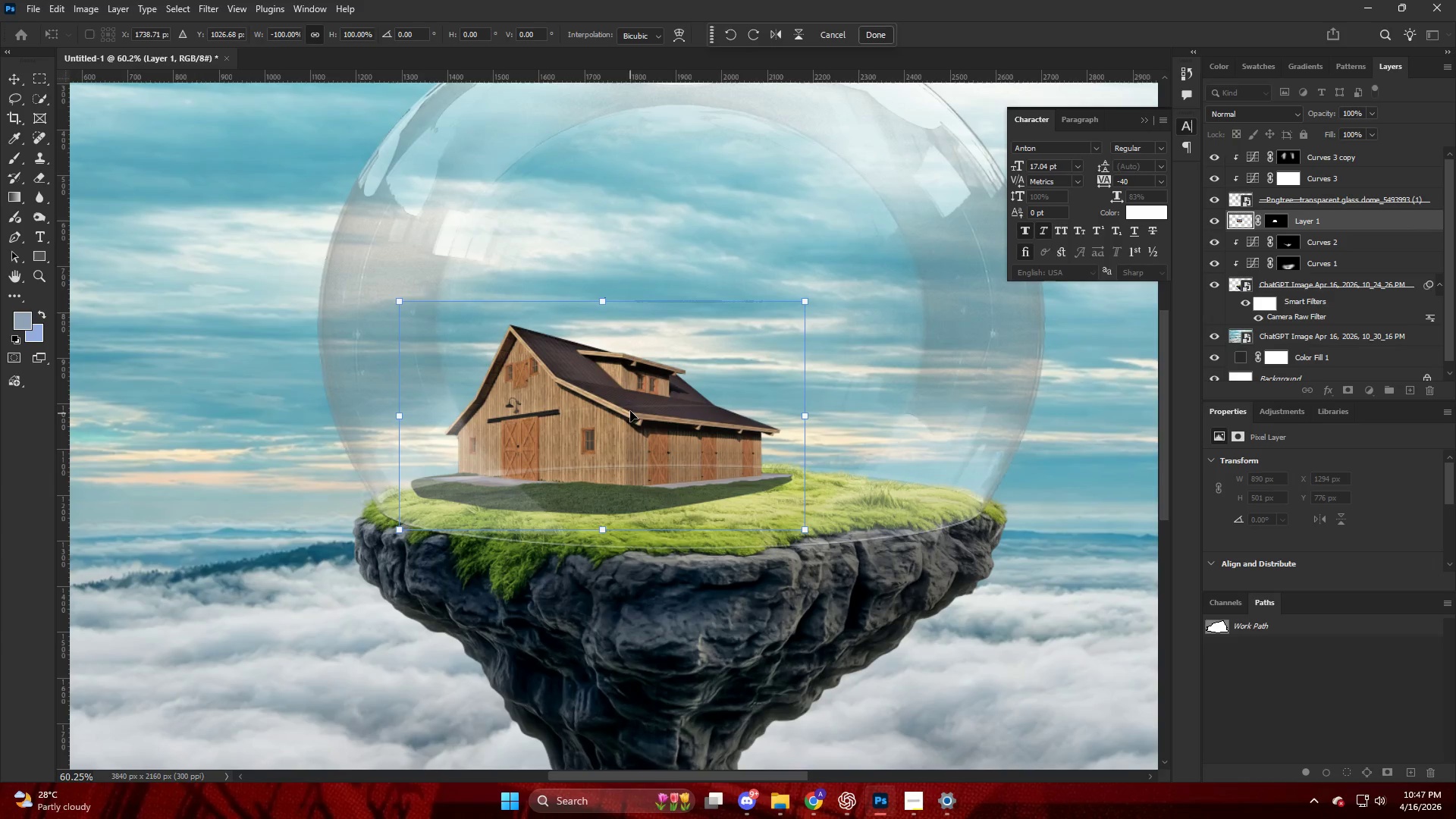 
left_click([628, 406])
 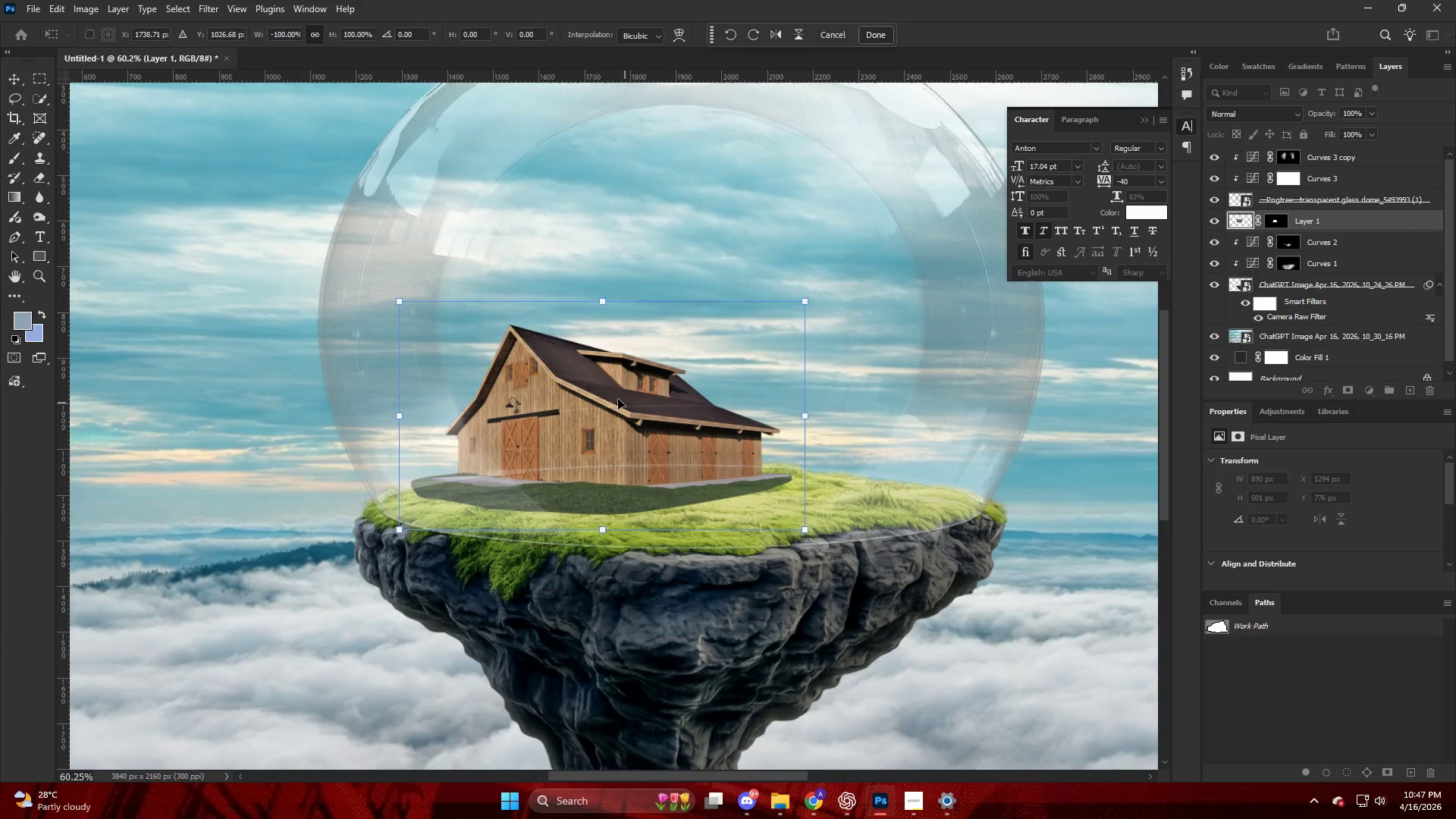 
scroll: coordinate [686, 391], scroll_direction: up, amount: 8.0
 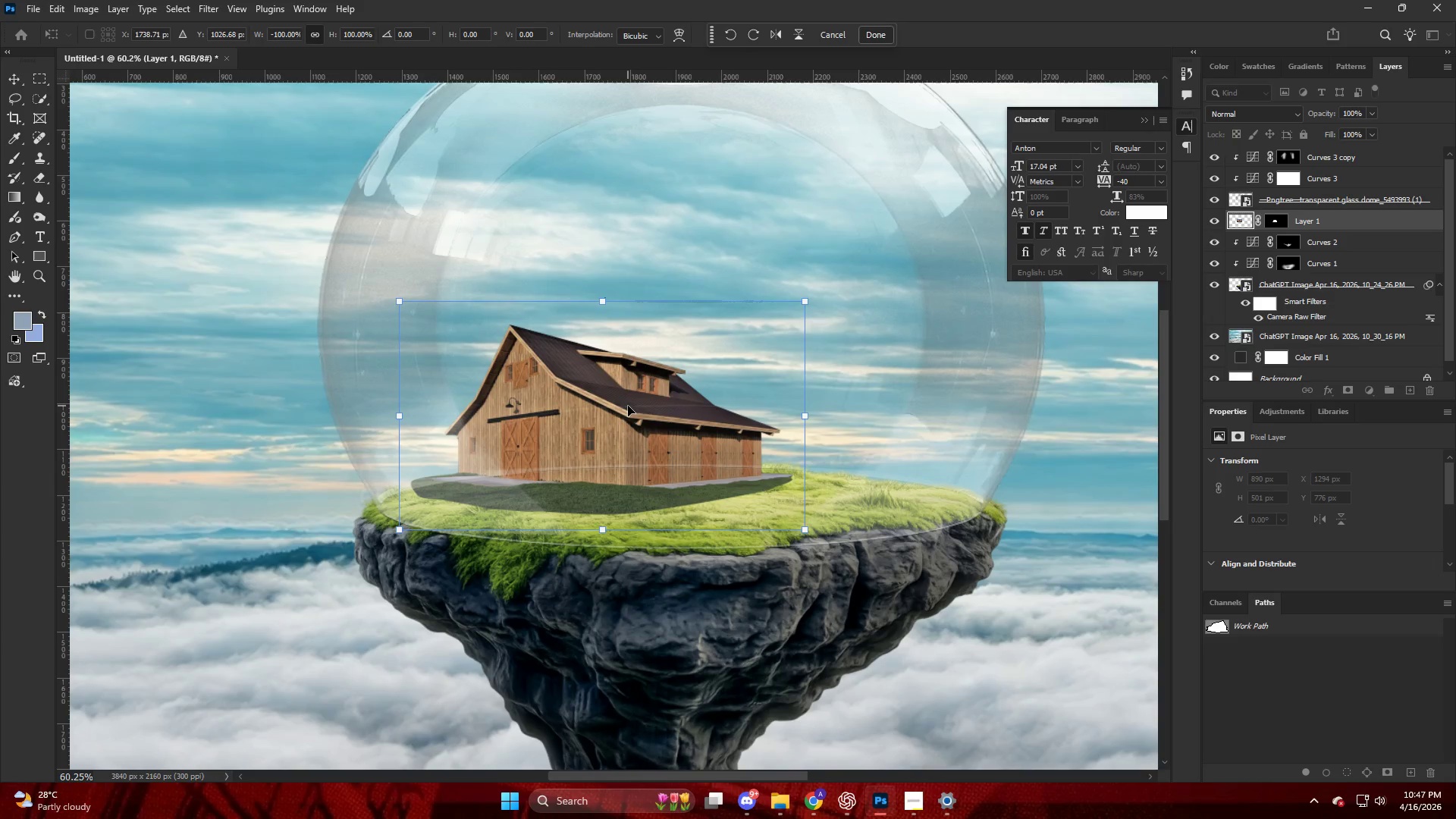 
right_click([602, 375])
 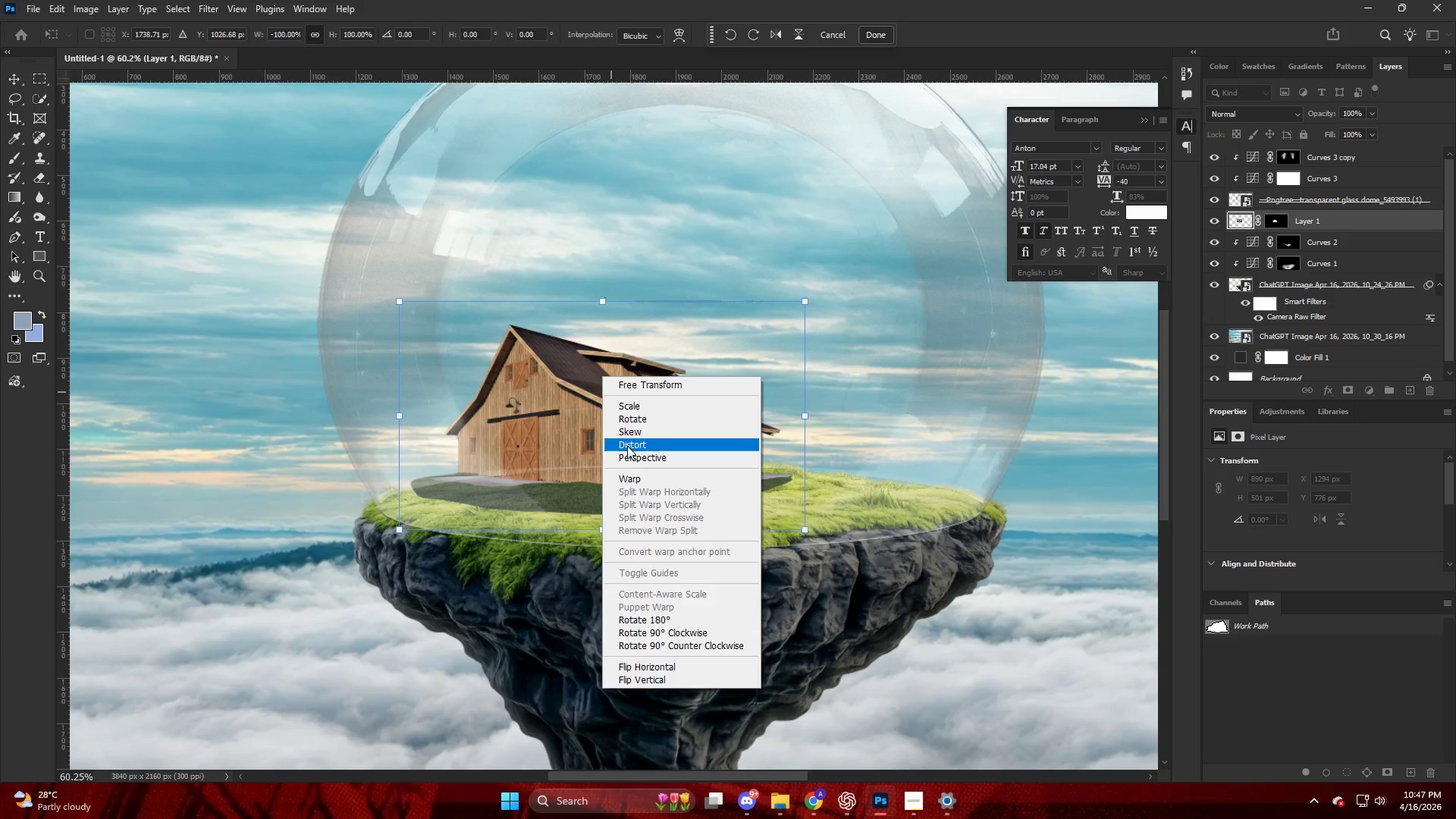 
left_click([627, 446])
 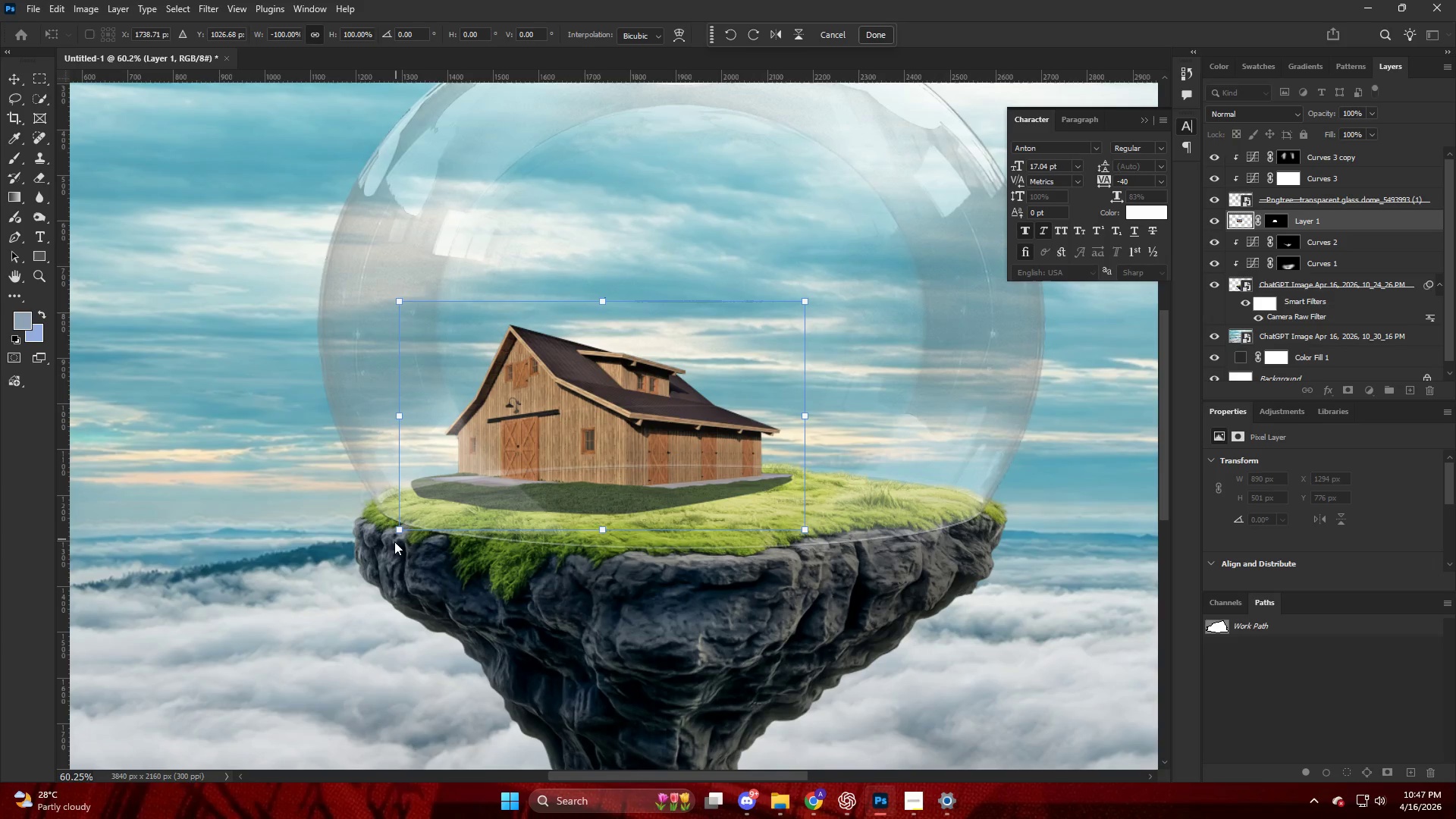 
left_click_drag(start_coordinate=[394, 531], to_coordinate=[413, 525])
 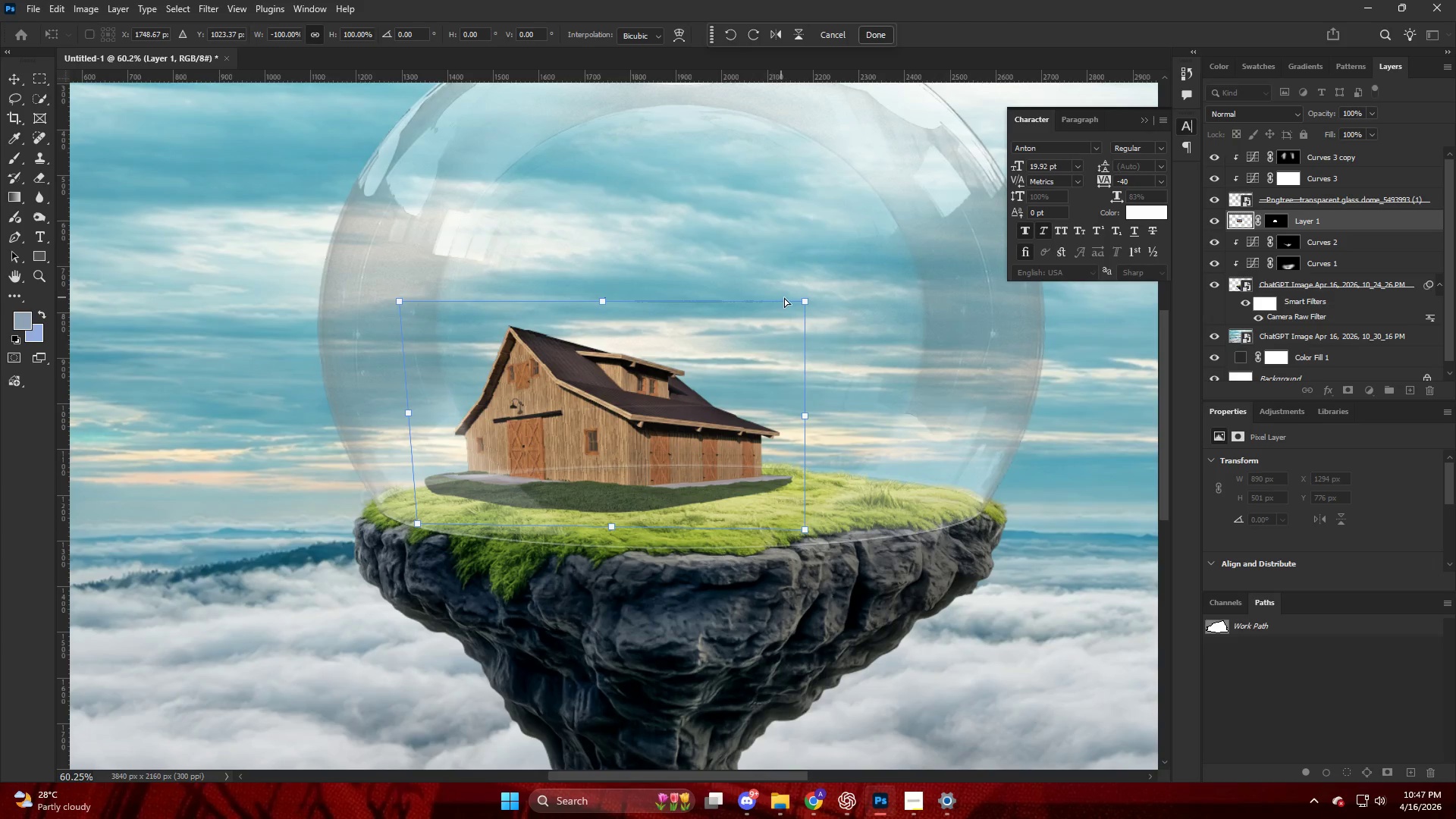 
left_click_drag(start_coordinate=[802, 299], to_coordinate=[842, 251])
 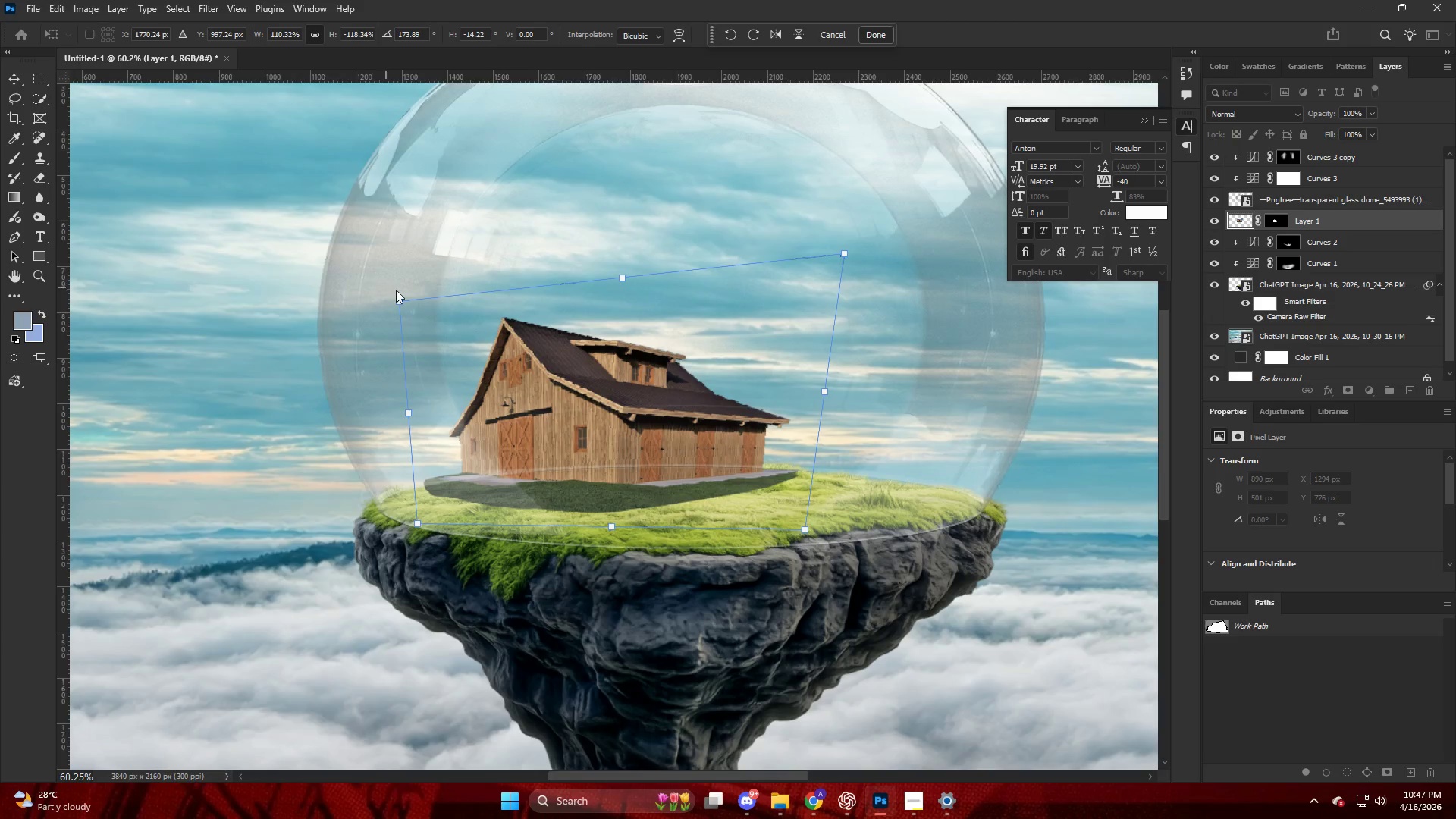 
left_click_drag(start_coordinate=[400, 291], to_coordinate=[394, 265])
 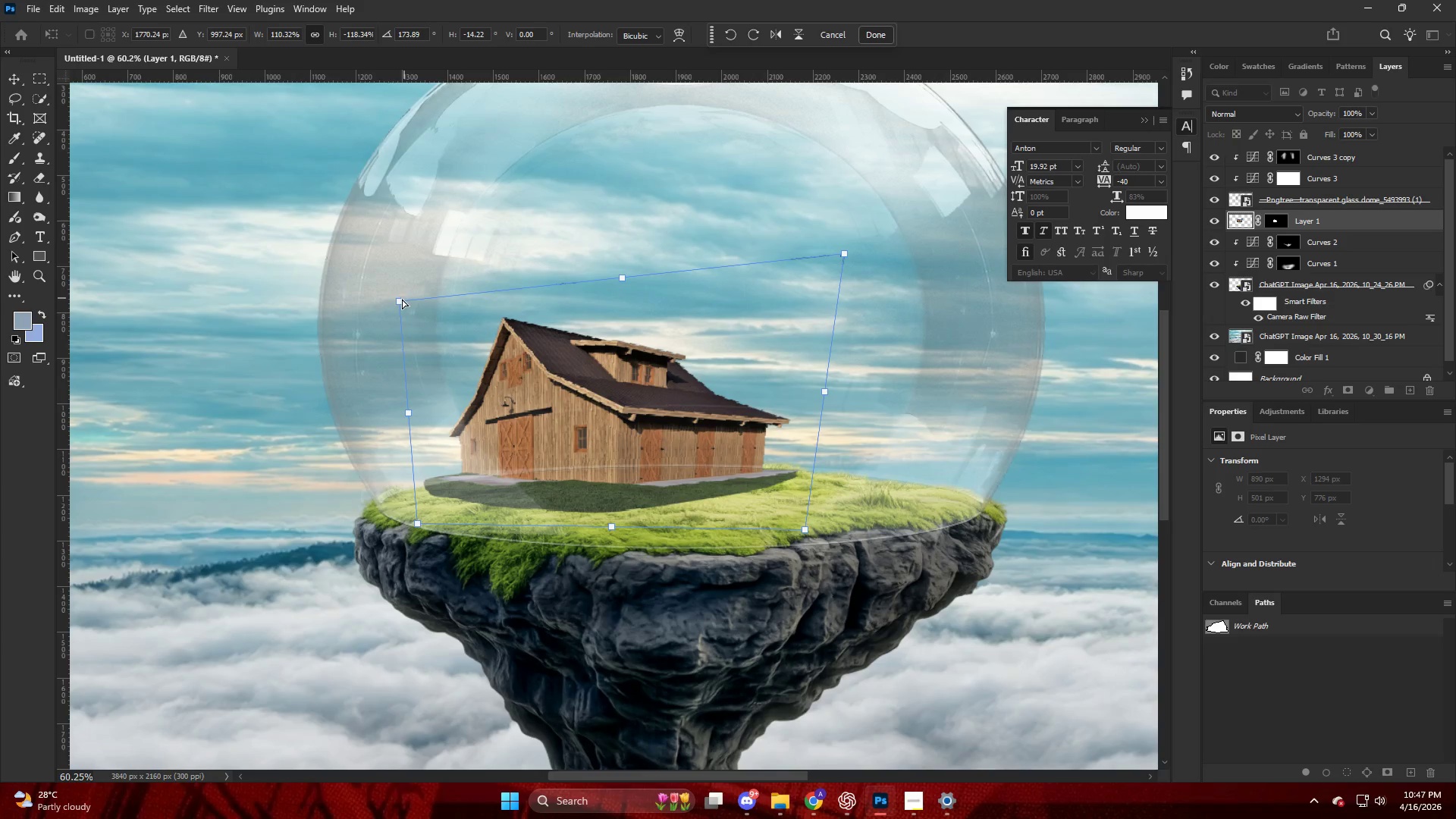 
left_click_drag(start_coordinate=[399, 300], to_coordinate=[391, 265])
 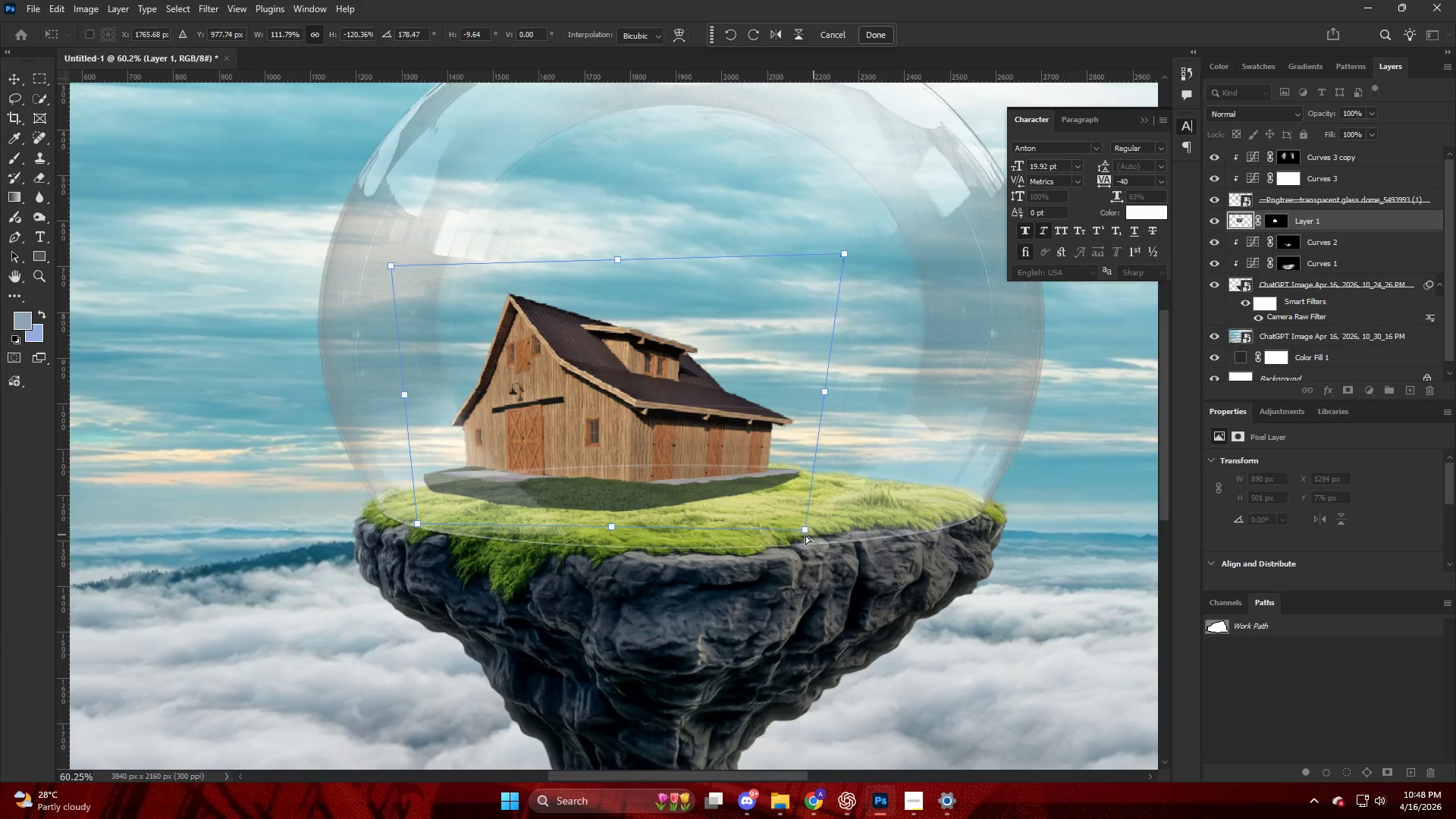 
left_click_drag(start_coordinate=[805, 535], to_coordinate=[761, 524])
 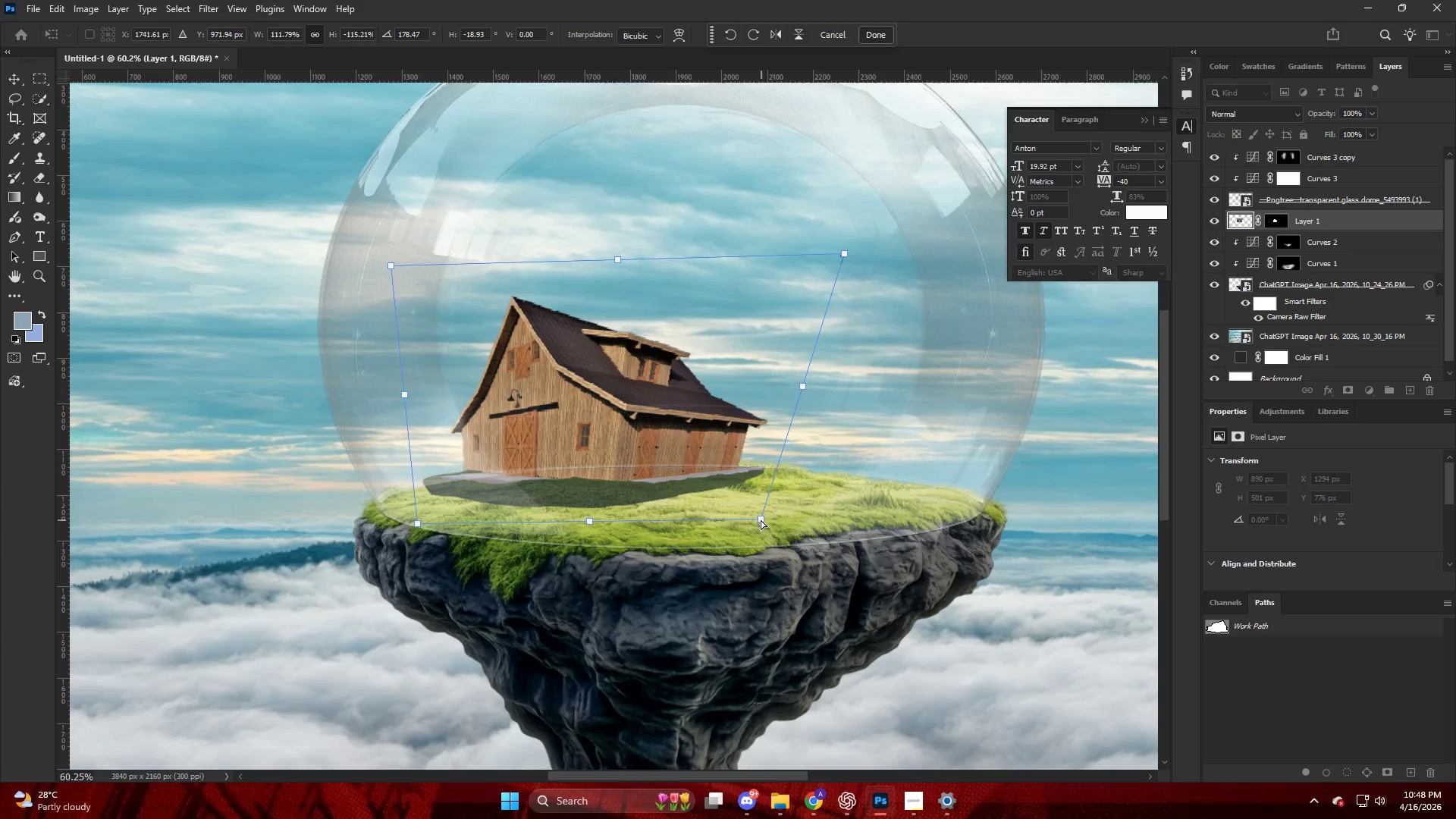 
key(Alt+AltLeft)
 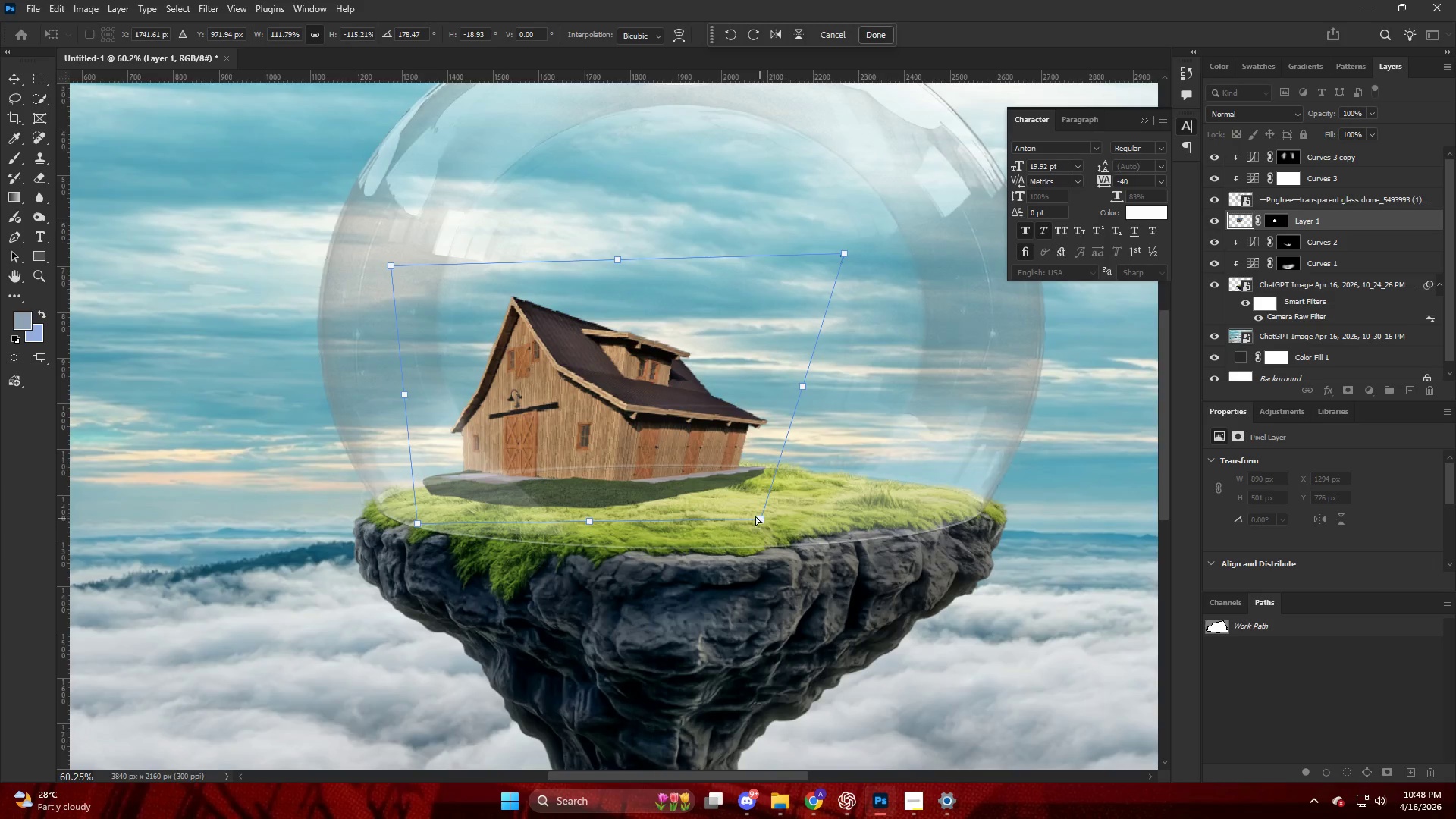 
scroll: coordinate [749, 514], scroll_direction: down, amount: 5.0
 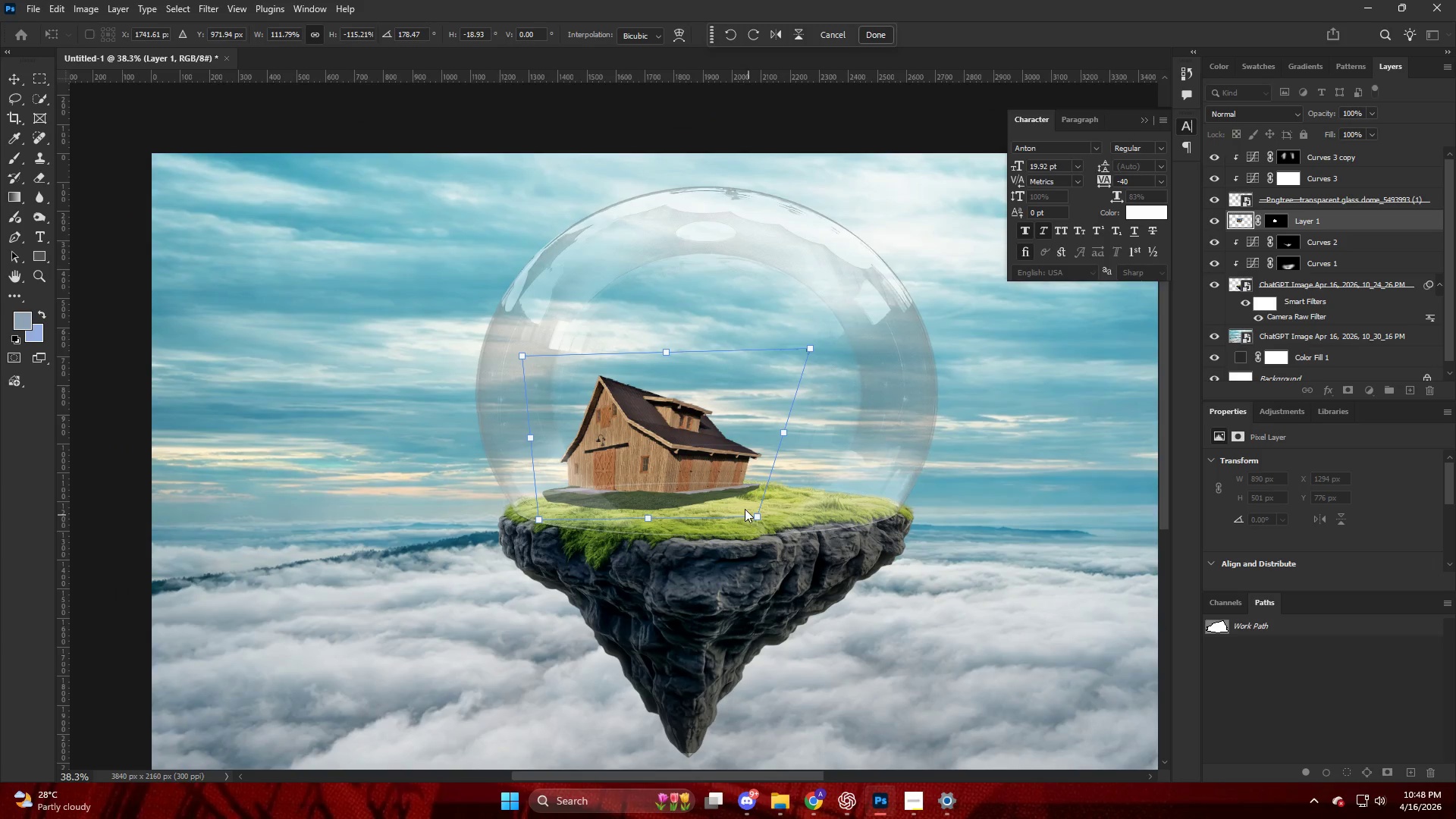 
hold_key(key=AltLeft, duration=0.62)
 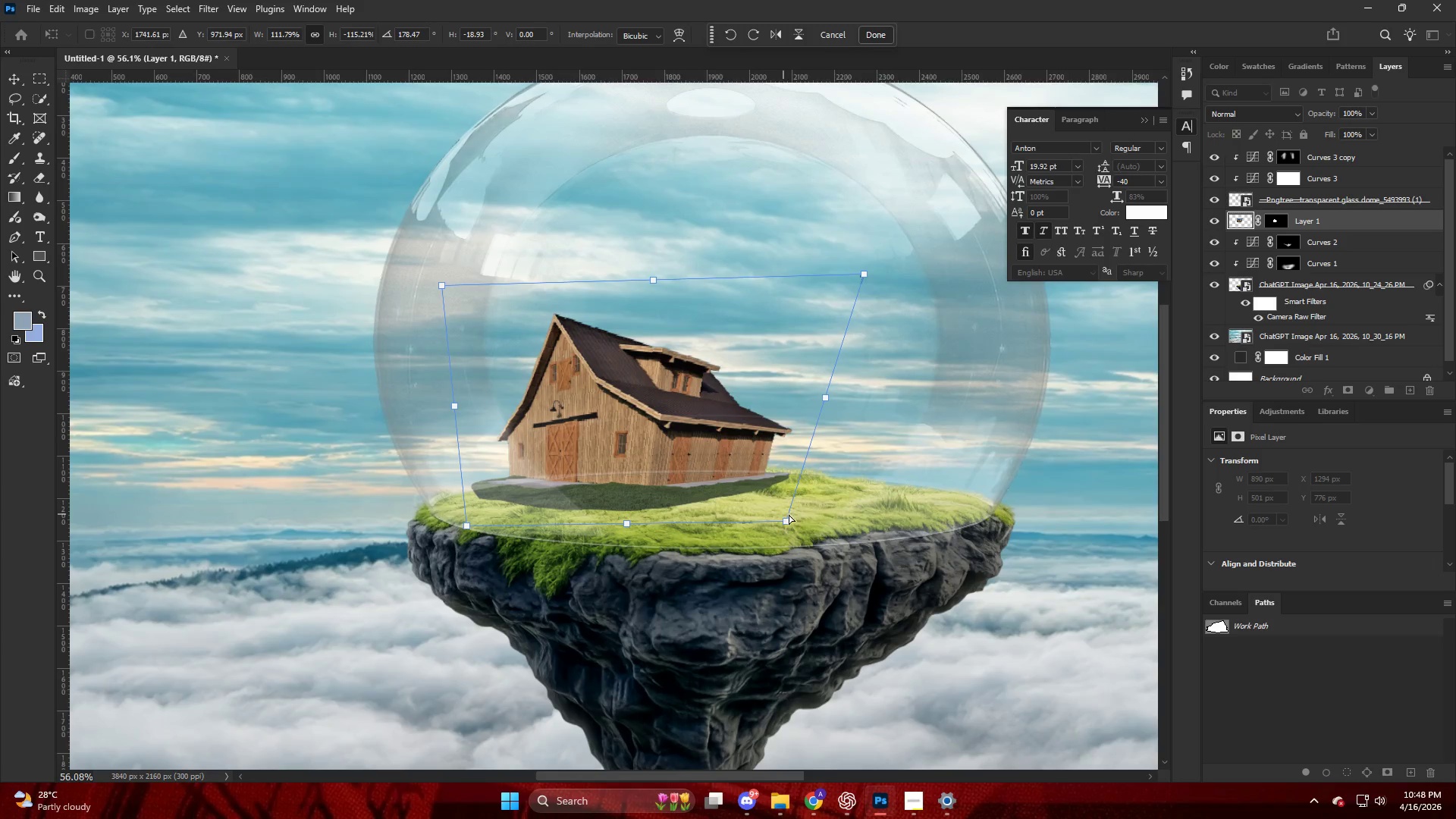 
key(Alt+AltLeft)
 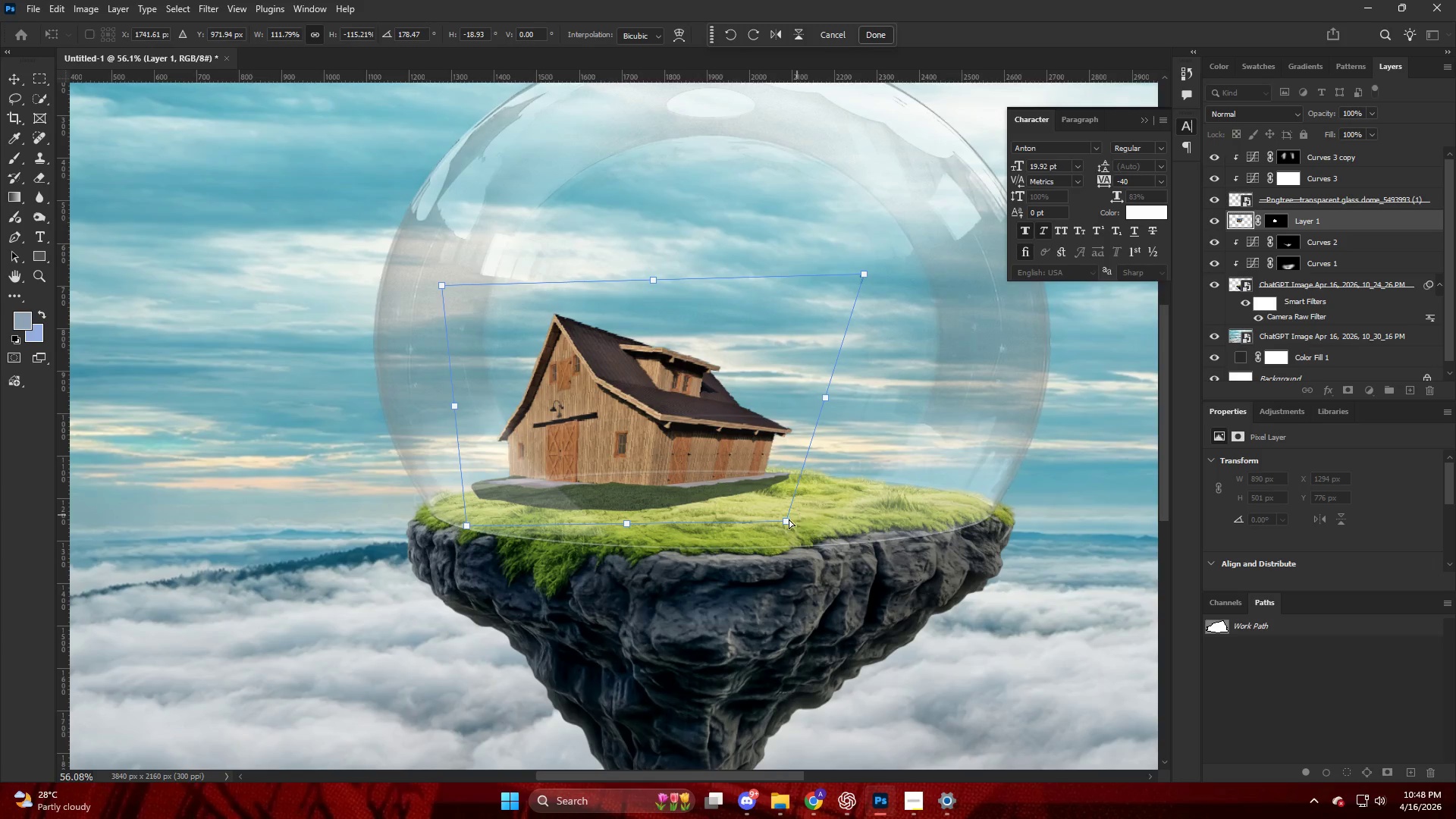 
scroll: coordinate [695, 510], scroll_direction: up, amount: 12.0
 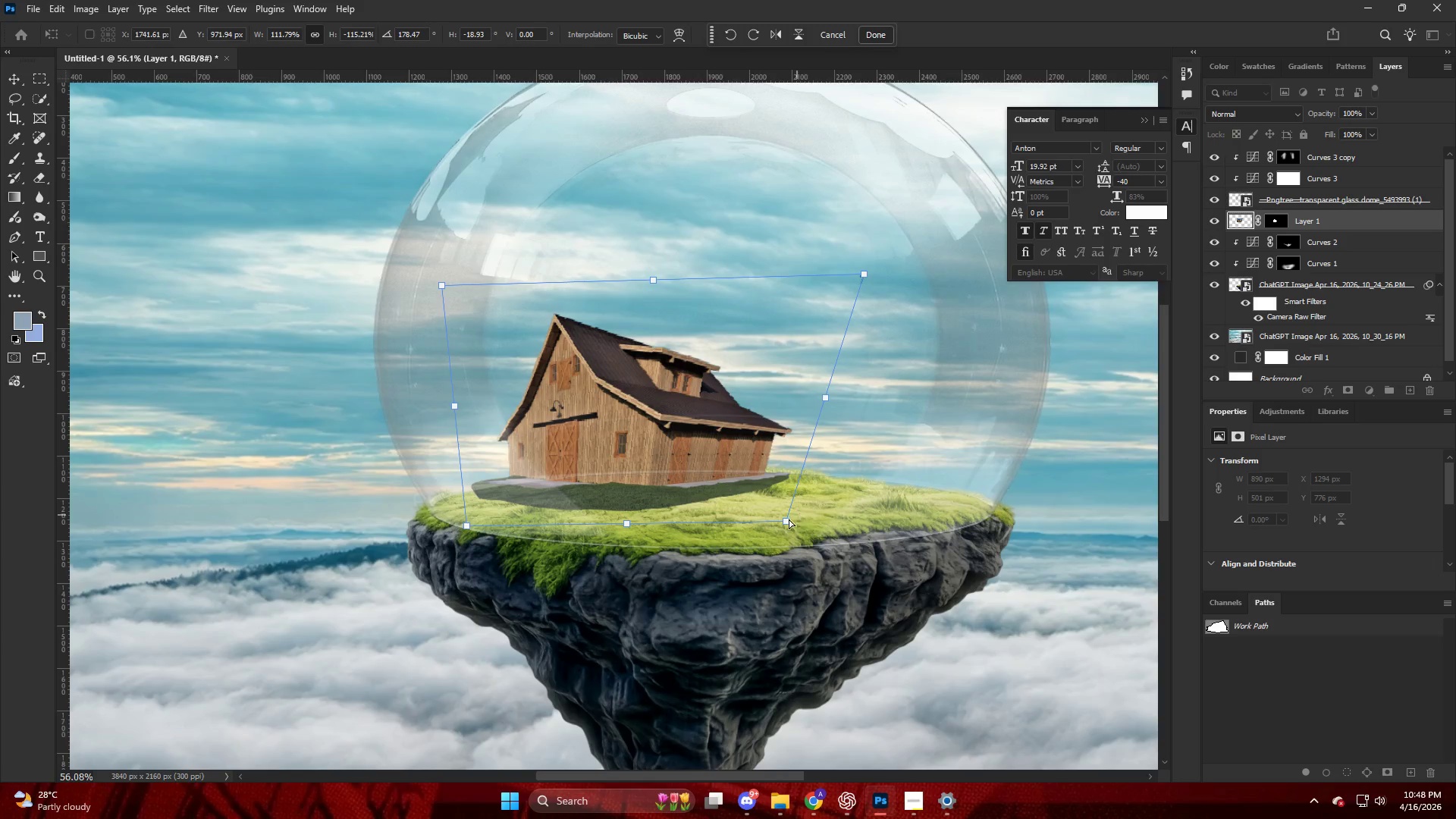 
left_click_drag(start_coordinate=[784, 523], to_coordinate=[818, 528])
 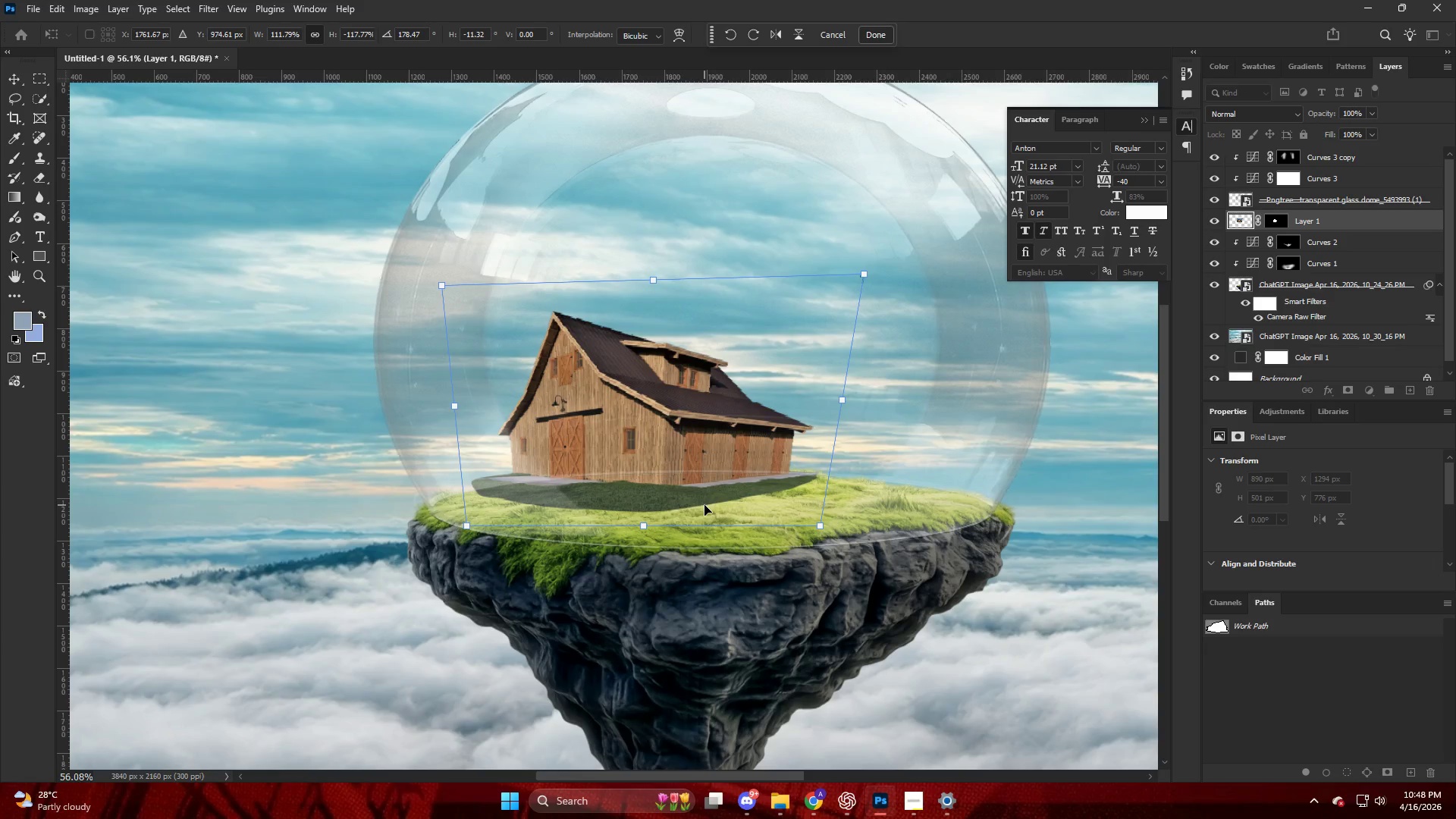 
key(Alt+AltLeft)
 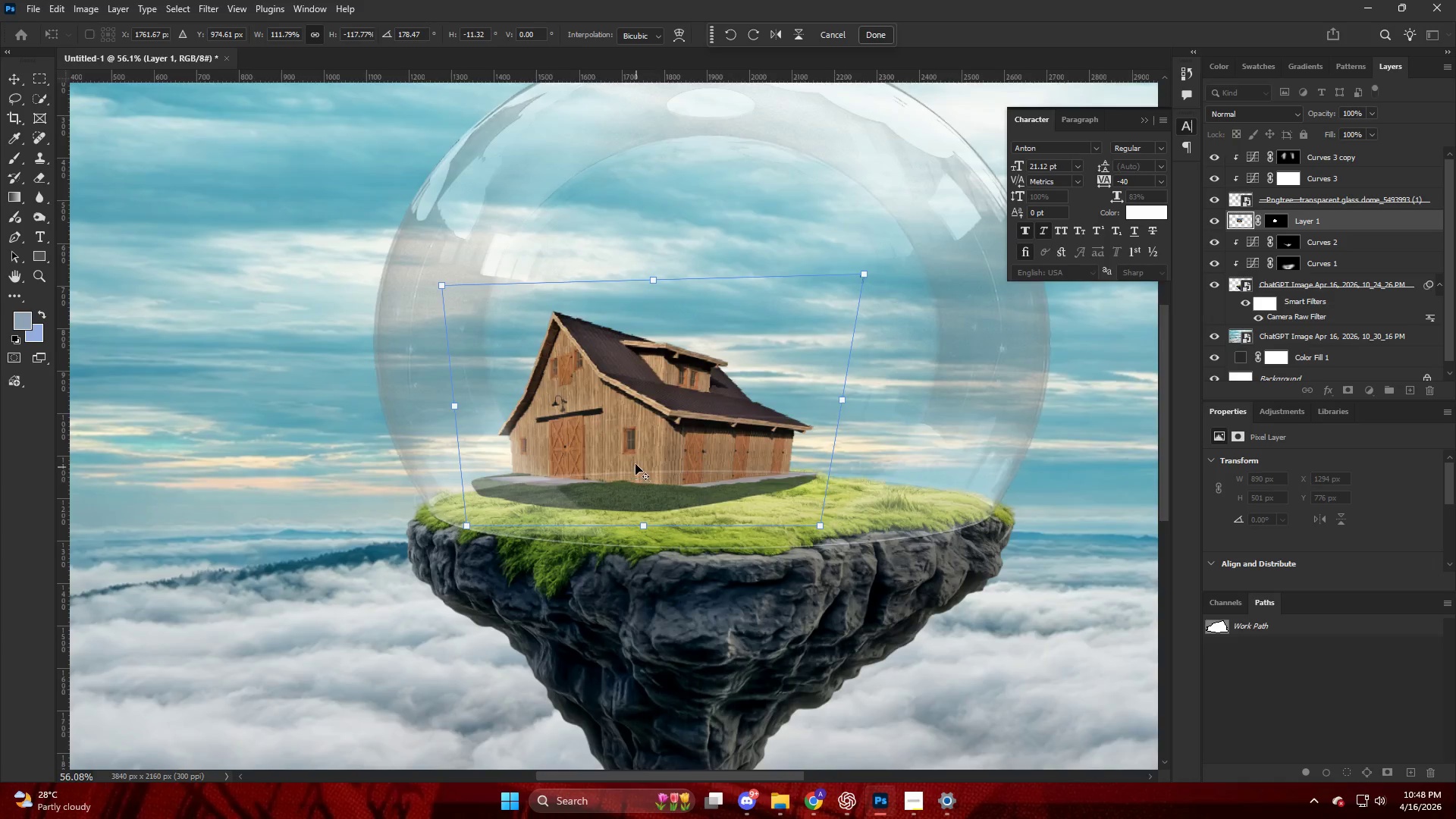 
scroll: coordinate [635, 464], scroll_direction: up, amount: 3.0
 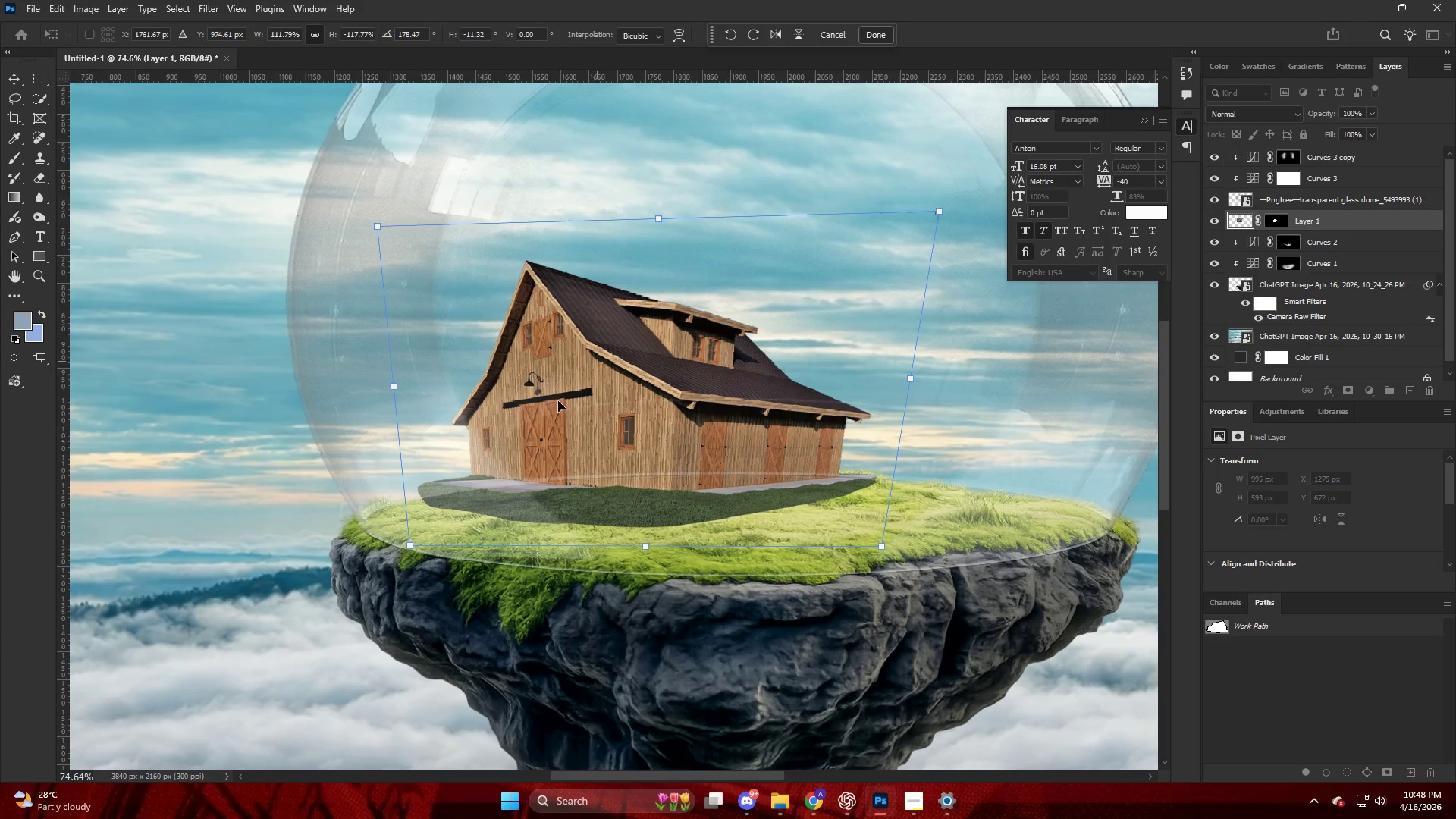 
left_click_drag(start_coordinate=[561, 456], to_coordinate=[556, 464])
 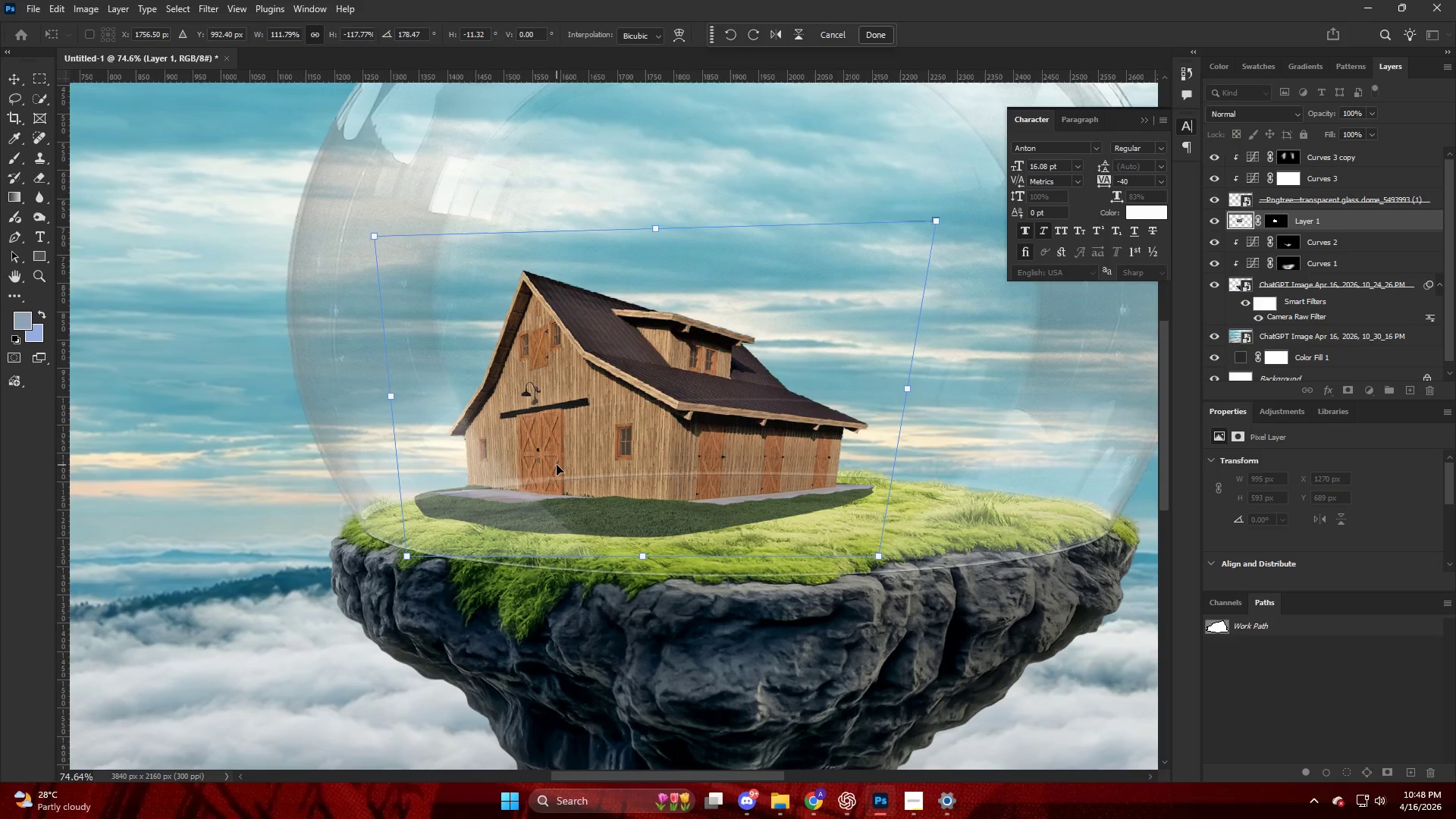 
key(Alt+AltLeft)
 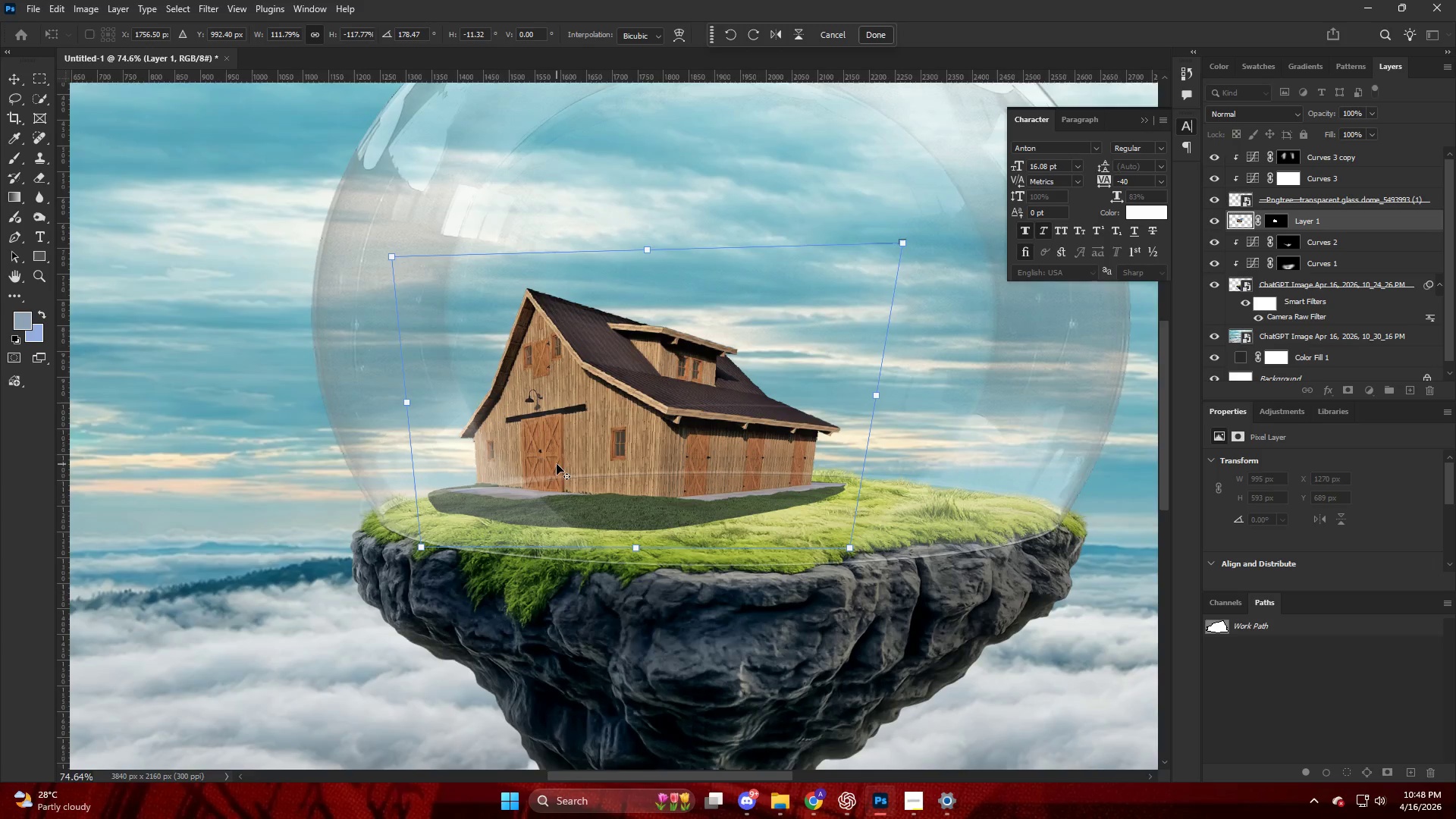 
scroll: coordinate [557, 464], scroll_direction: down, amount: 2.0
 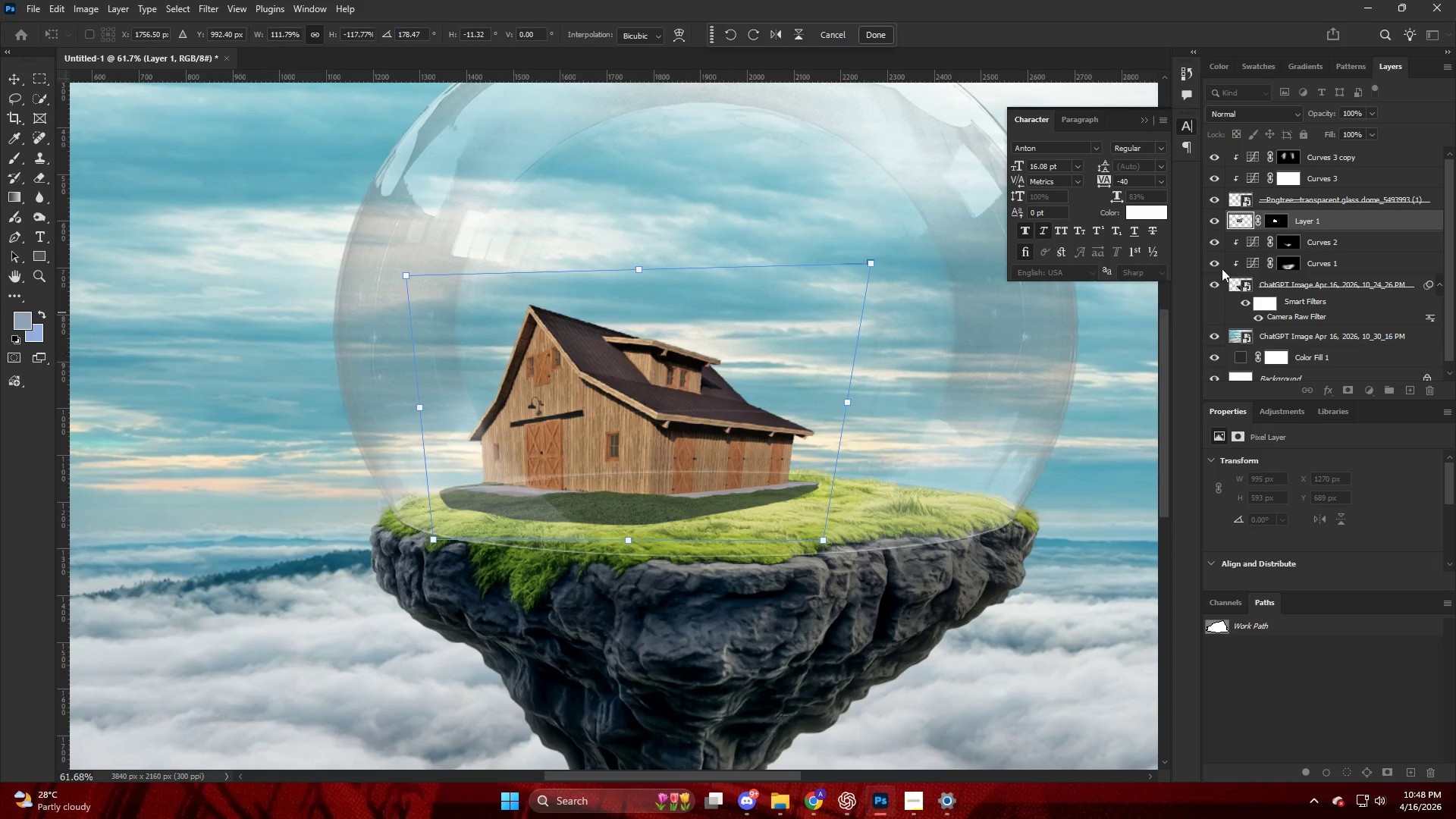 
left_click([1305, 219])
 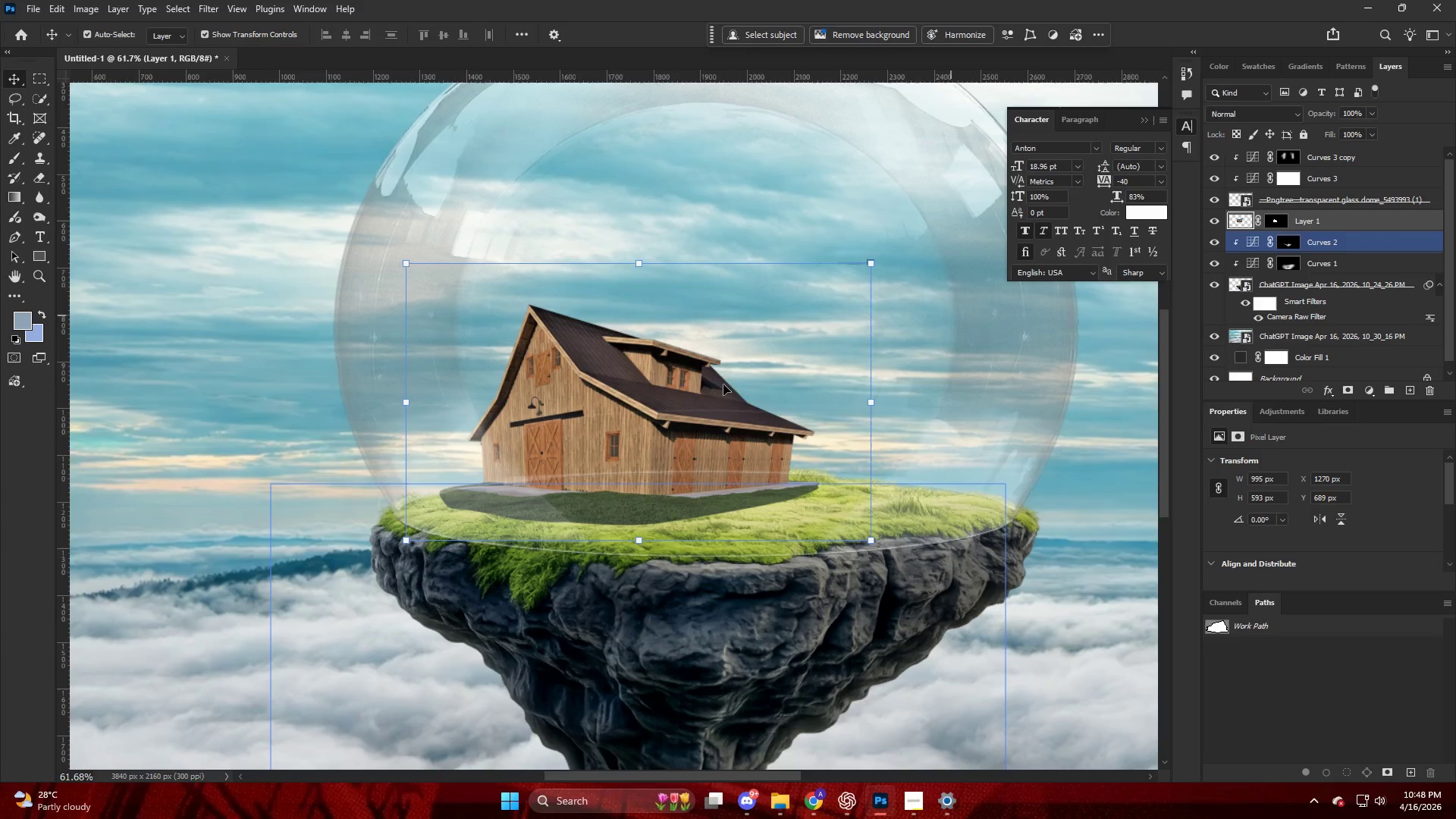 
hold_key(key=AltLeft, duration=0.48)
hold_key(key=AltLeft, duration=0.38)
hold_key(key=ControlLeft, duration=0.45)
hold_key(key=AltLeft, duration=0.53)
scroll: coordinate [578, 522], scroll_direction: up, amount: 19.0
 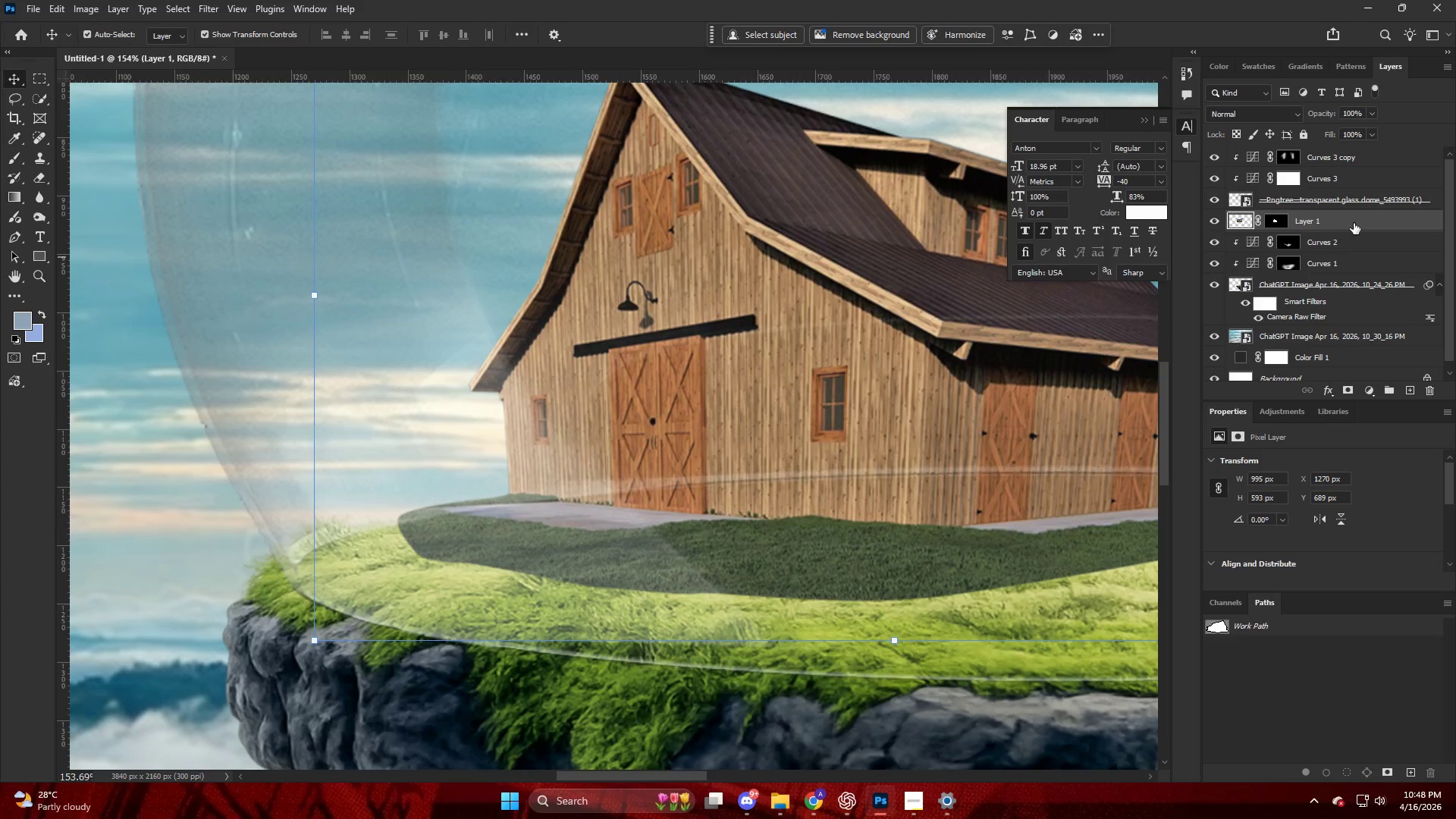 
key(V)
 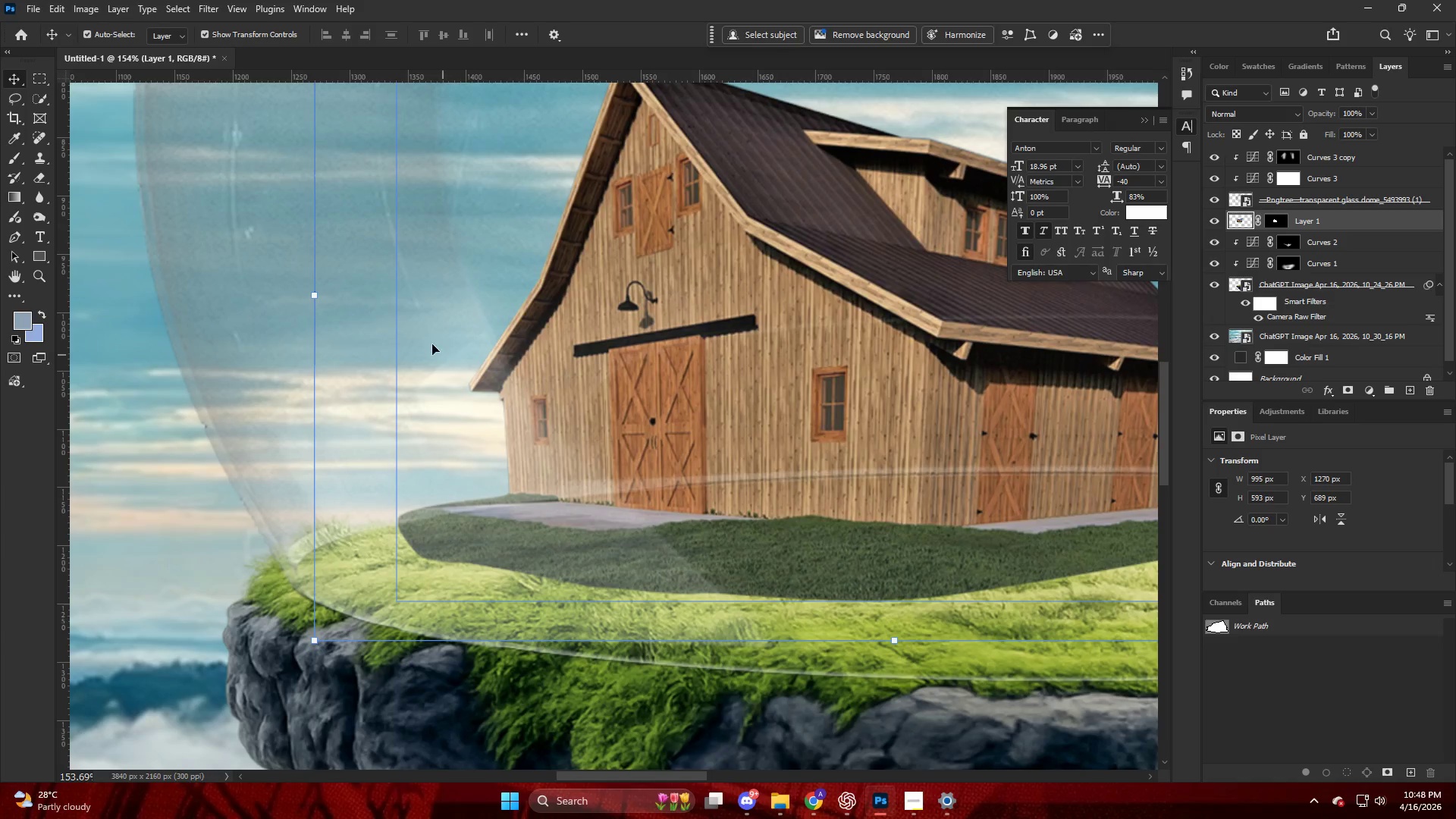 
left_click([412, 323])
 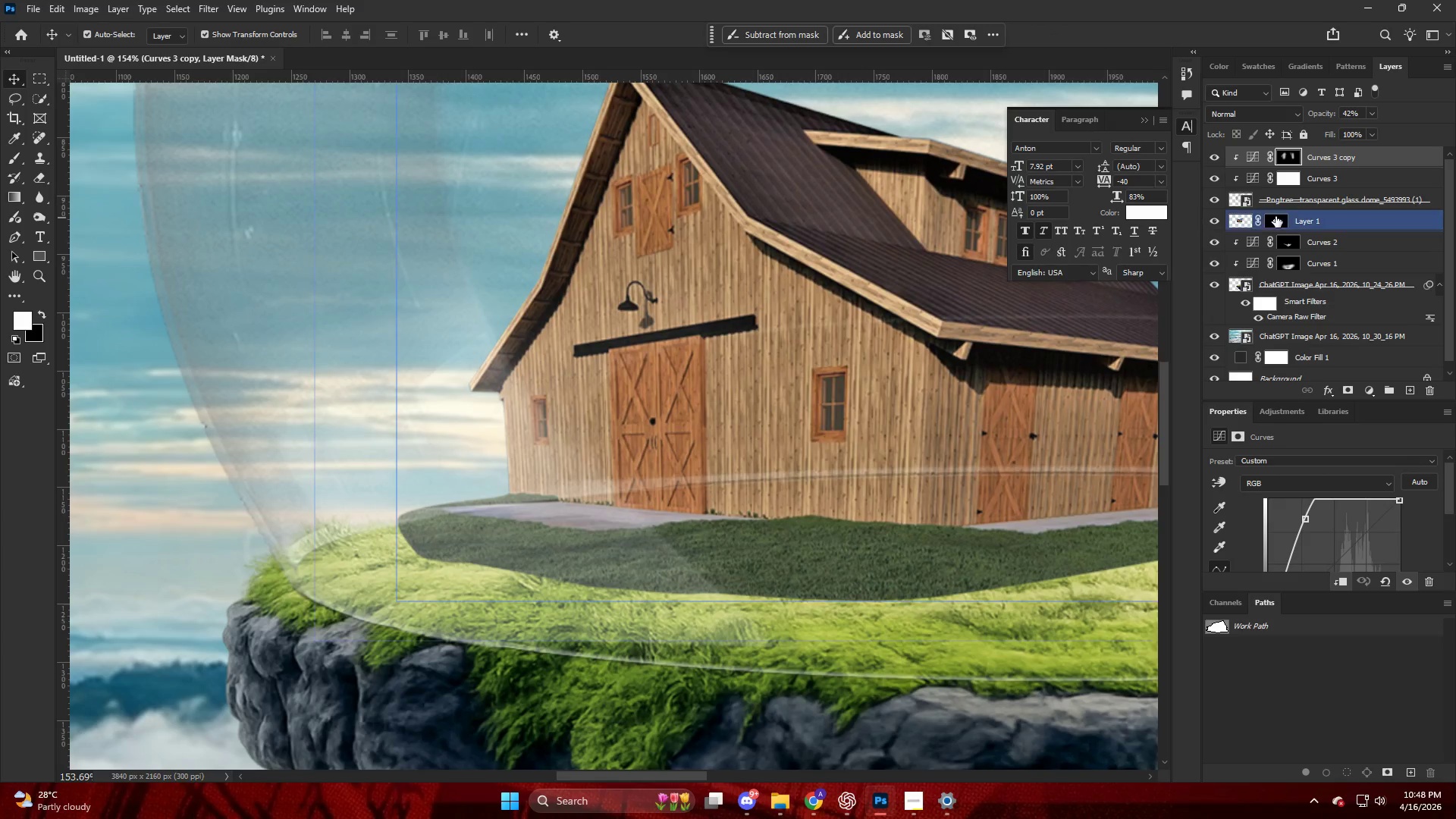 
left_click([1299, 196])
 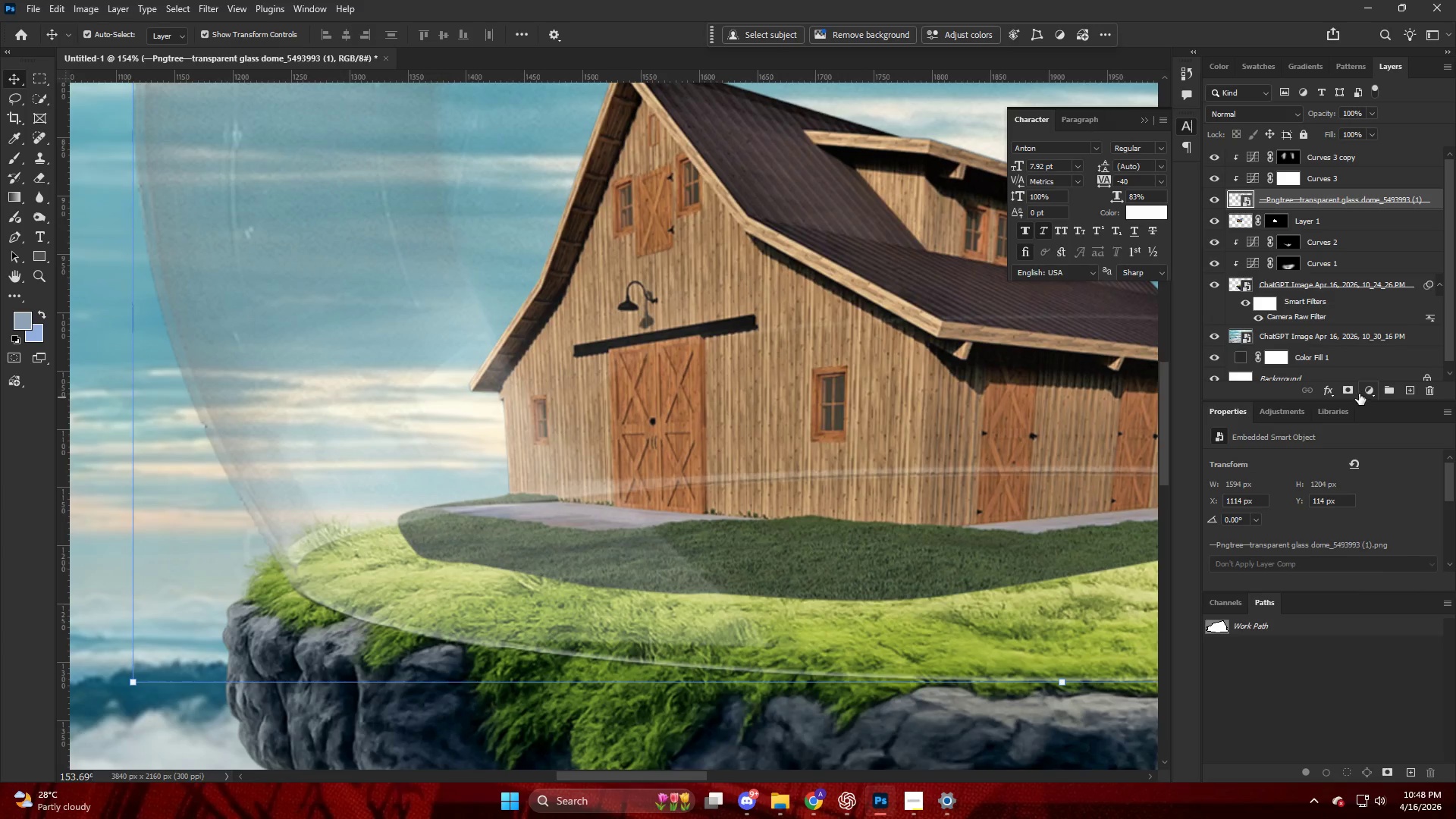 
left_click([1350, 392])
 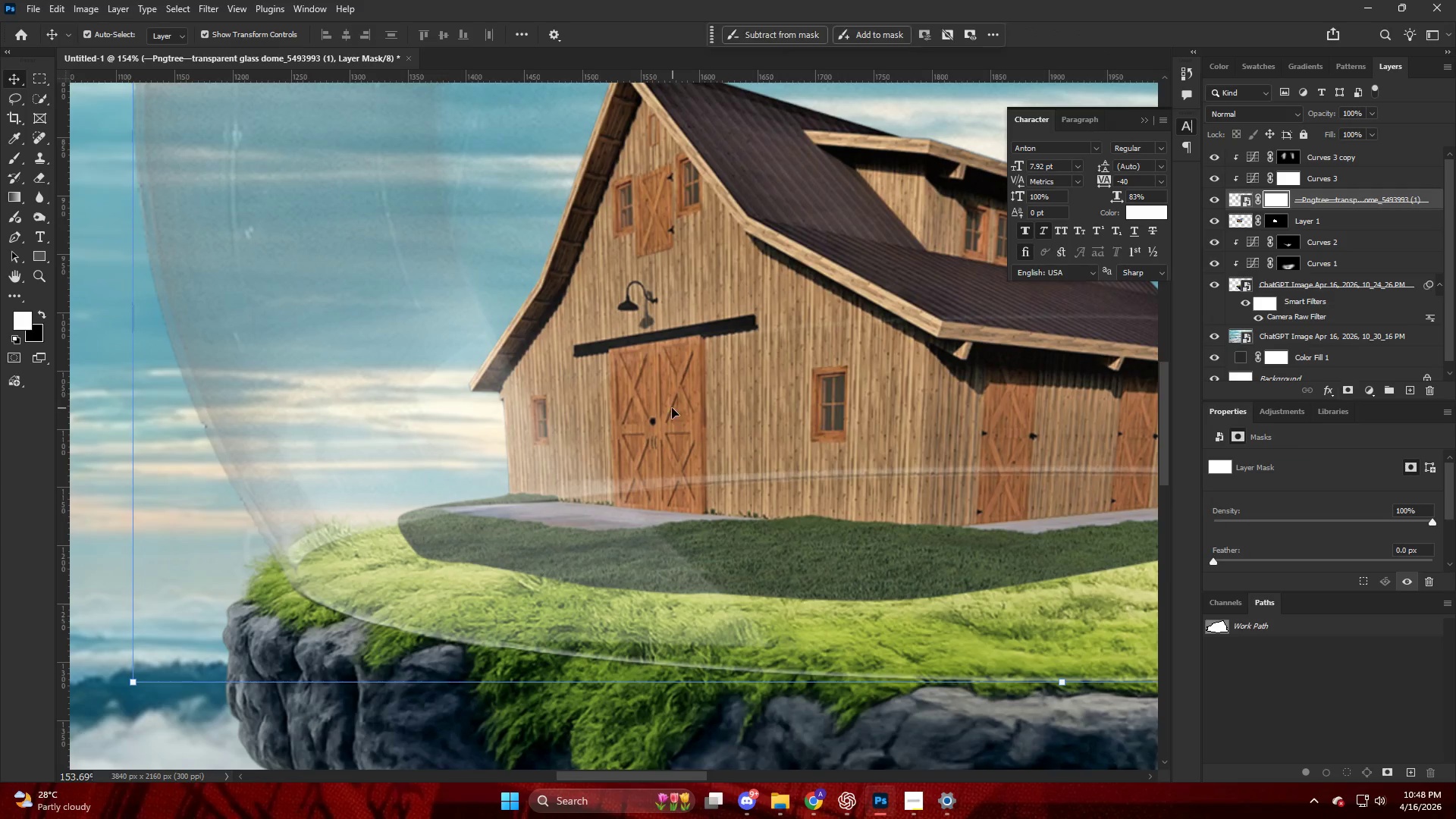 
key(B)
 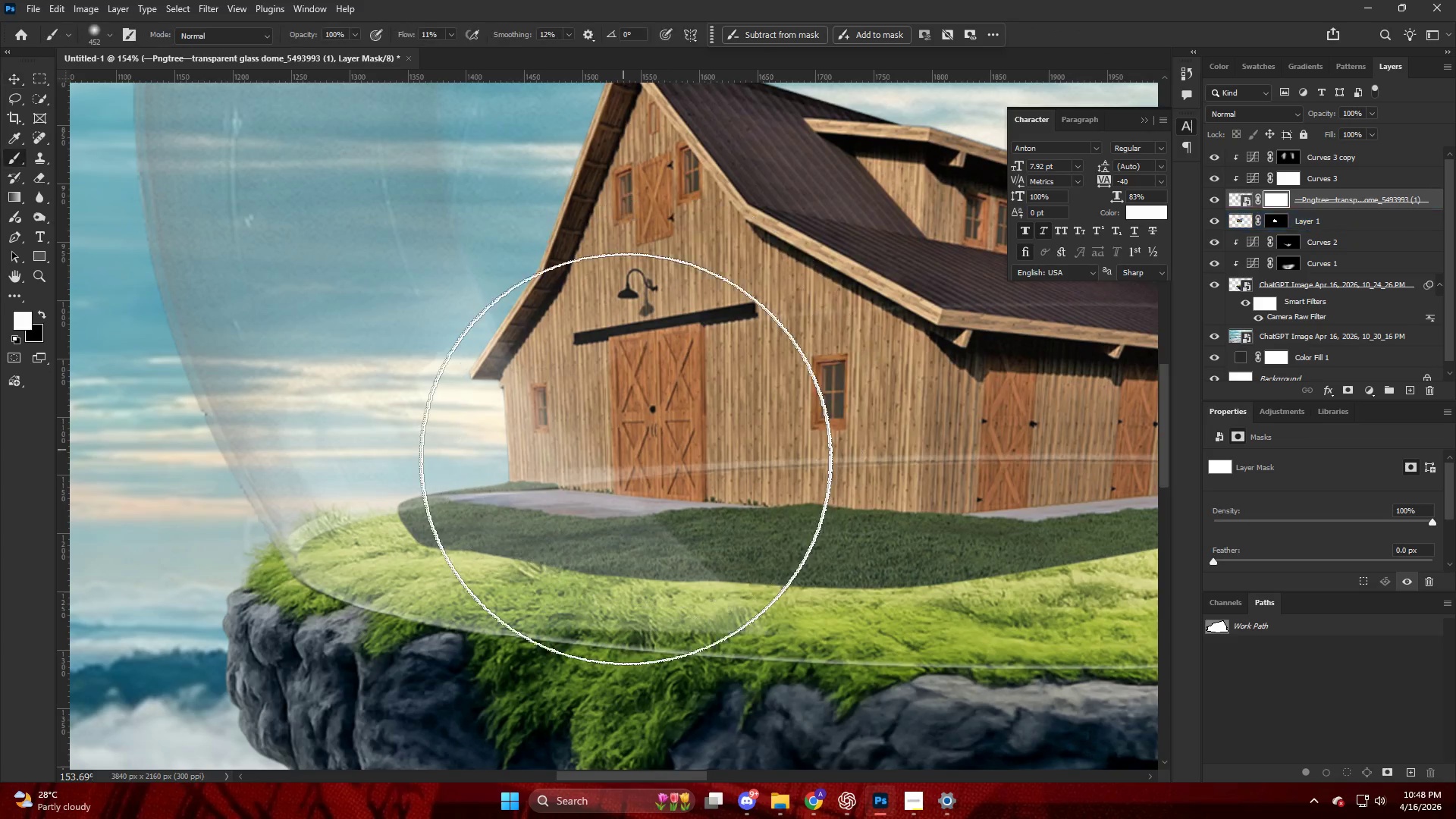 
hold_key(key=AltLeft, duration=0.62)
 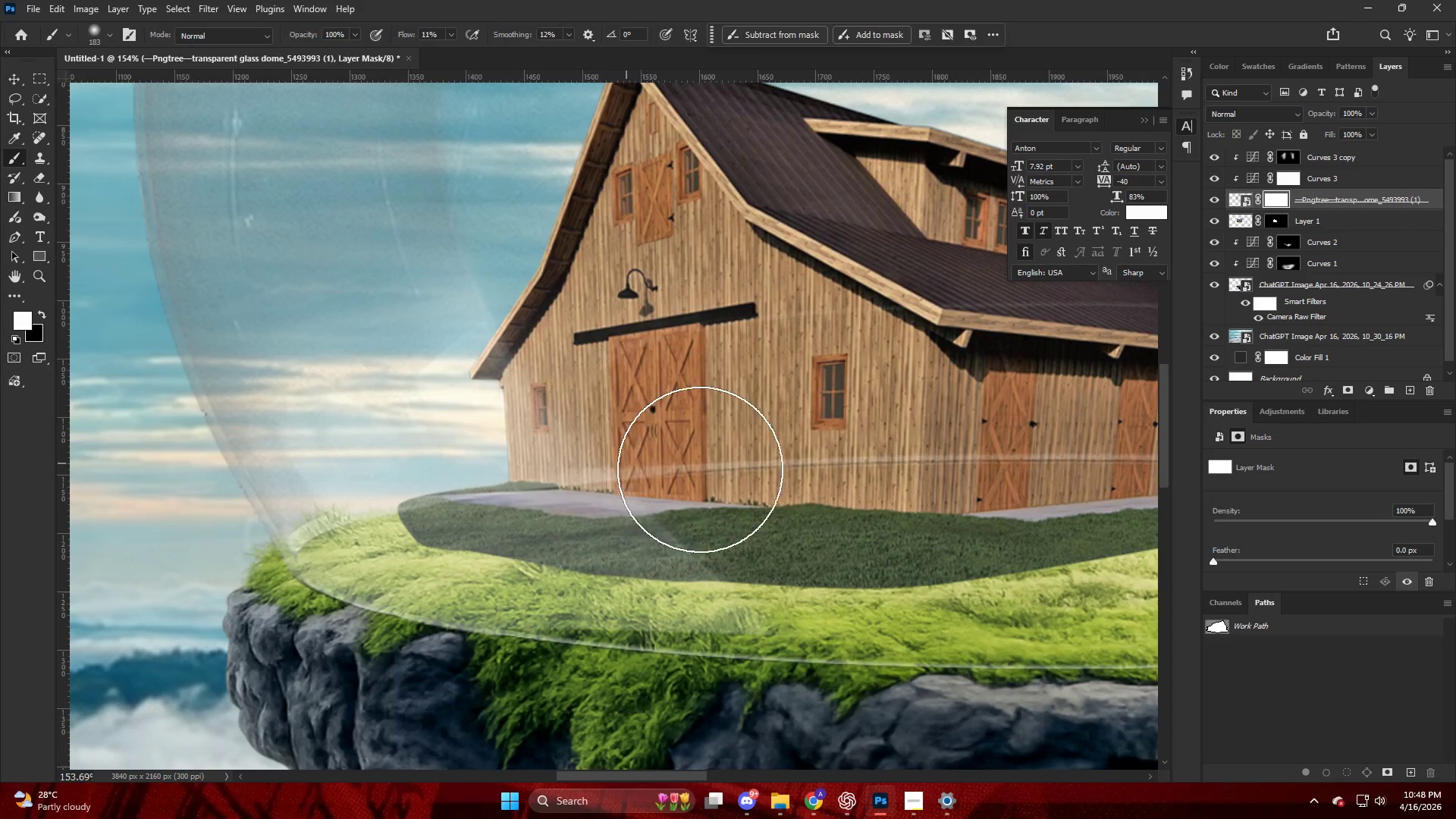 
scroll: coordinate [672, 404], scroll_direction: down, amount: 1.0
 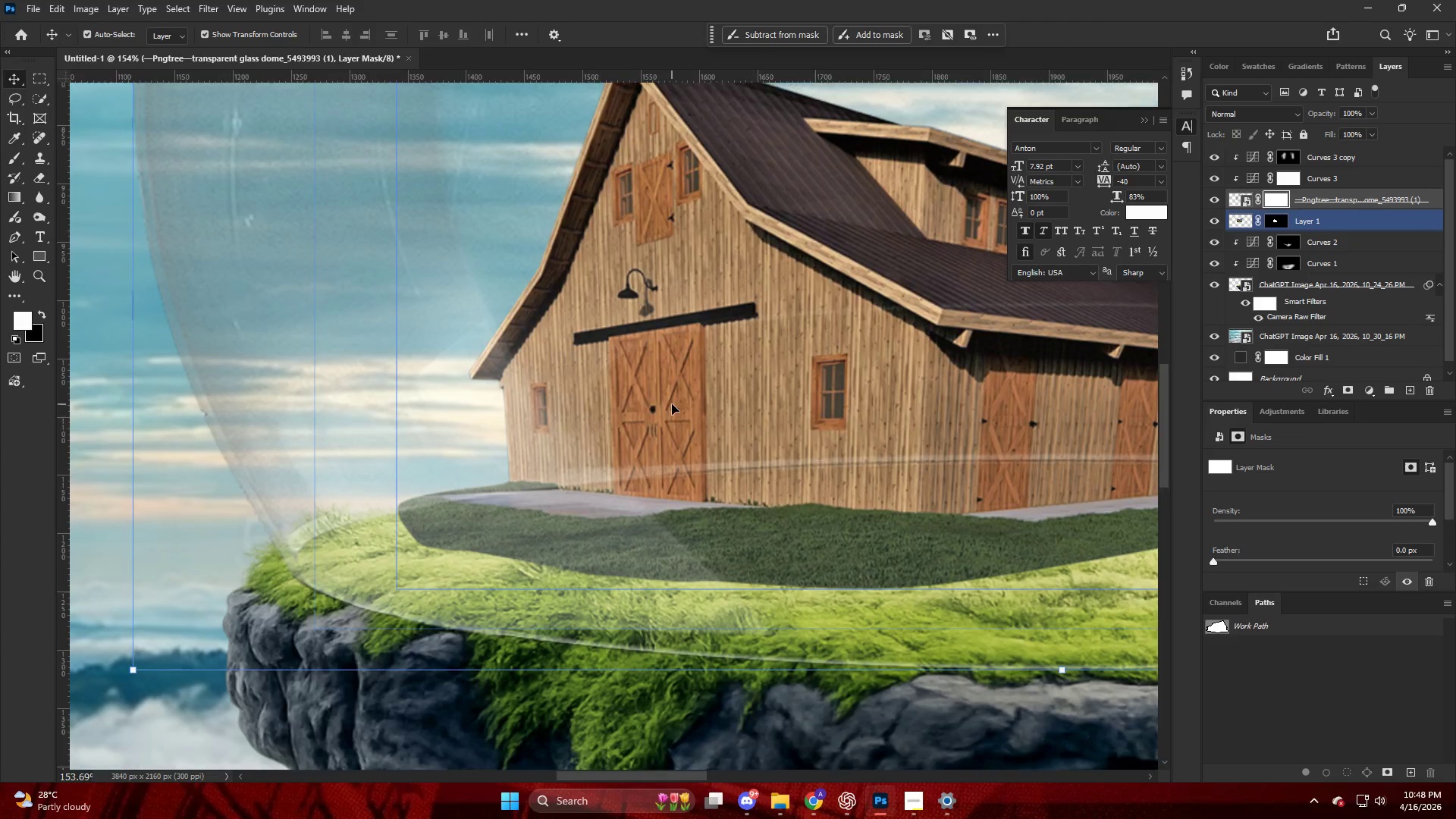 
left_click_drag(start_coordinate=[713, 470], to_coordinate=[610, 465])
 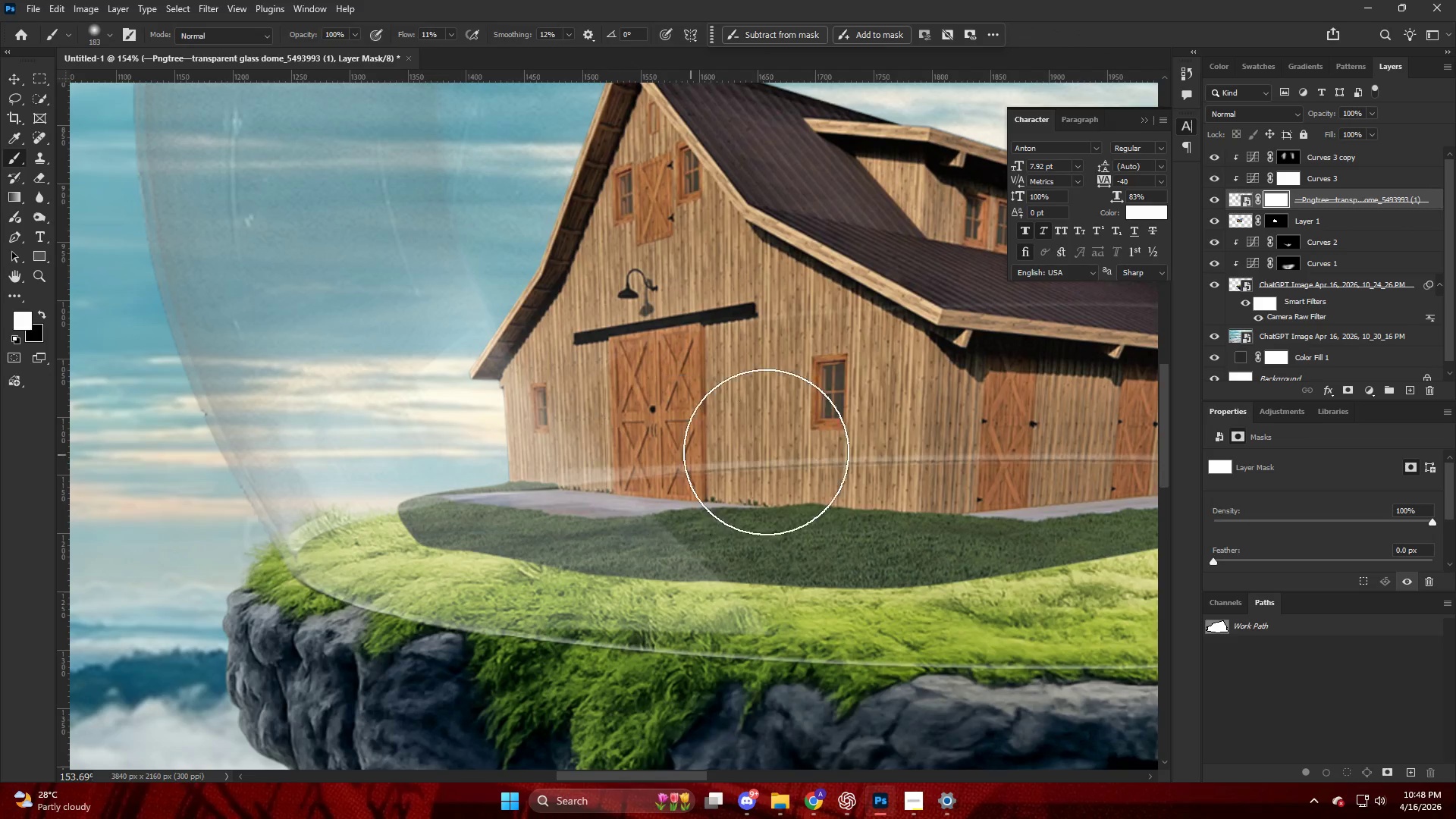 
key(X)
 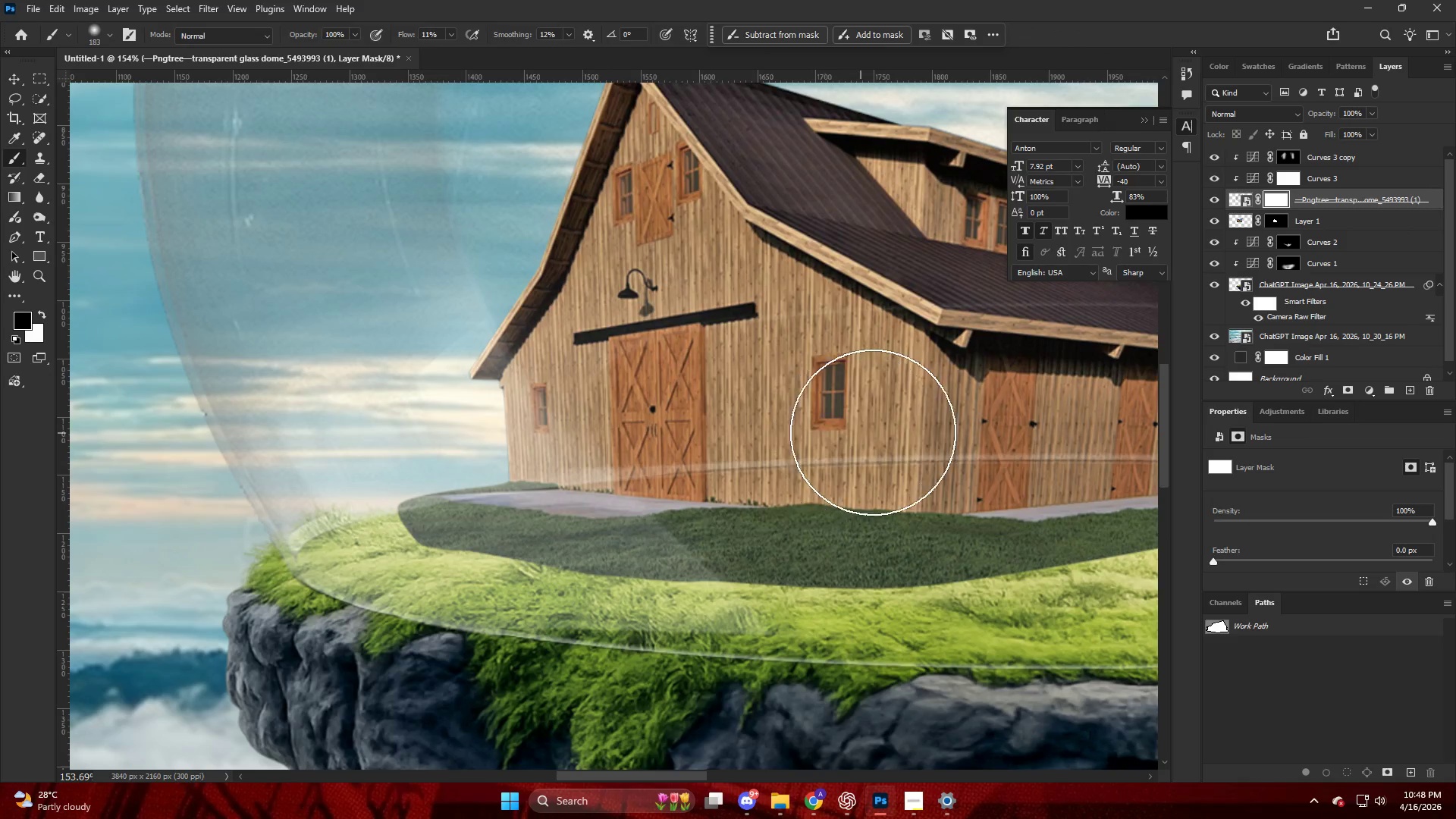 
left_click_drag(start_coordinate=[852, 434], to_coordinate=[621, 462])
 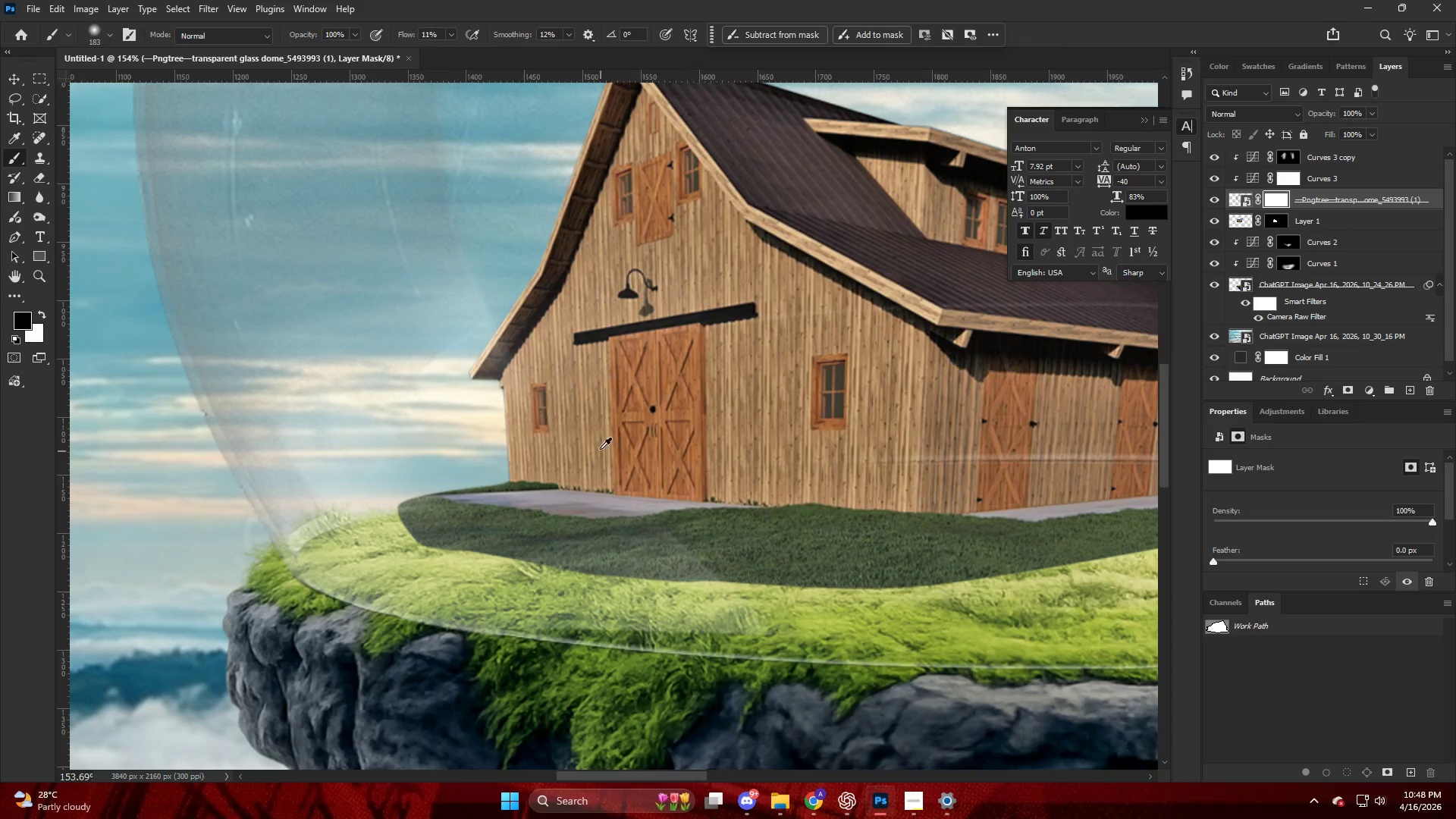 
key(Alt+AltLeft)
 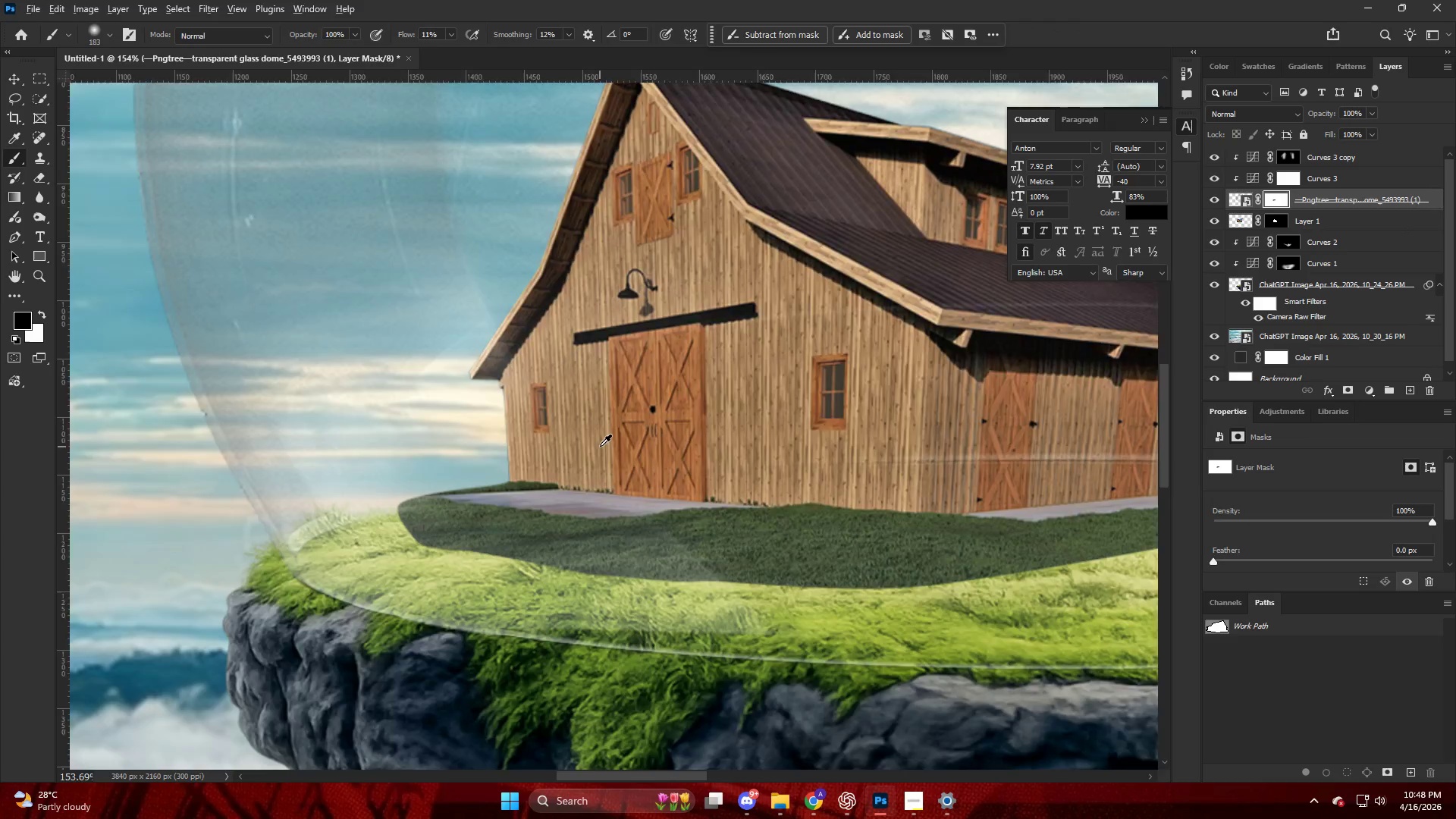 
hold_key(key=ControlLeft, duration=0.36)
 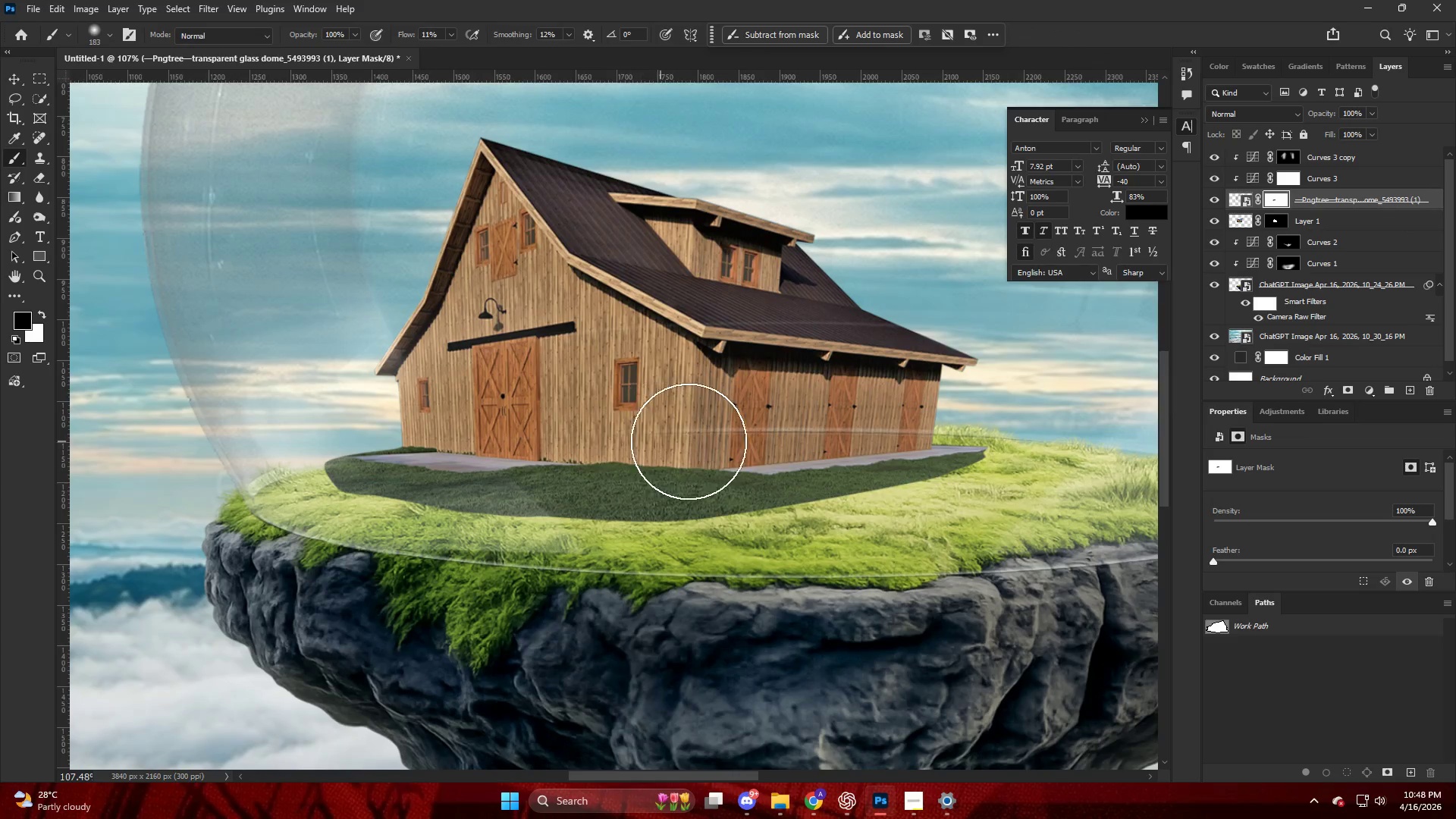 
left_click_drag(start_coordinate=[702, 440], to_coordinate=[920, 416])
 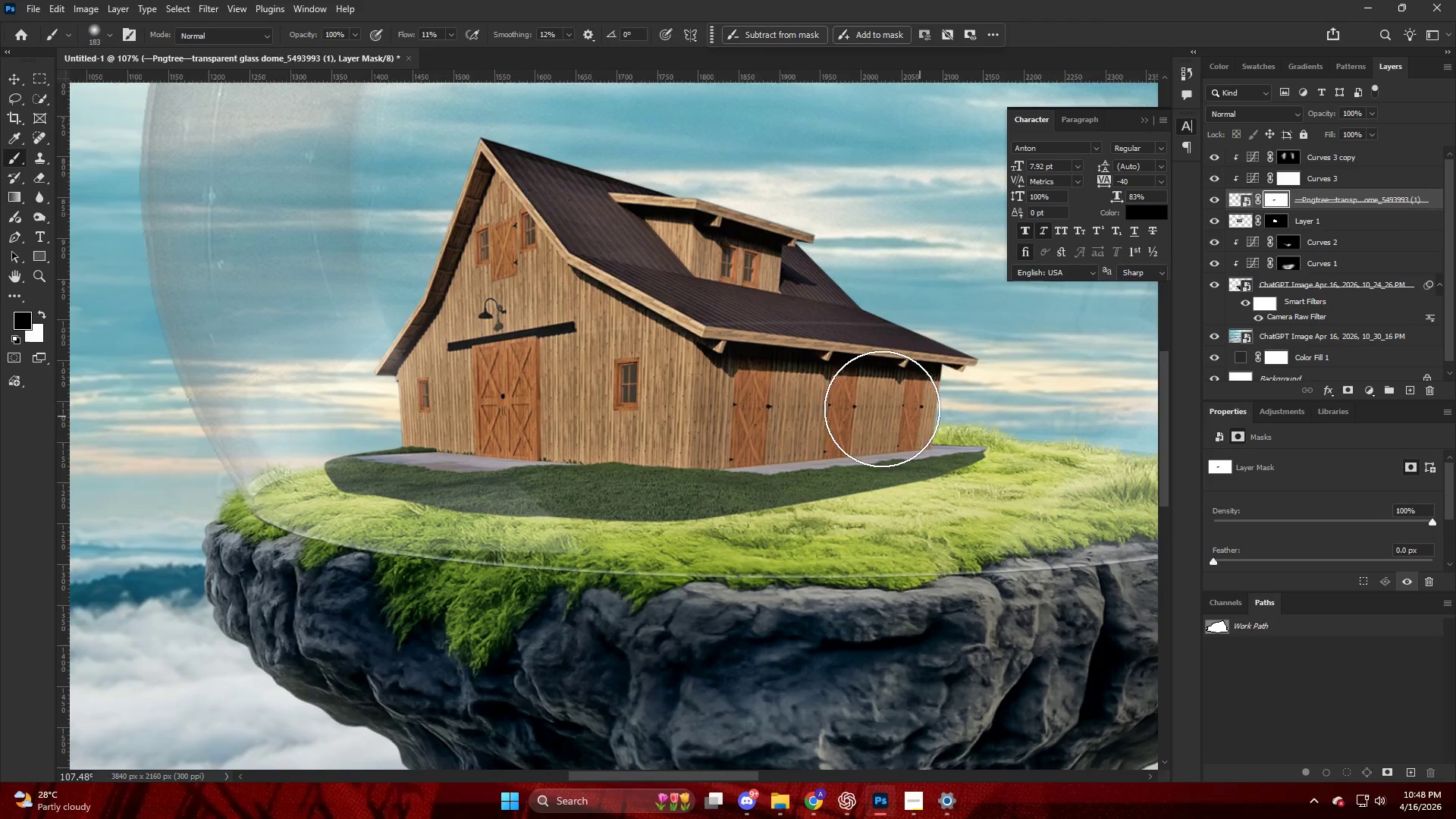 
scroll: coordinate [629, 435], scroll_direction: down, amount: 17.0
 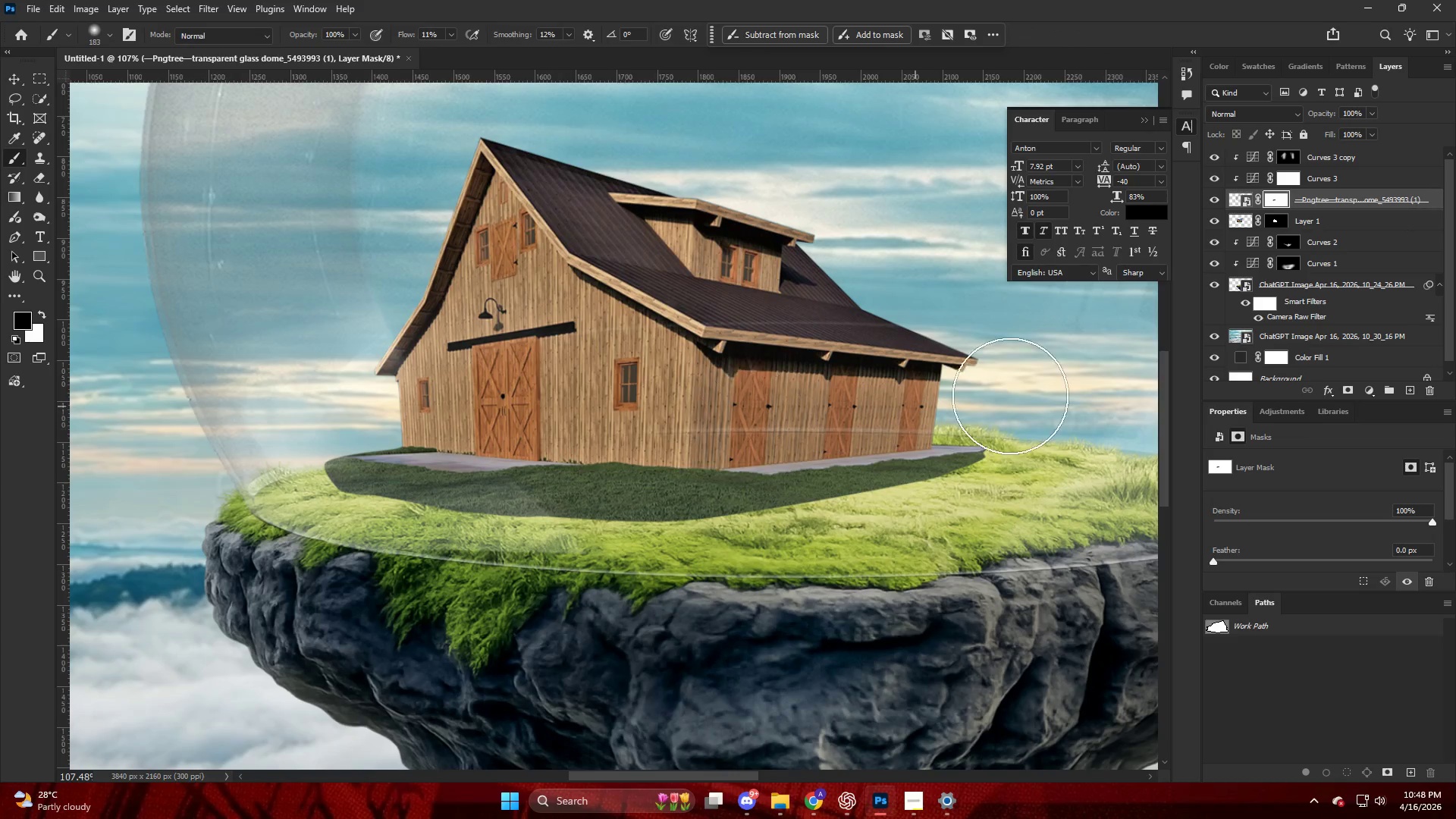 
key(Alt+AltLeft)
 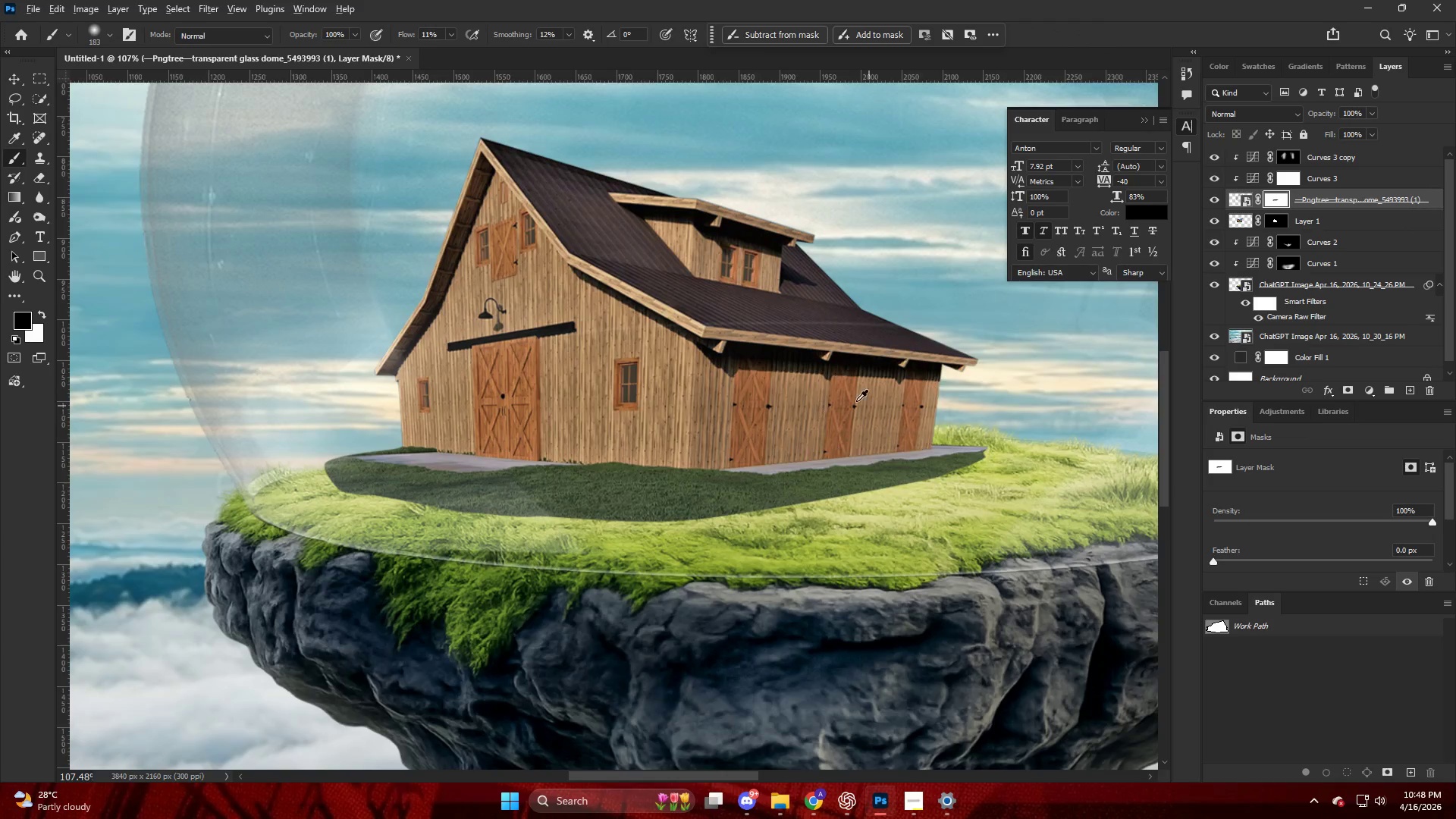 
hold_key(key=AltLeft, duration=0.62)
 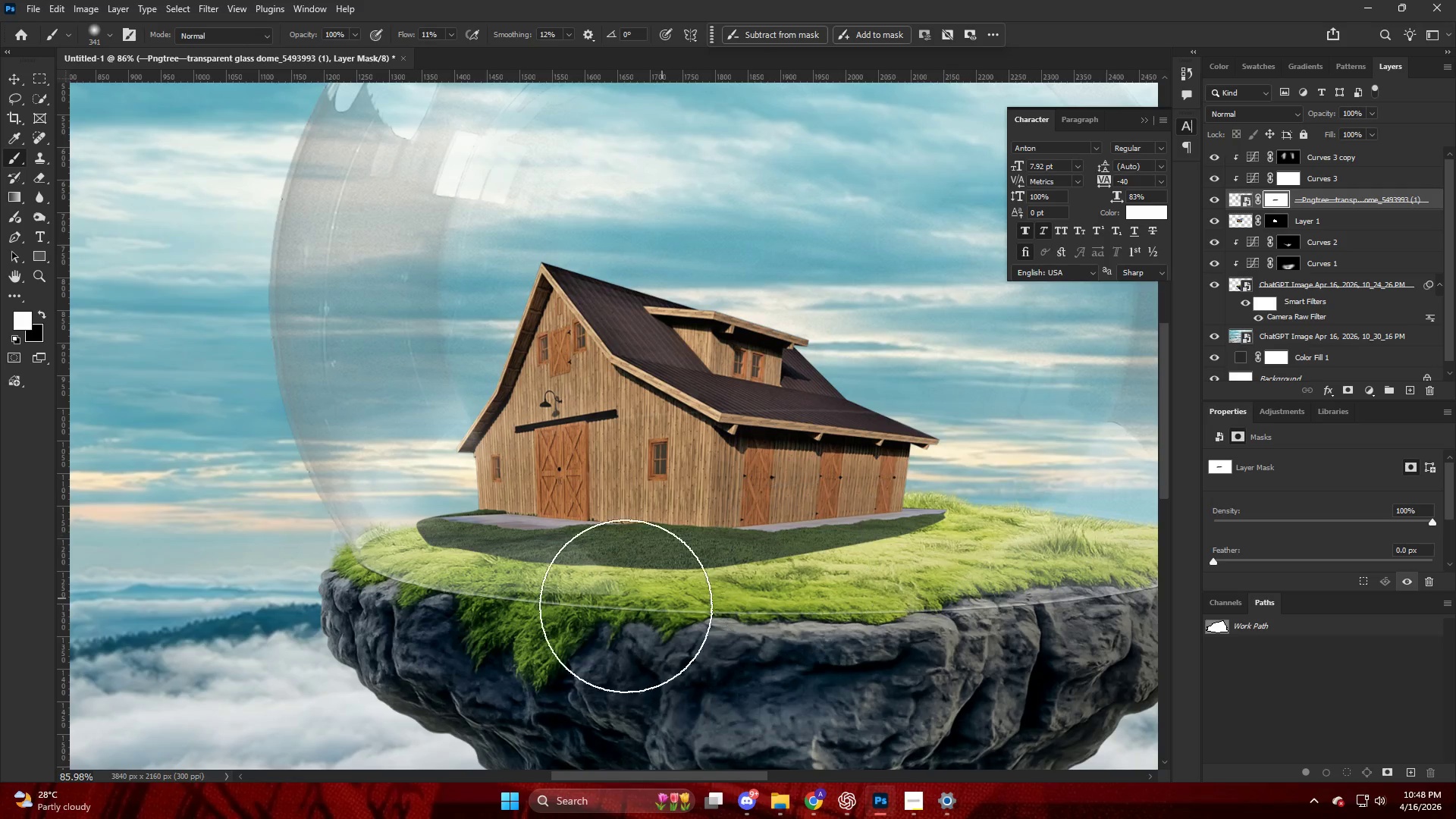 
scroll: coordinate [846, 400], scroll_direction: down, amount: 1.0
 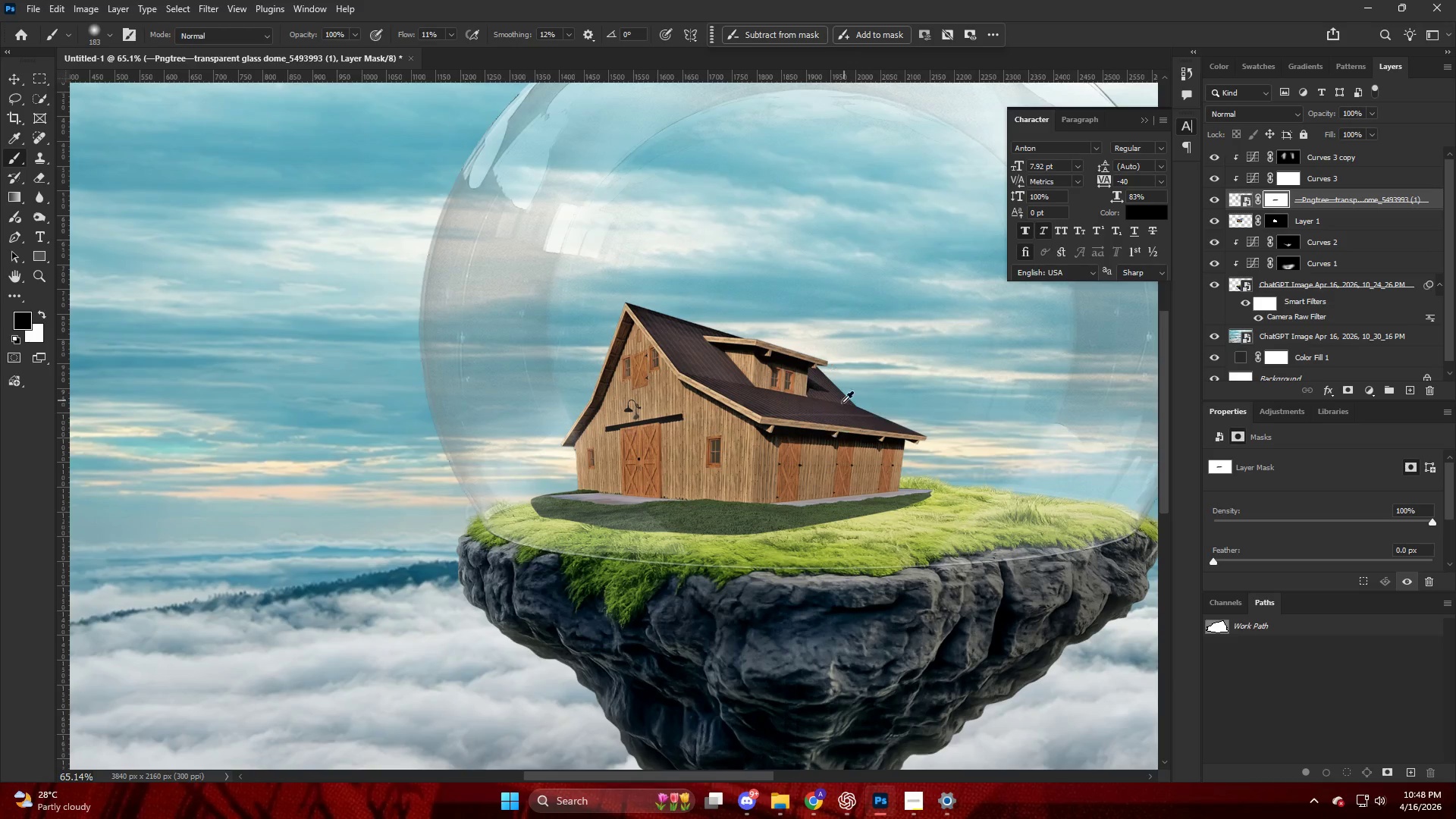 
scroll: coordinate [888, 428], scroll_direction: up, amount: 3.0
 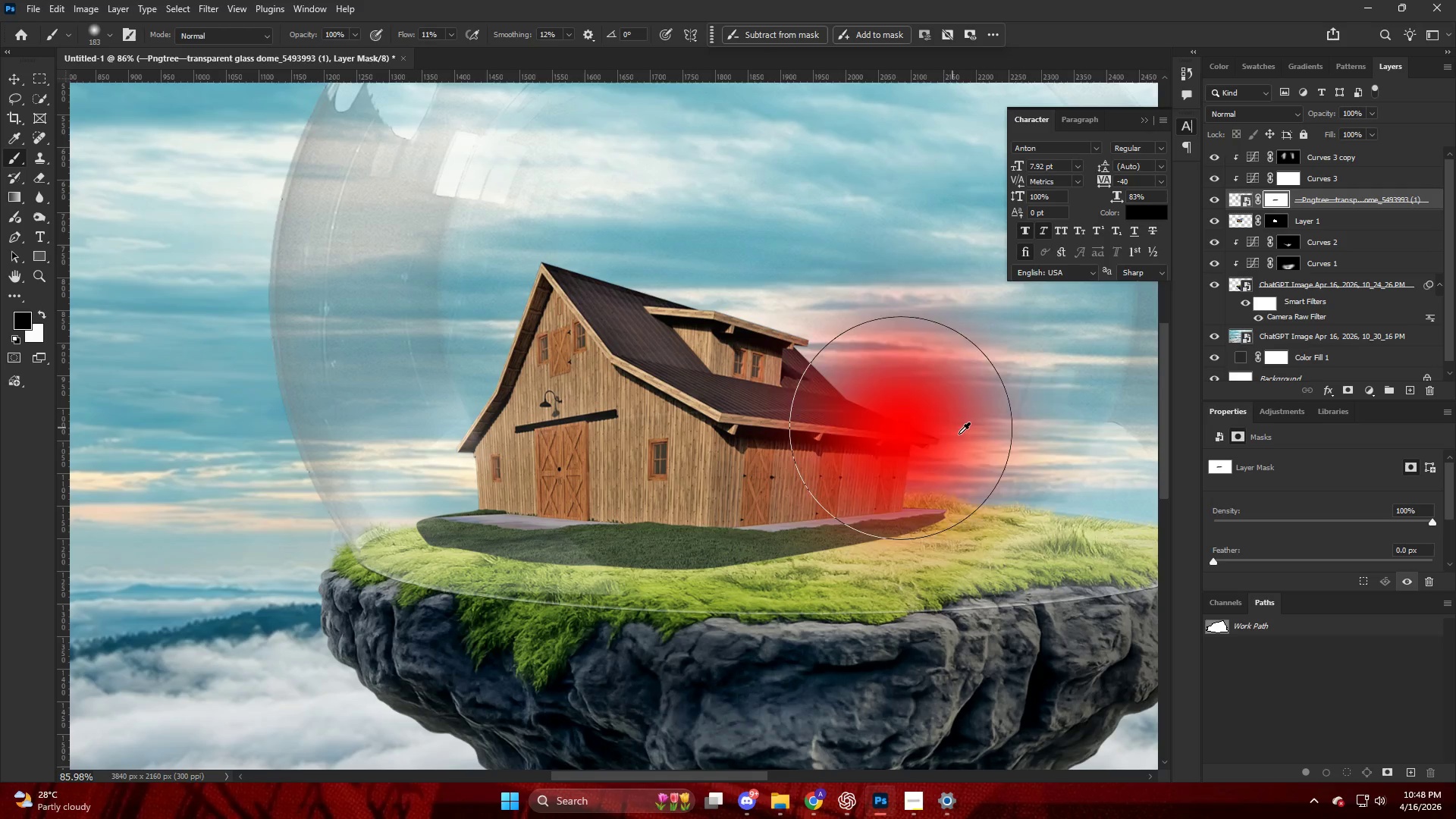 
key(X)
 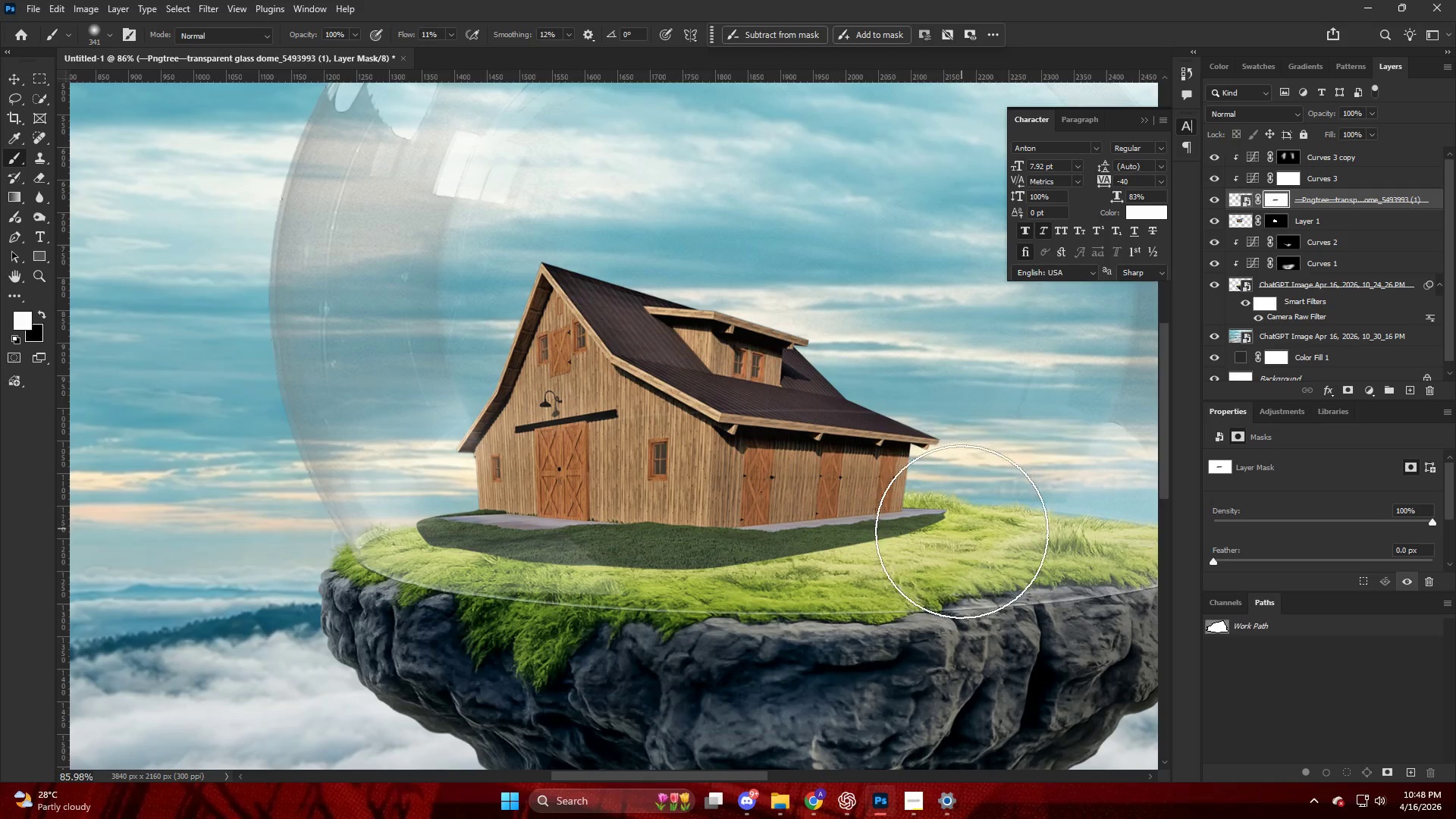 
left_click_drag(start_coordinate=[960, 532], to_coordinate=[1090, 636])
 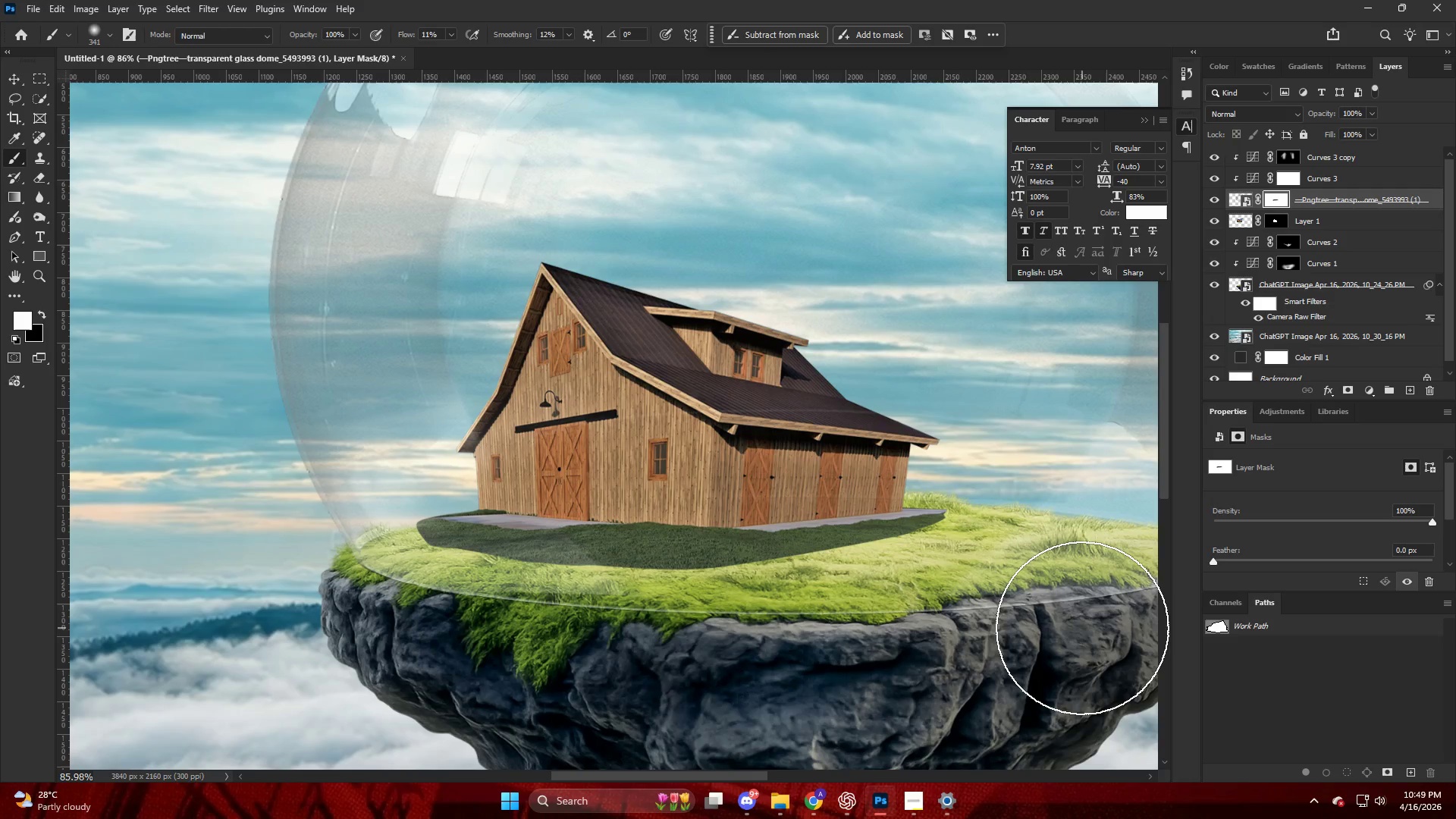 
wait(53.7)
 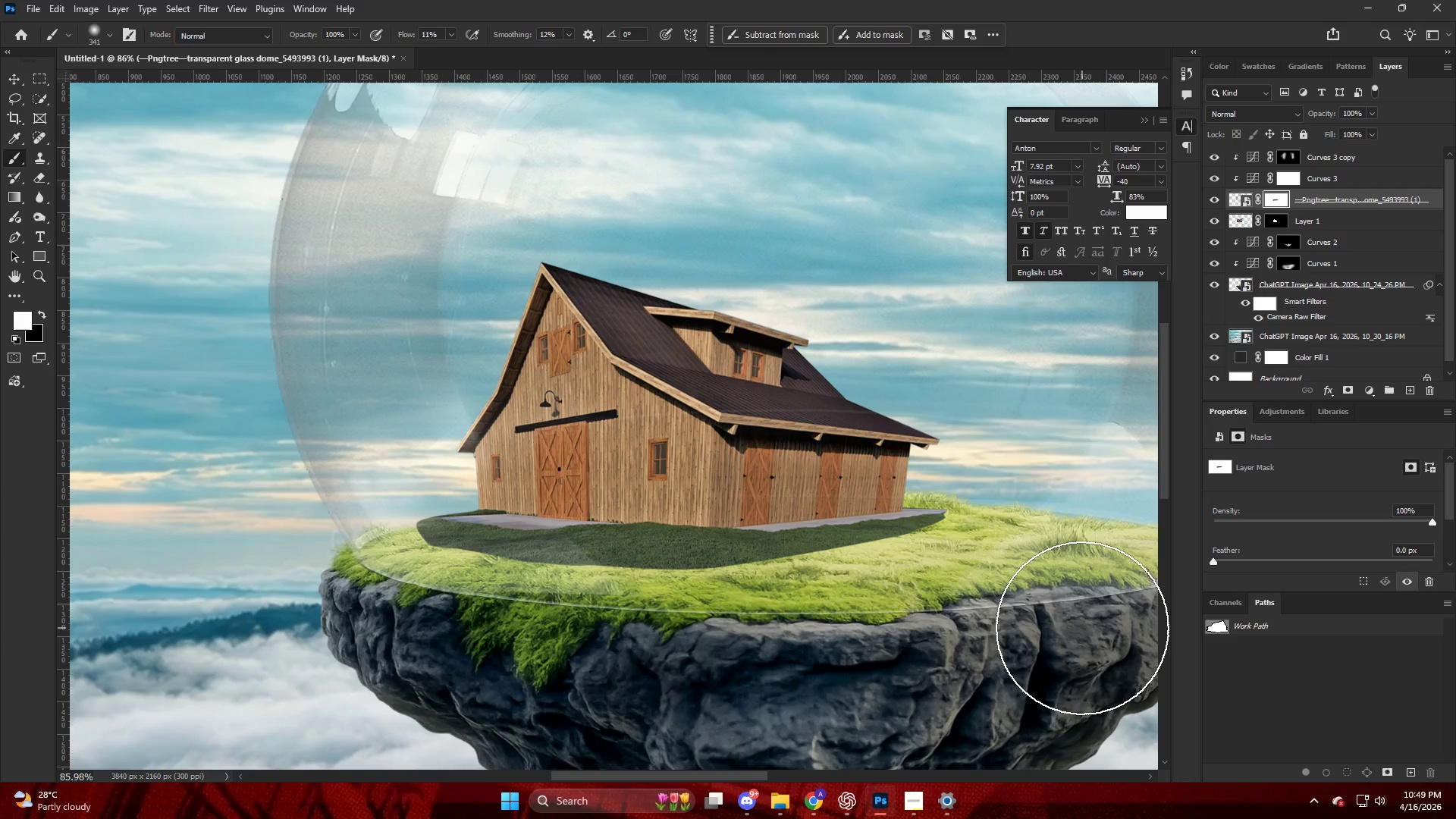 
hold_key(key=AltLeft, duration=0.44)
 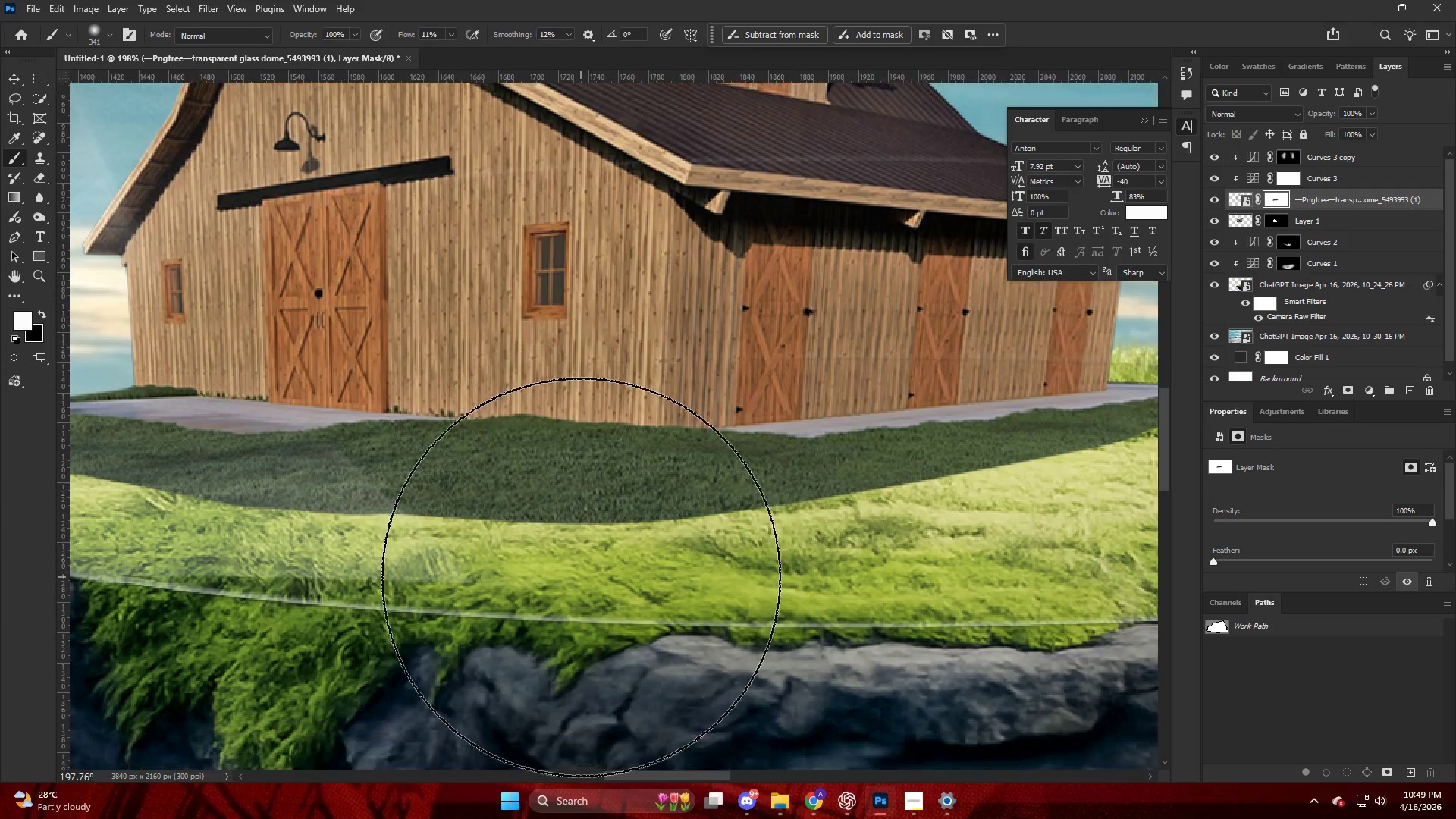 
hold_key(key=ControlLeft, duration=0.98)
 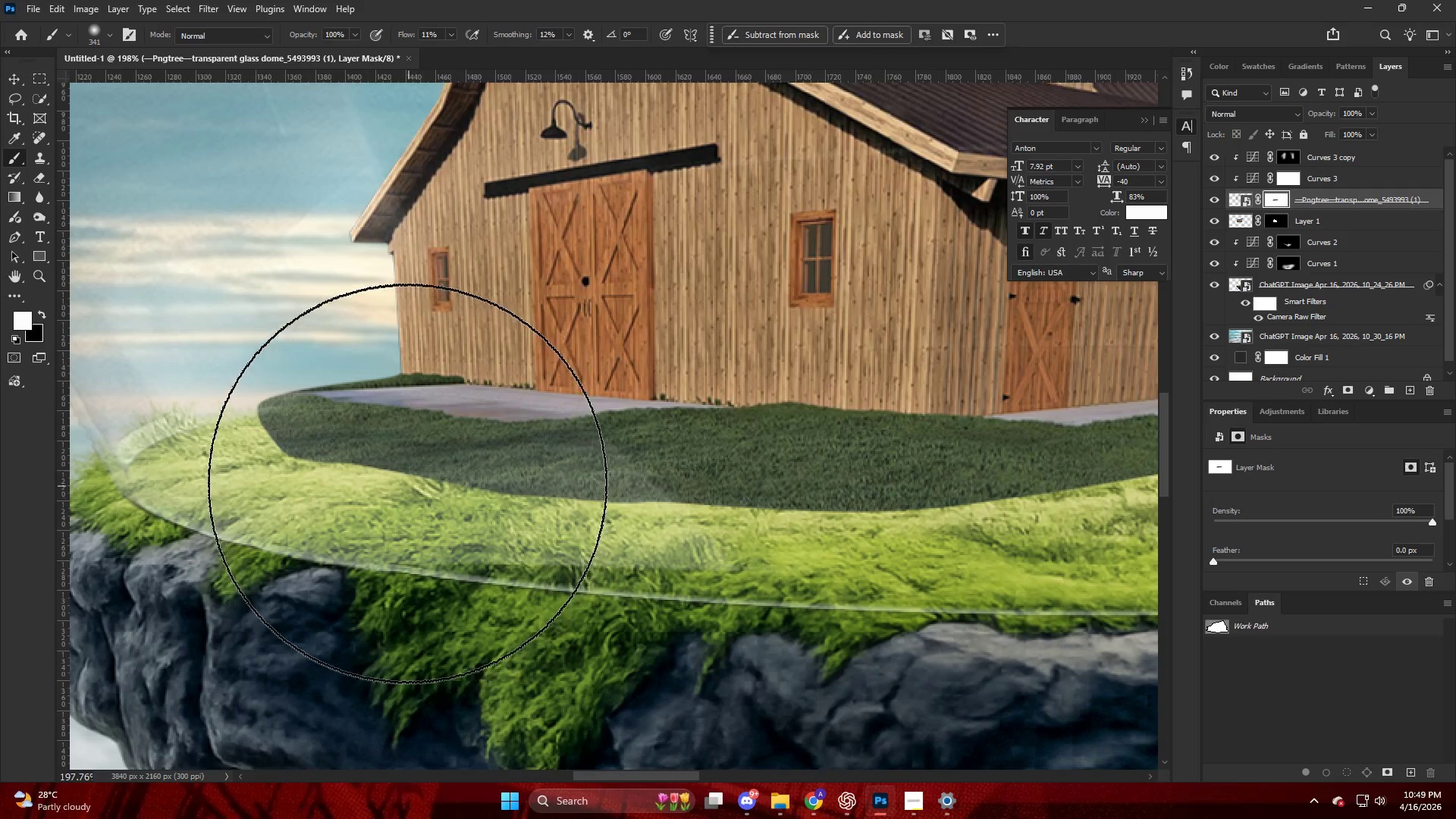 
key(Alt+AltLeft)
 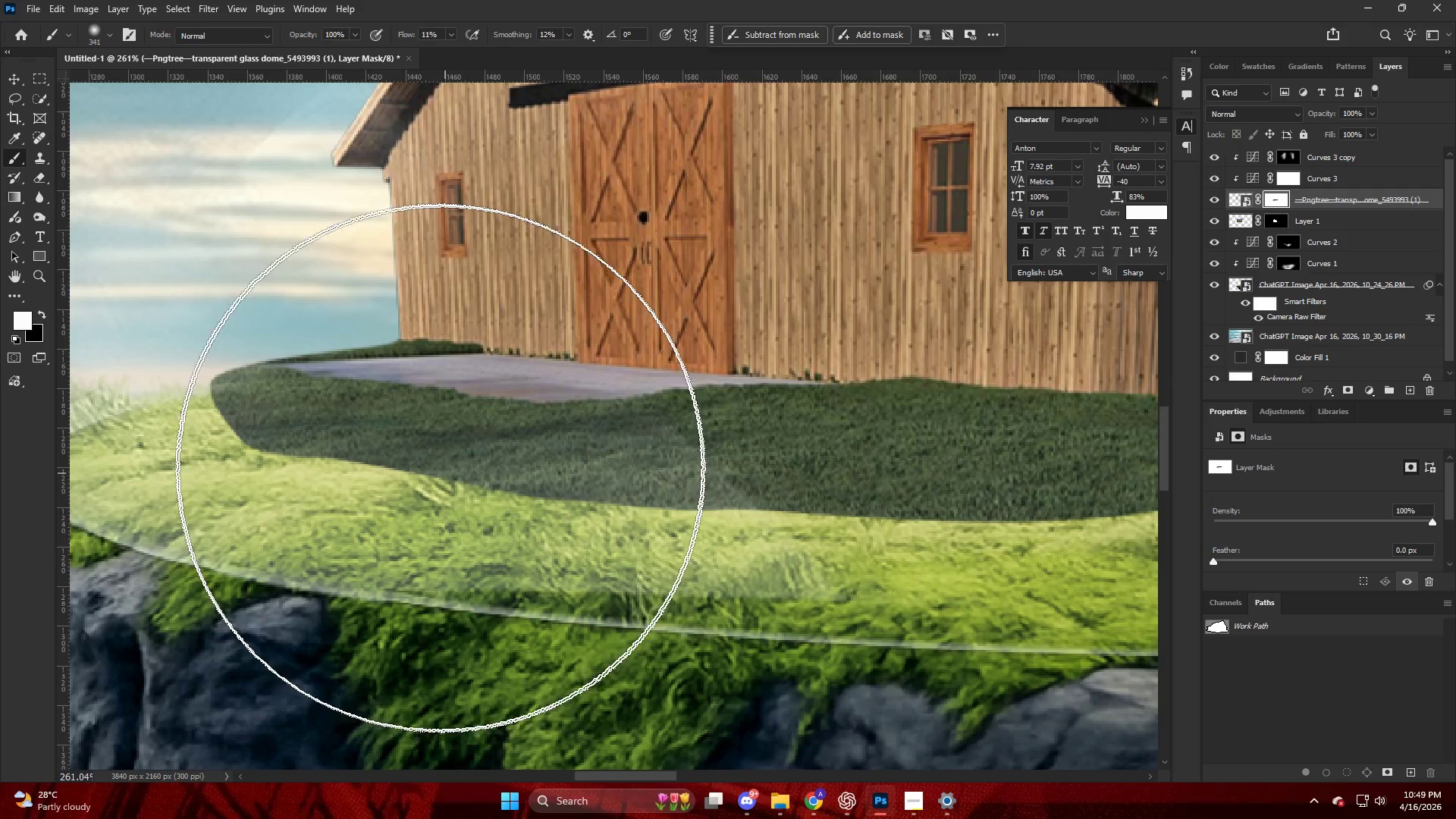 
scroll: coordinate [428, 454], scroll_direction: up, amount: 34.0
 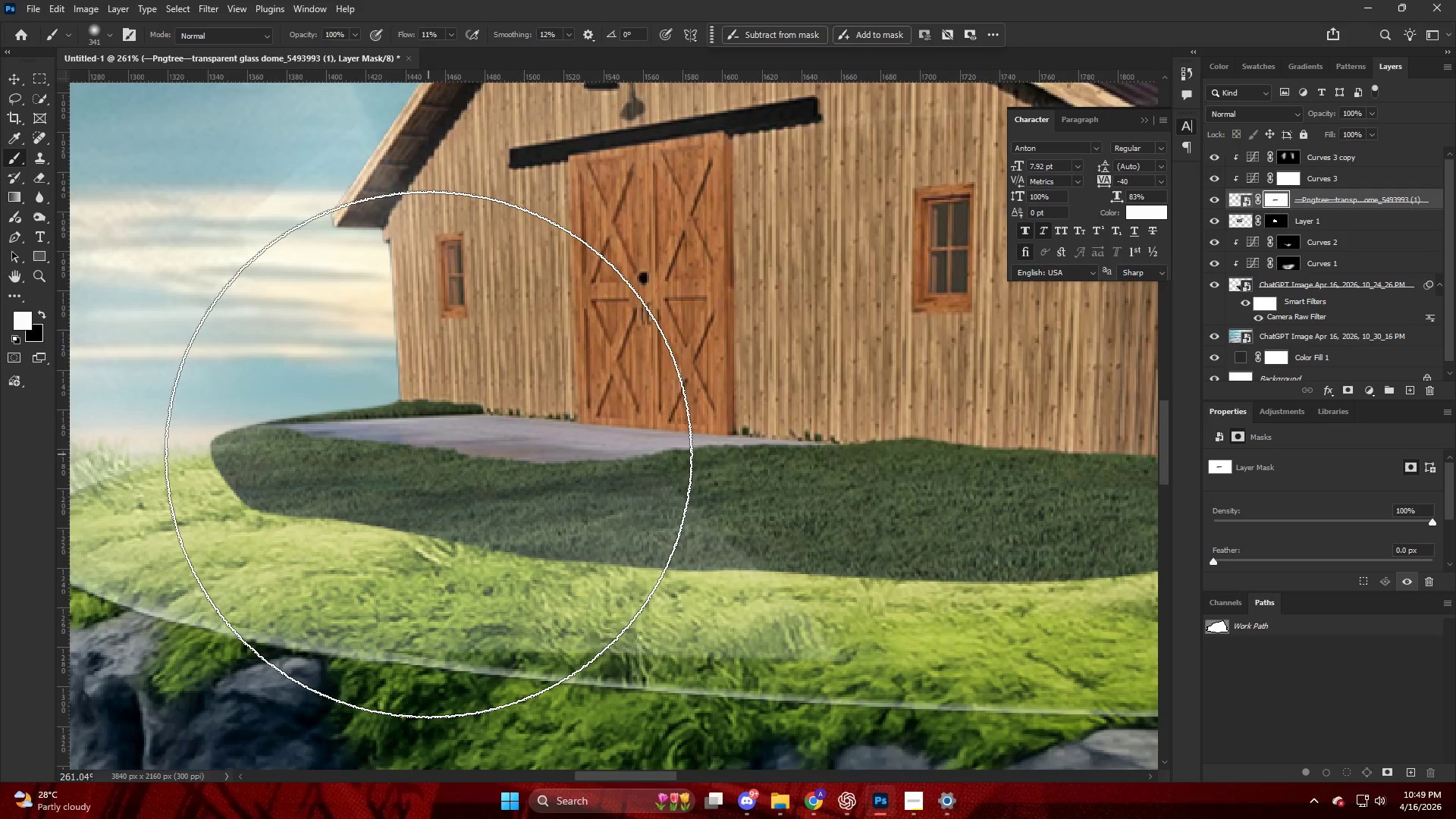 
key(B)
 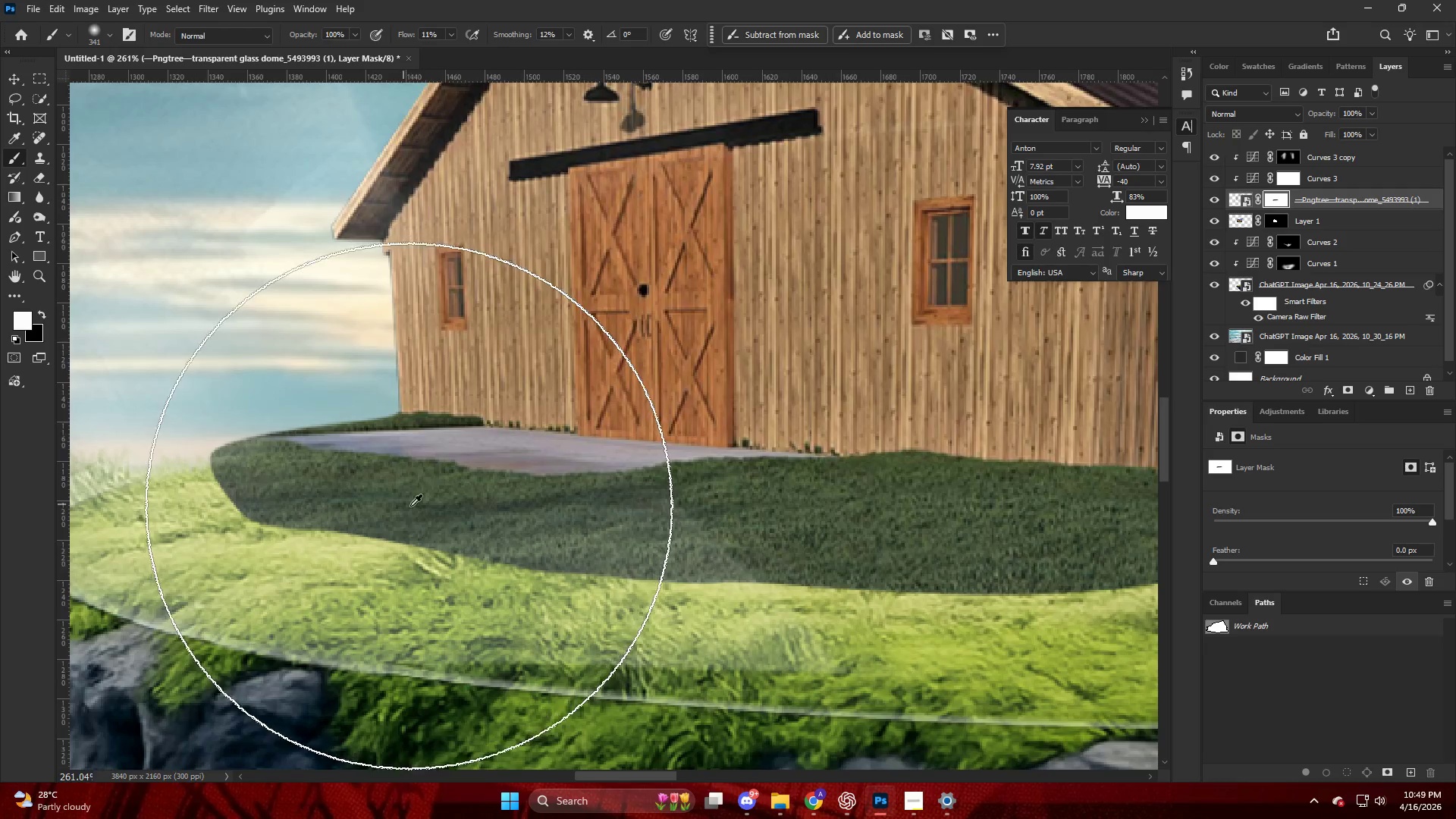 
hold_key(key=AltLeft, duration=1.25)
scroll: coordinate [369, 516], scroll_direction: up, amount: 3.0
 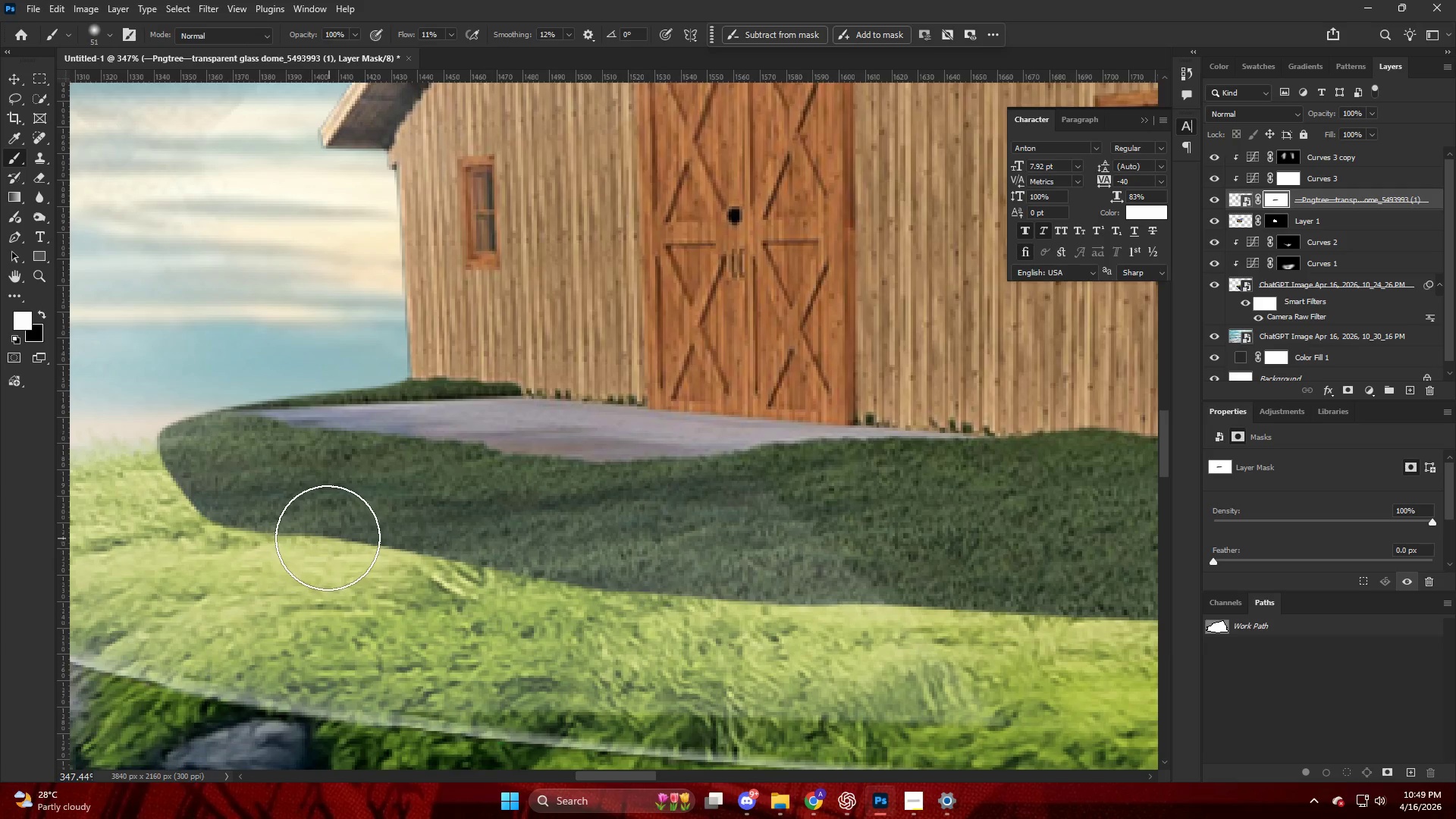 
left_click_drag(start_coordinate=[383, 551], to_coordinate=[242, 532])
 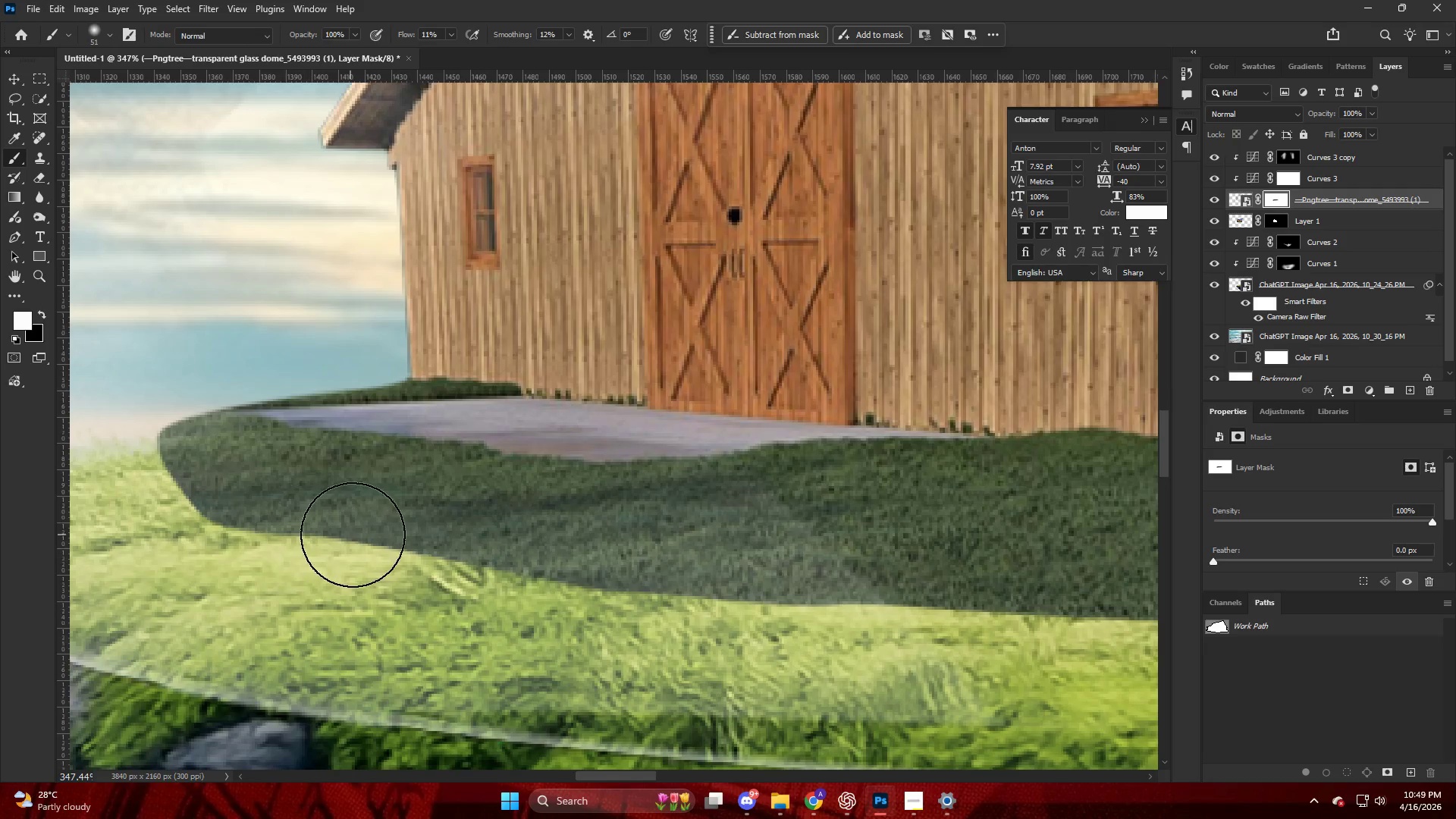 
key(X)
 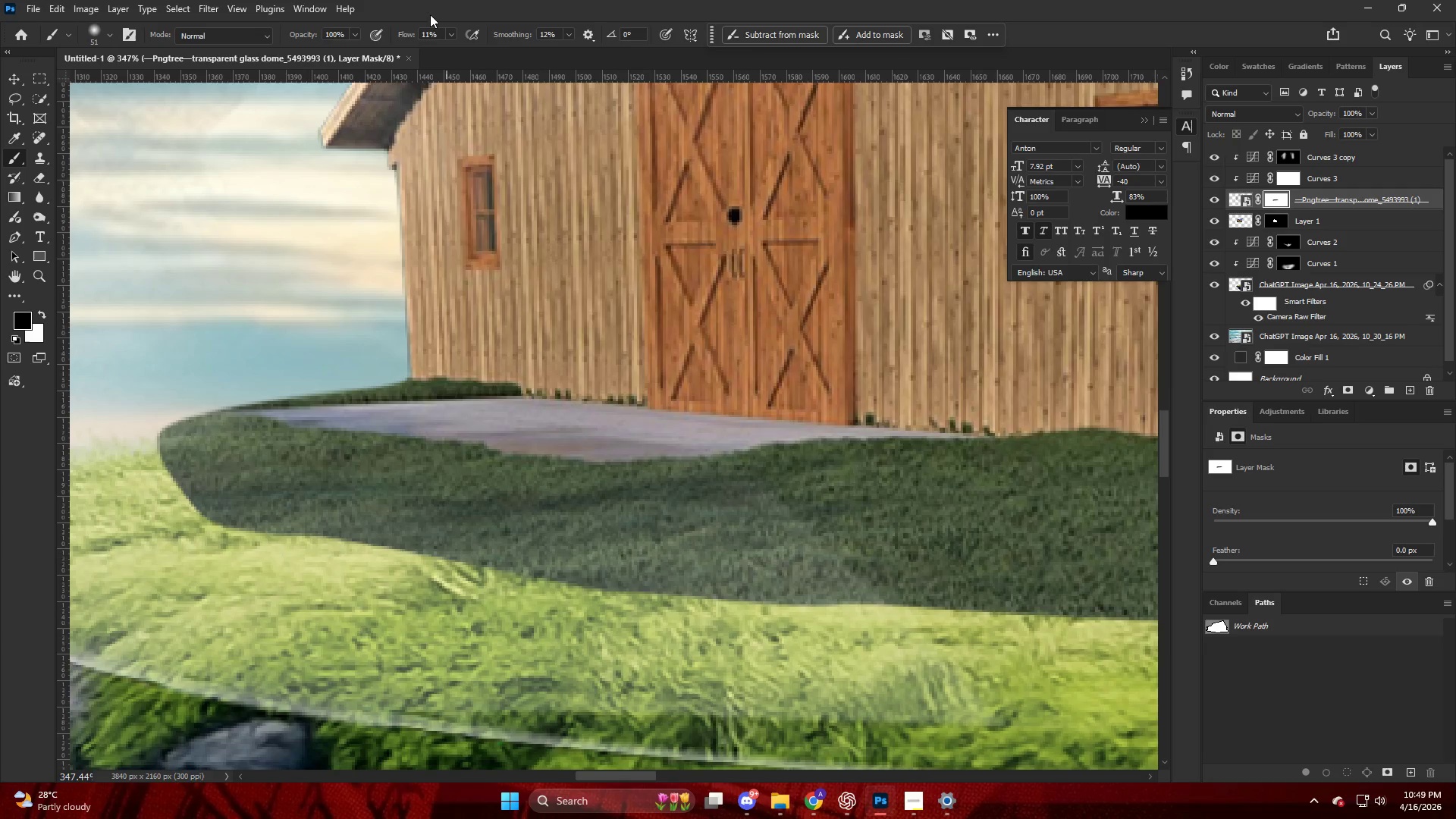 
left_click_drag(start_coordinate=[397, 33], to_coordinate=[531, 79])
 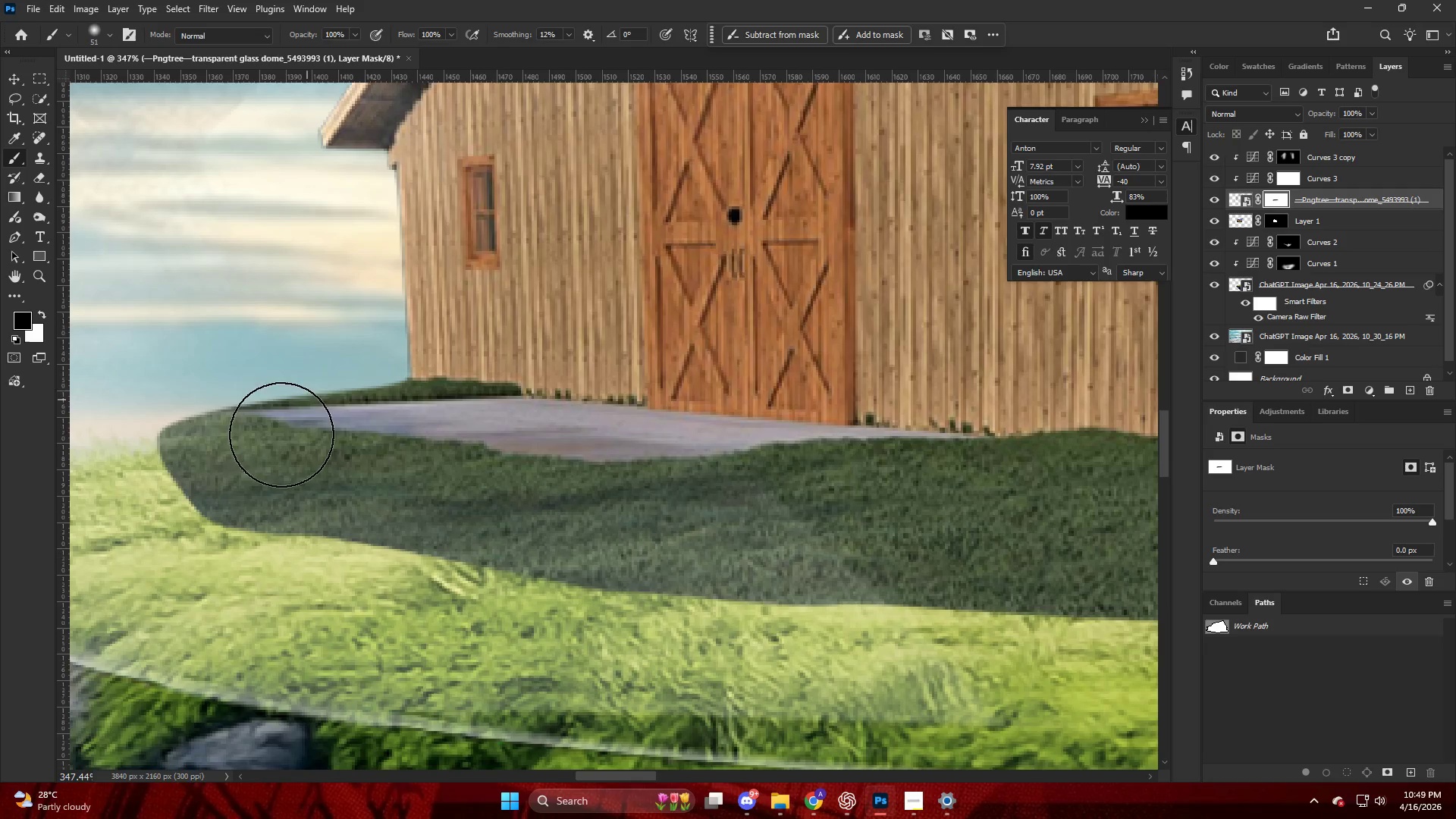 
key(Alt+AltLeft)
 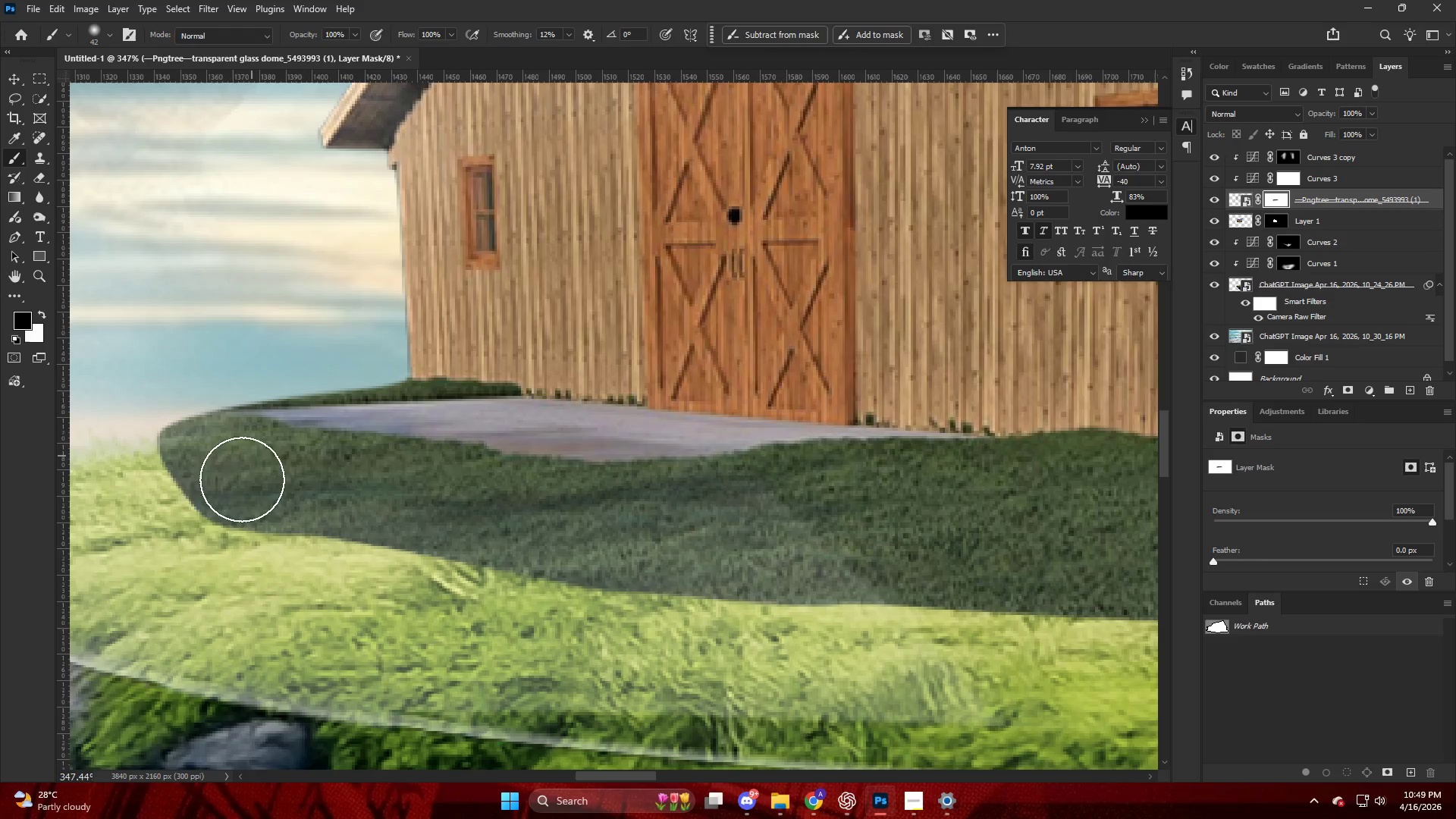 
left_click_drag(start_coordinate=[218, 494], to_coordinate=[236, 532])
 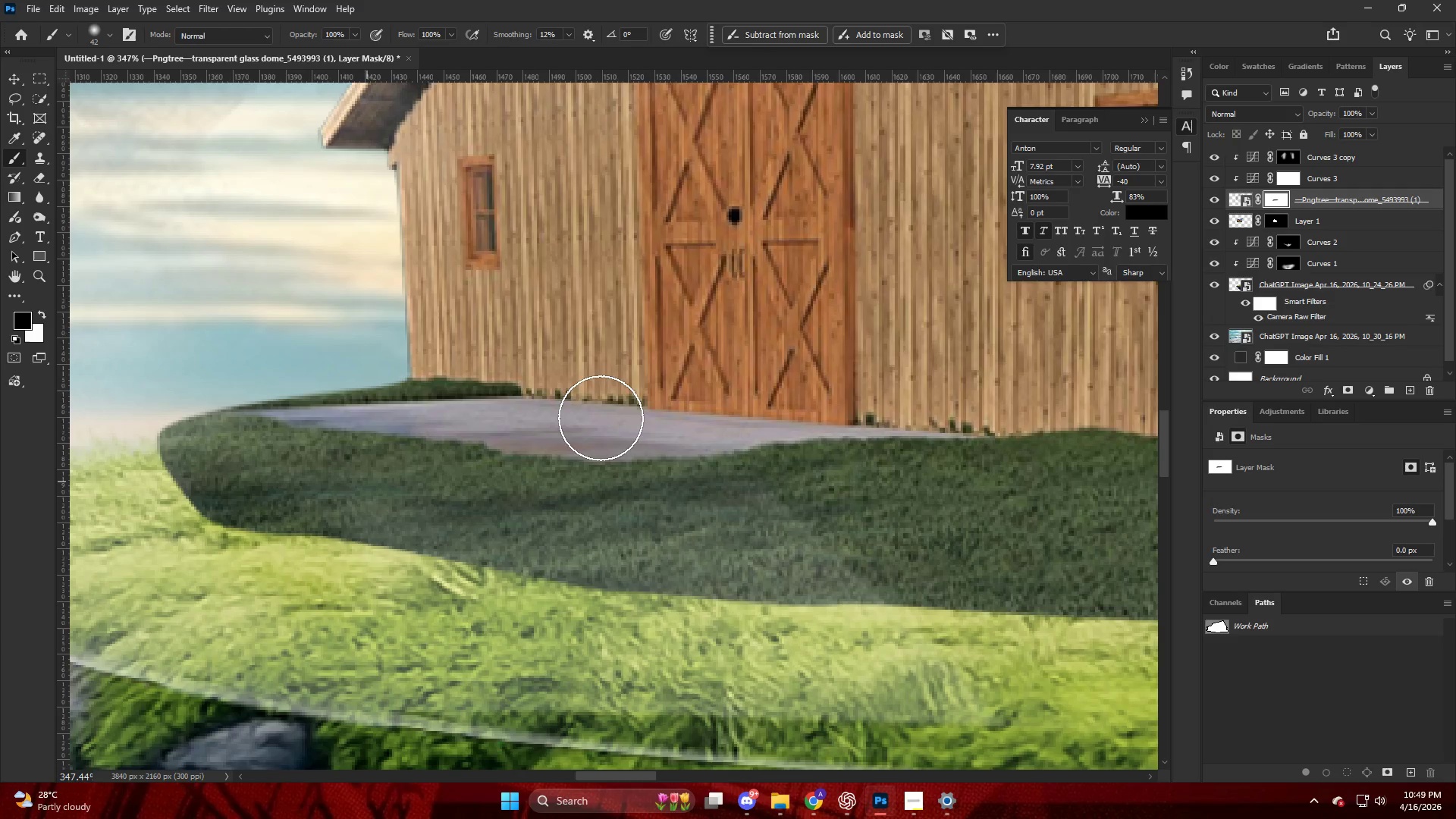 
key(Control+ControlLeft)
 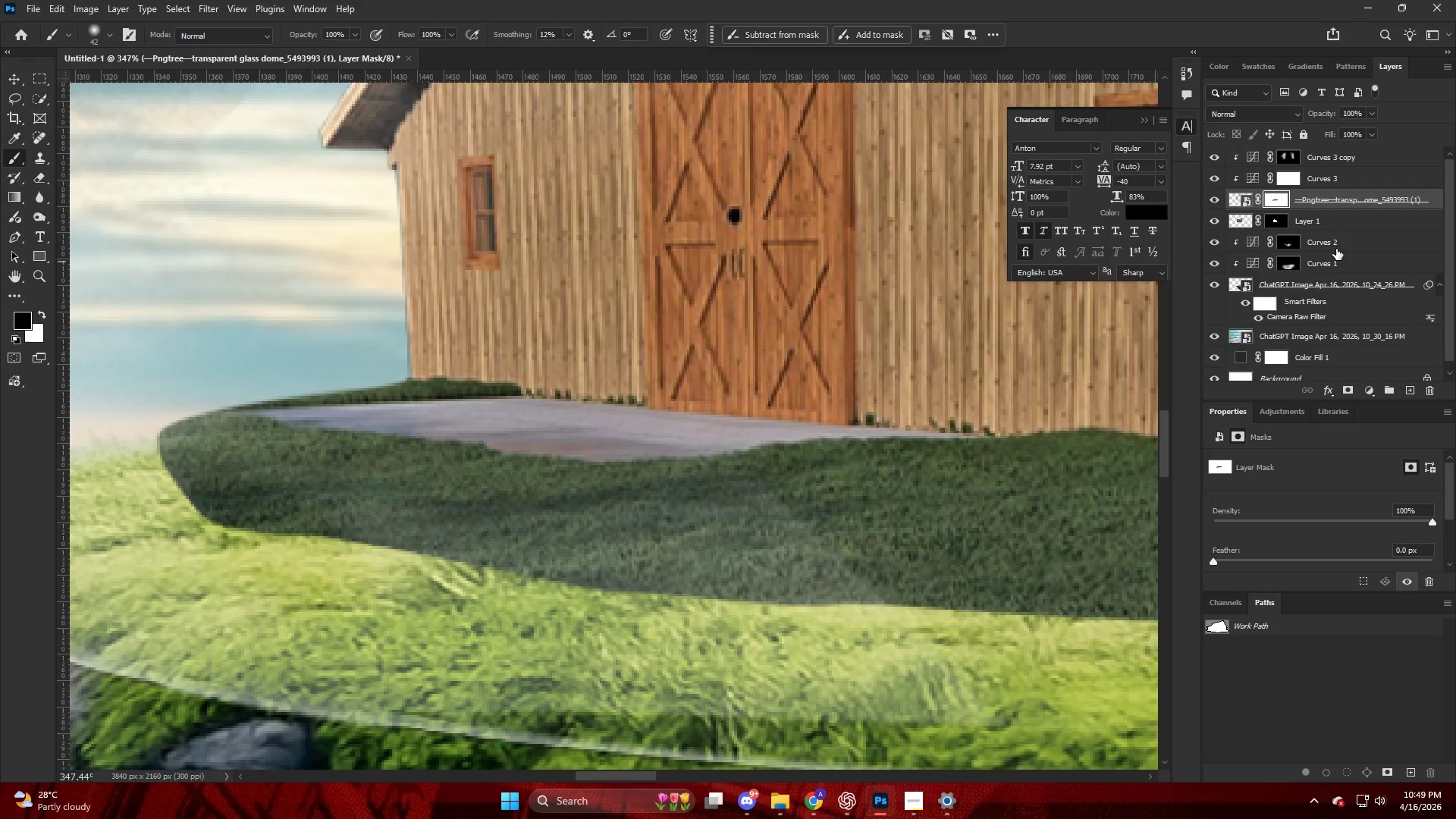 
key(Control+Z)
 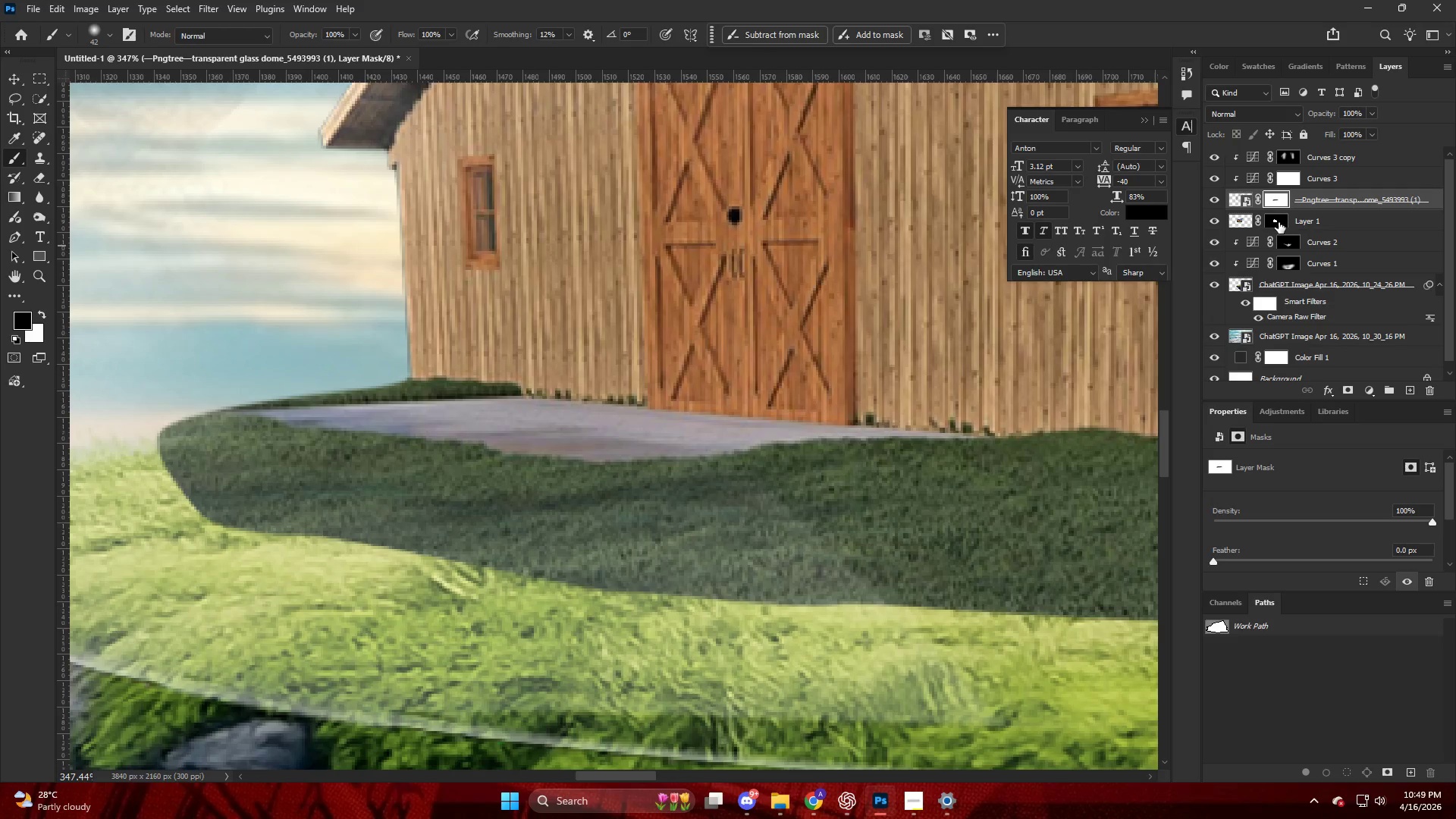 
left_click([1277, 222])
 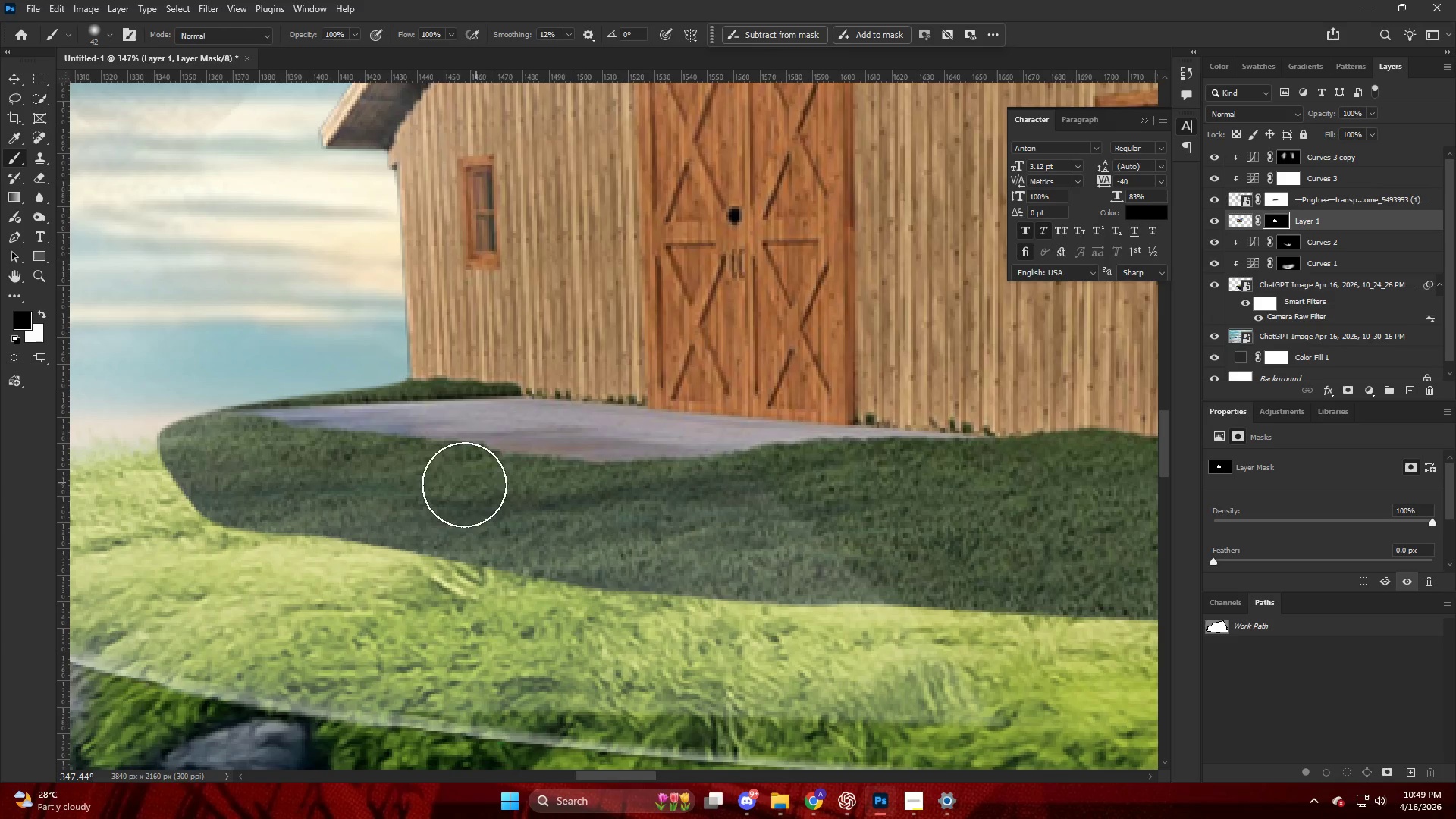 
key(X)
 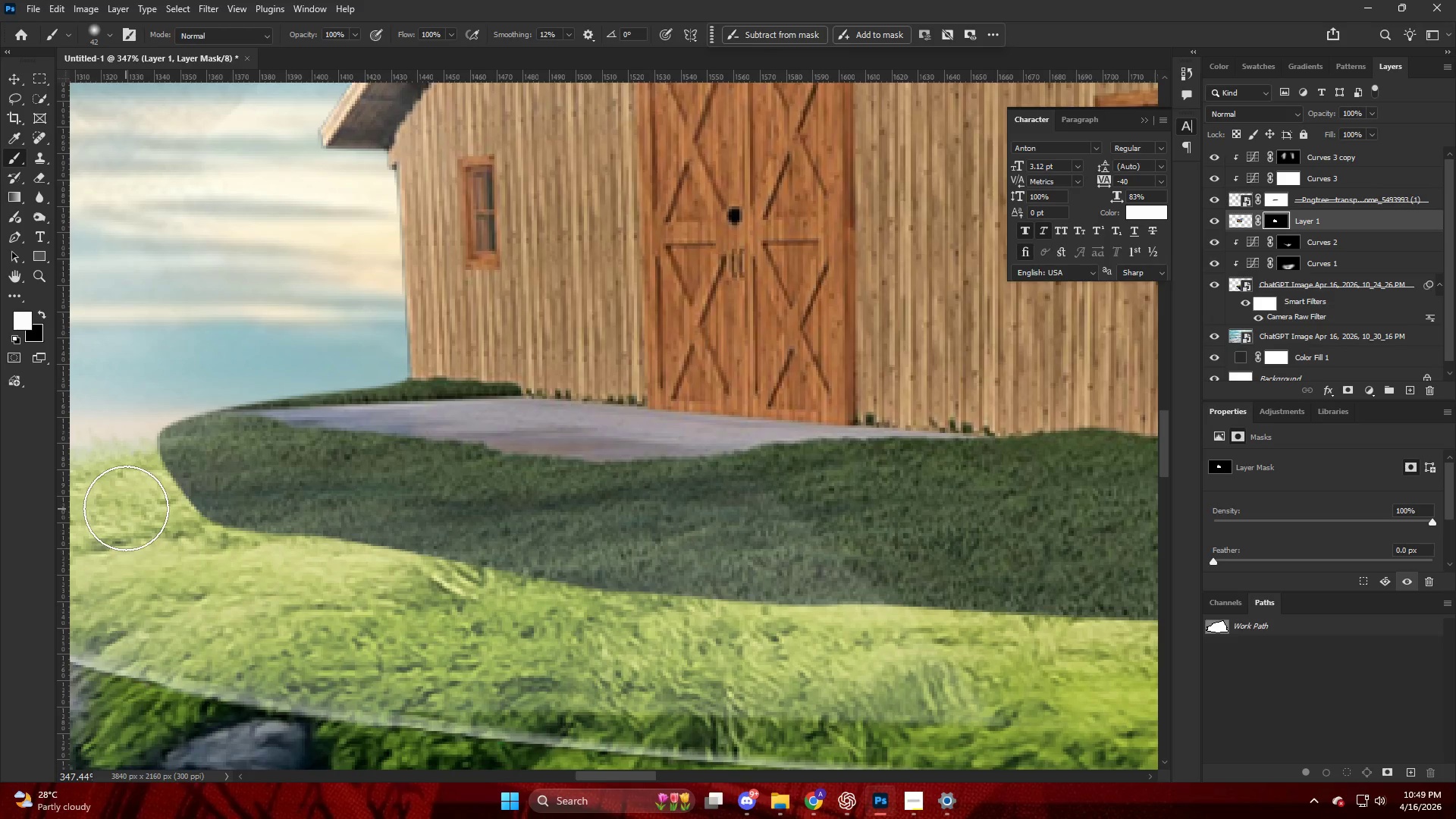 
left_click_drag(start_coordinate=[146, 513], to_coordinate=[240, 529])
 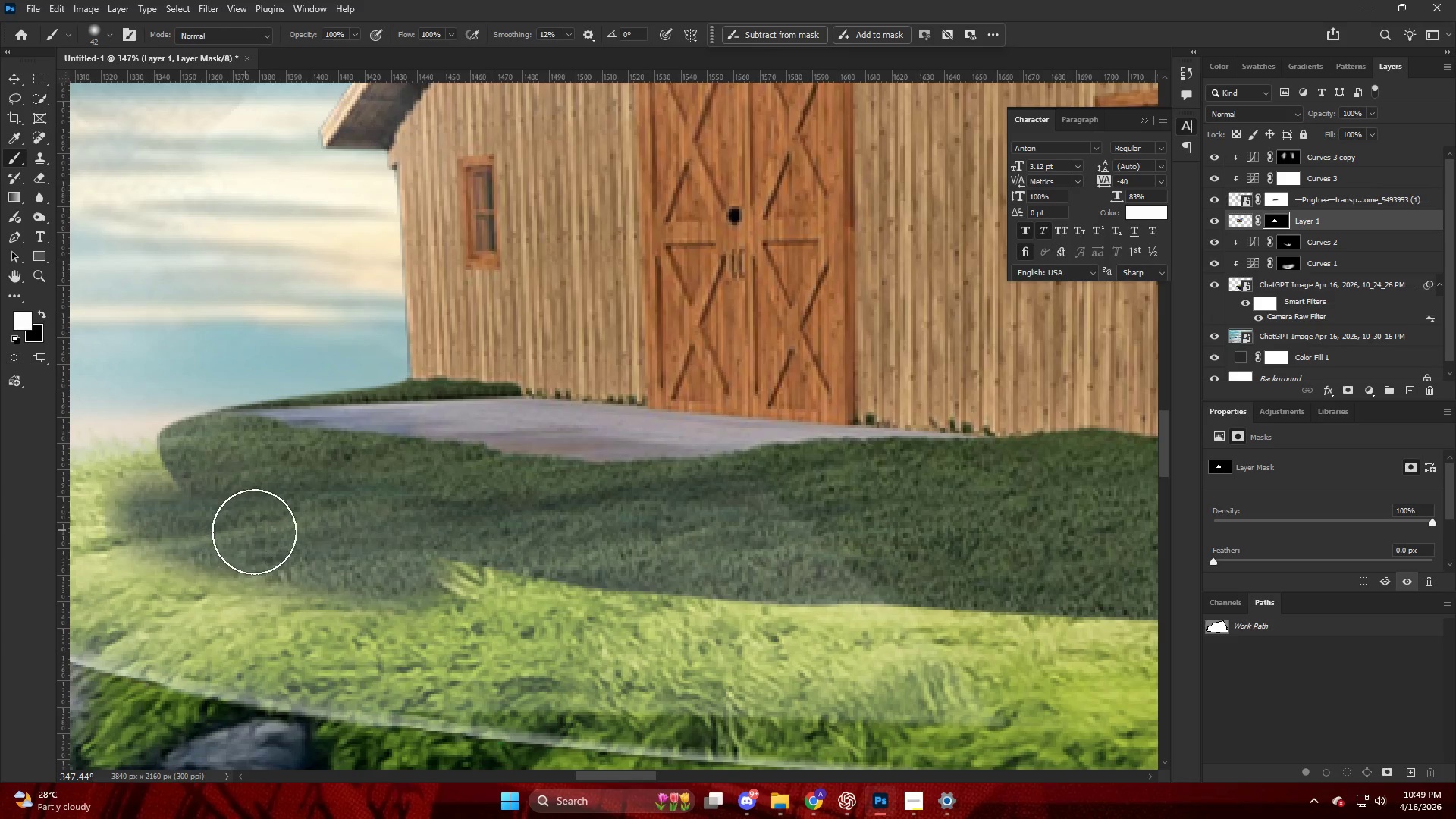 
key(Control+ControlLeft)
 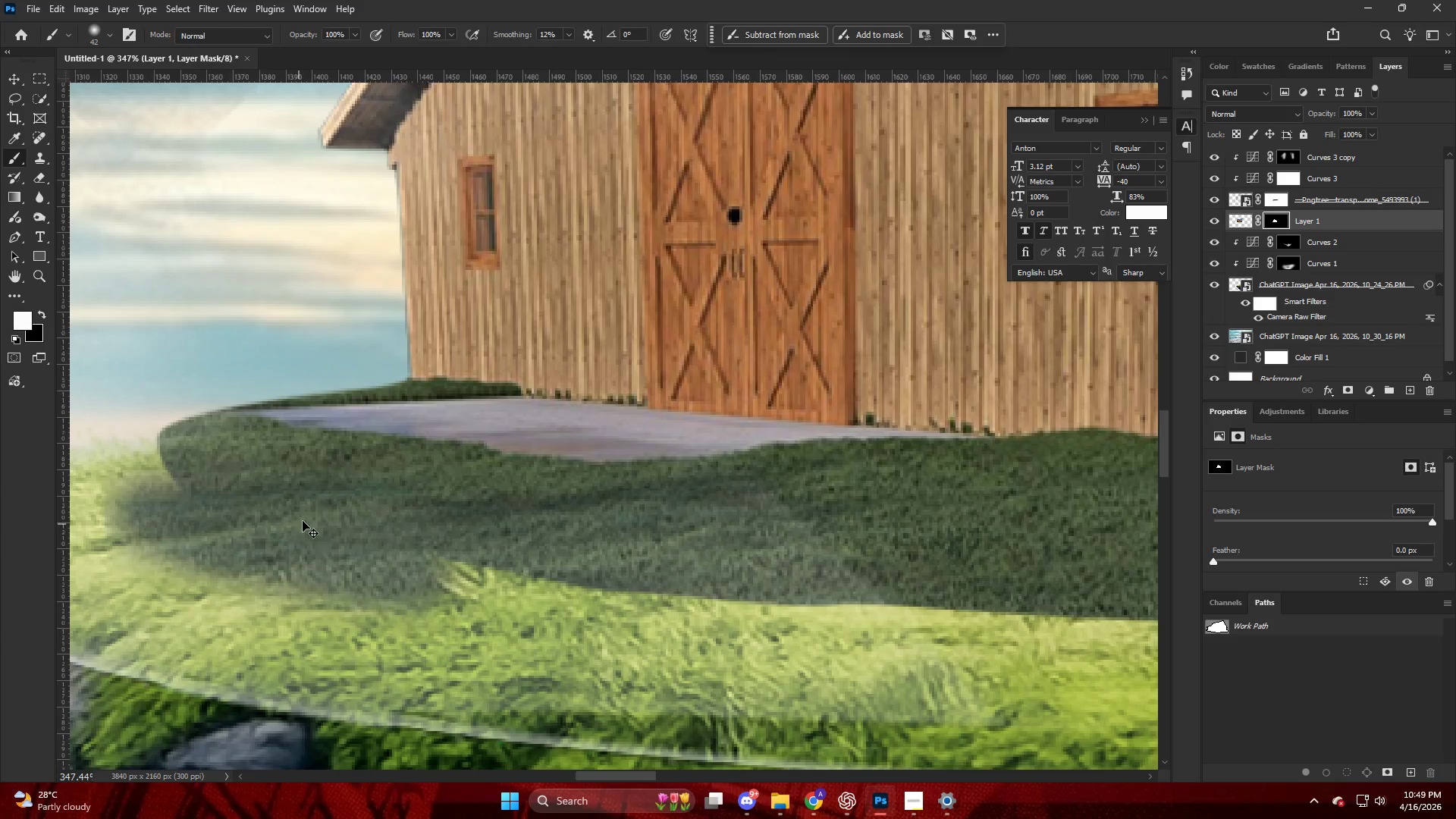 
key(Control+Z)
 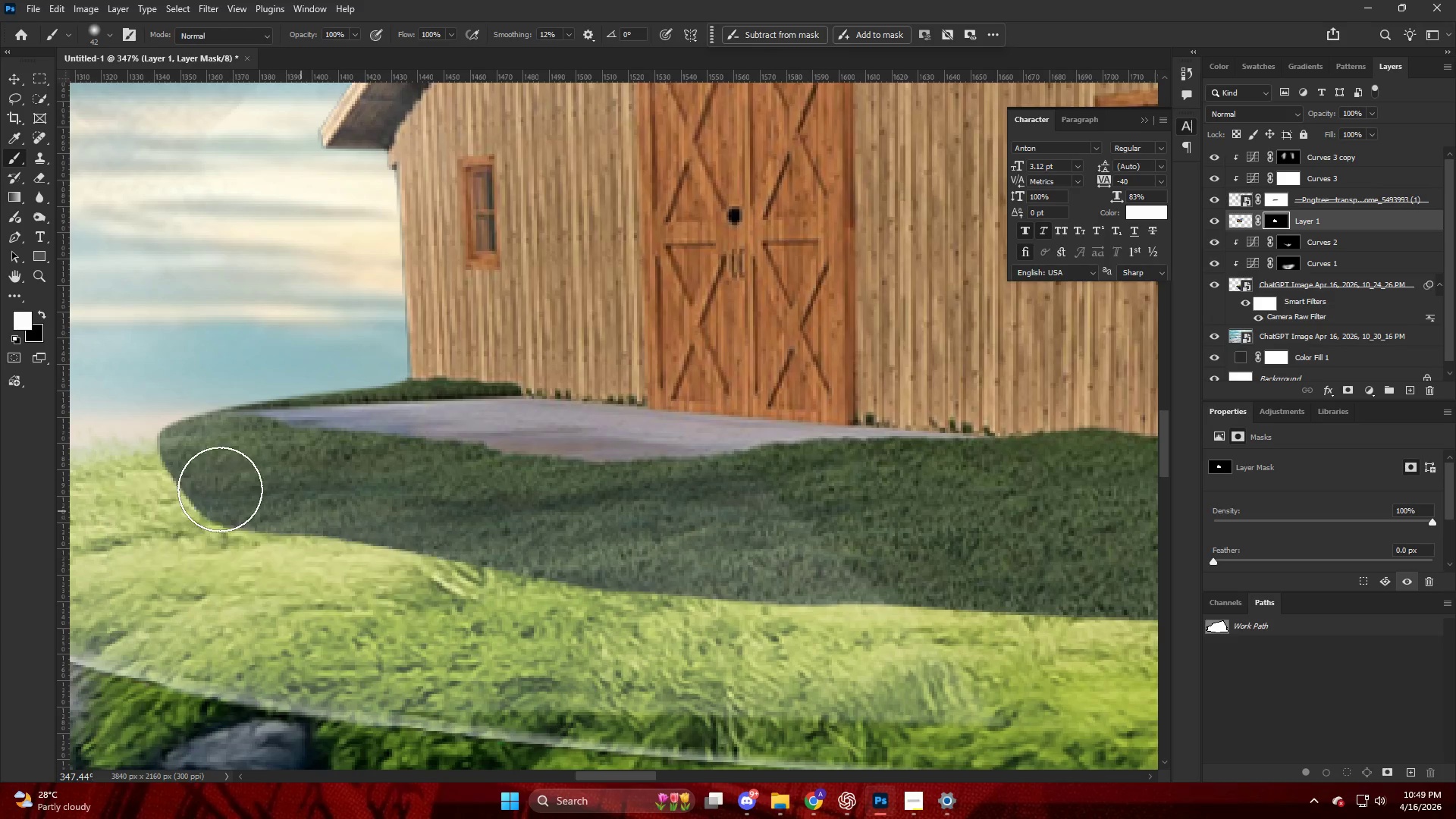 
key(X)
 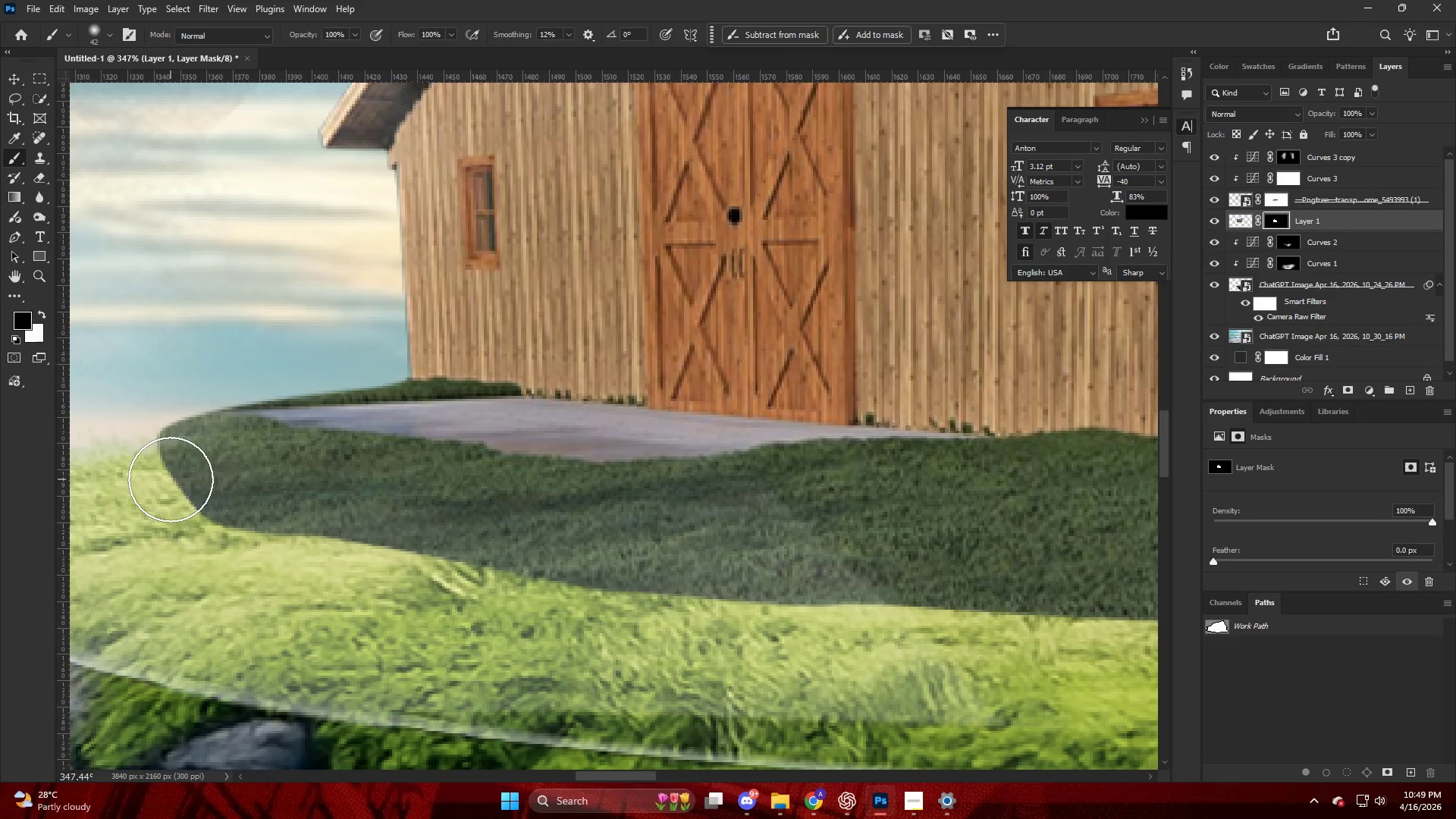 
left_click_drag(start_coordinate=[171, 479], to_coordinate=[971, 627])
 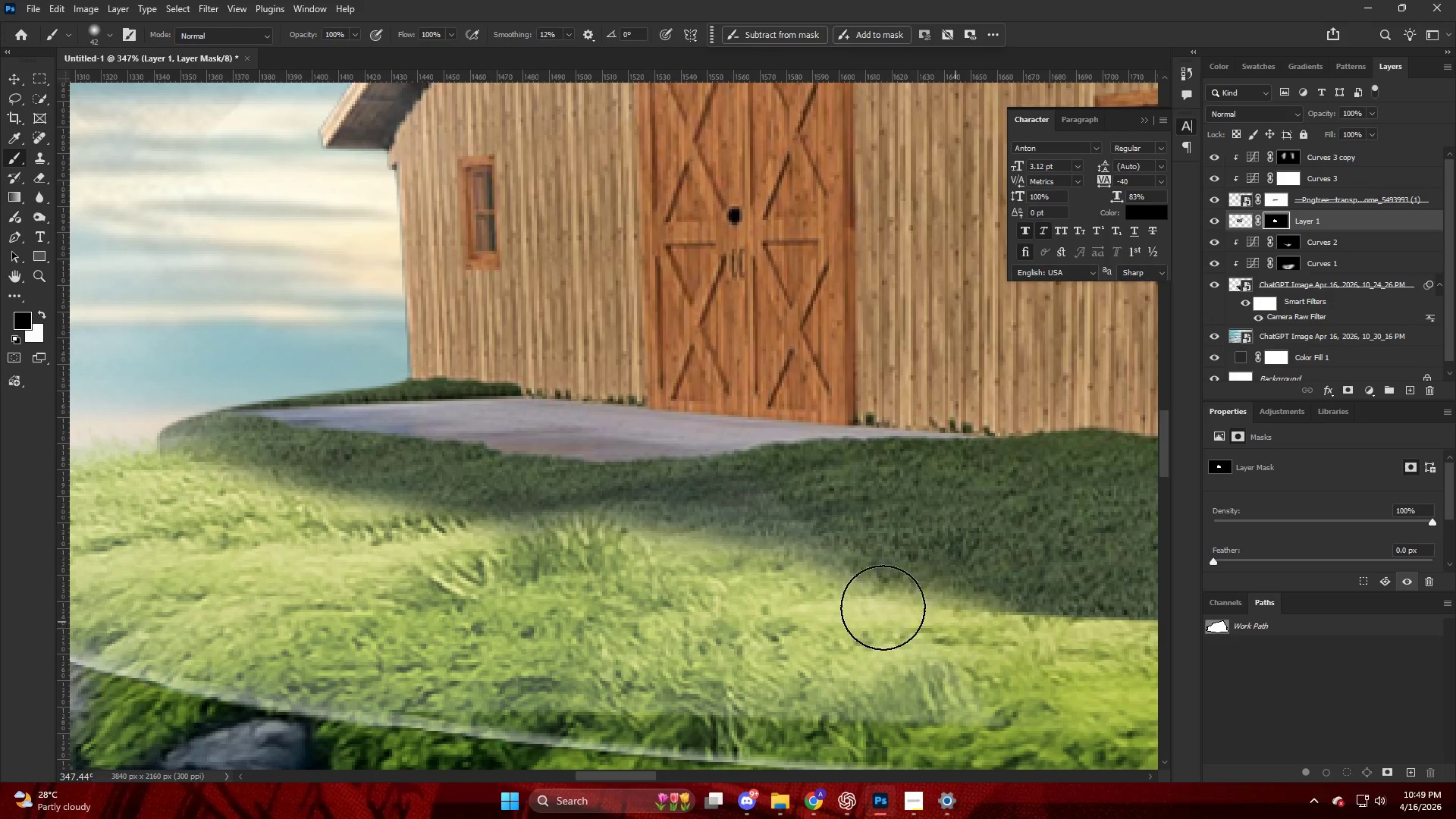 
hold_key(key=AltLeft, duration=0.41)
 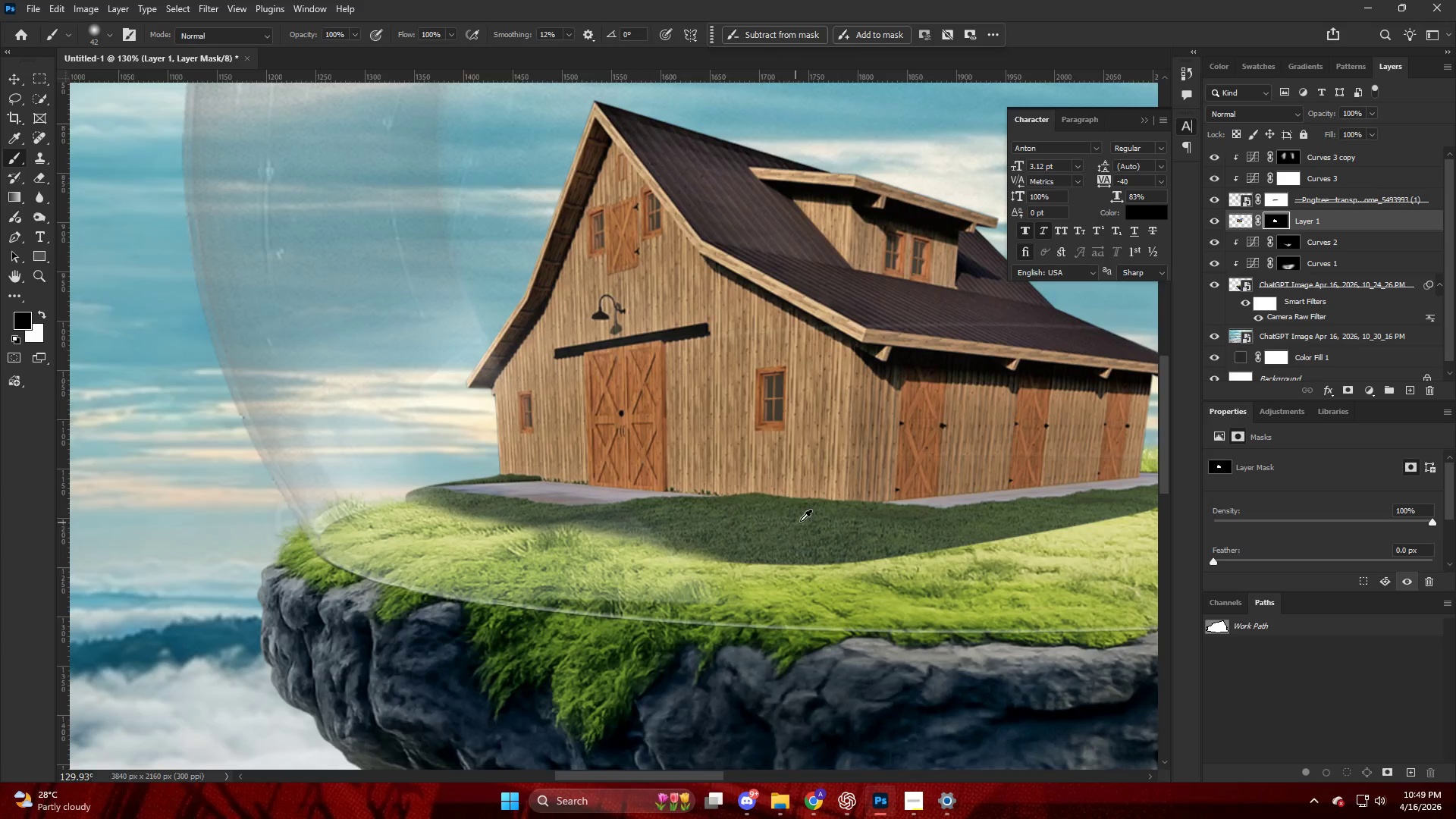 
key(Control+ControlLeft)
 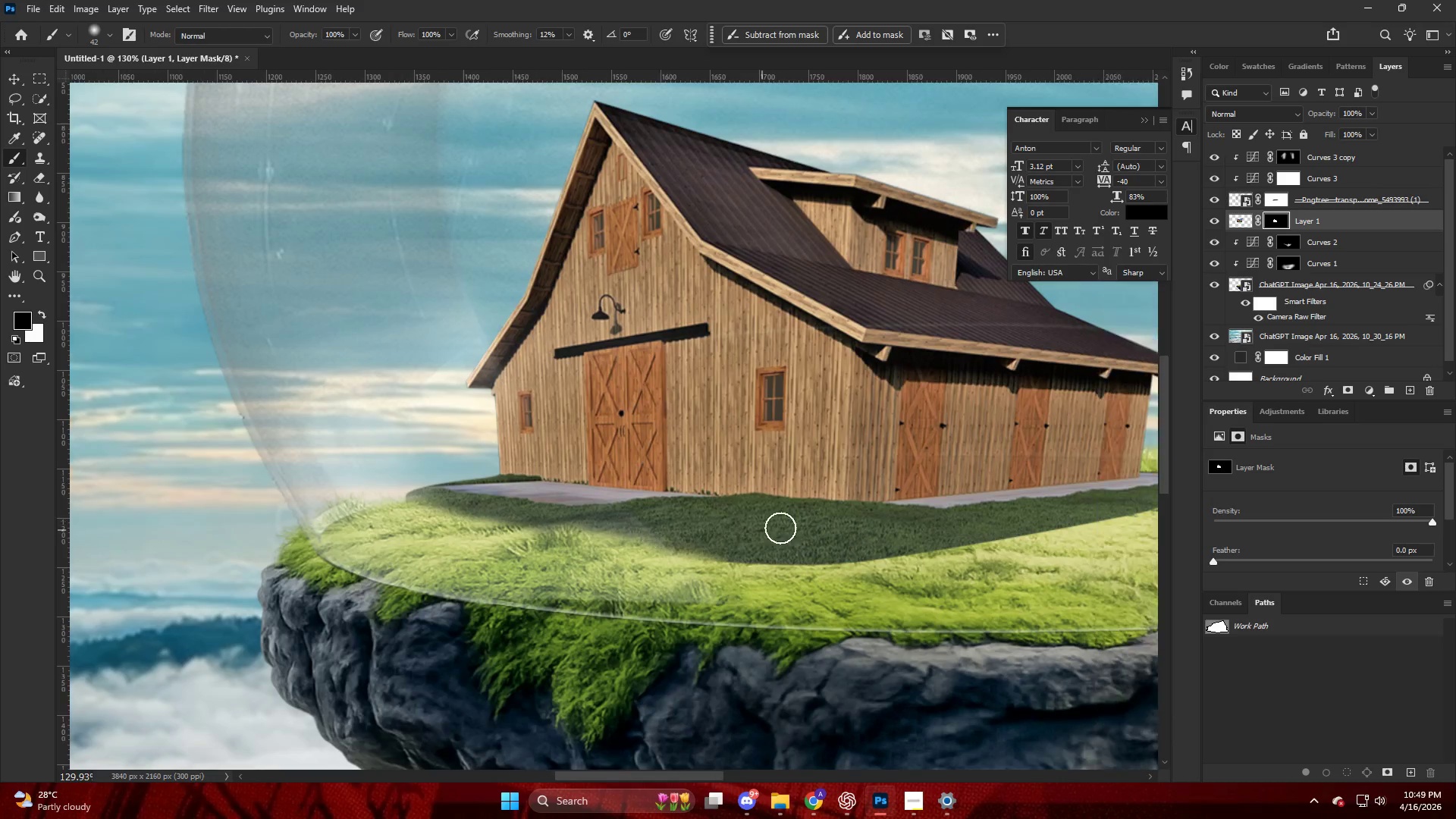 
hold_key(key=AltLeft, duration=1.33)
scroll: coordinate [806, 521], scroll_direction: down, amount: 8.0
 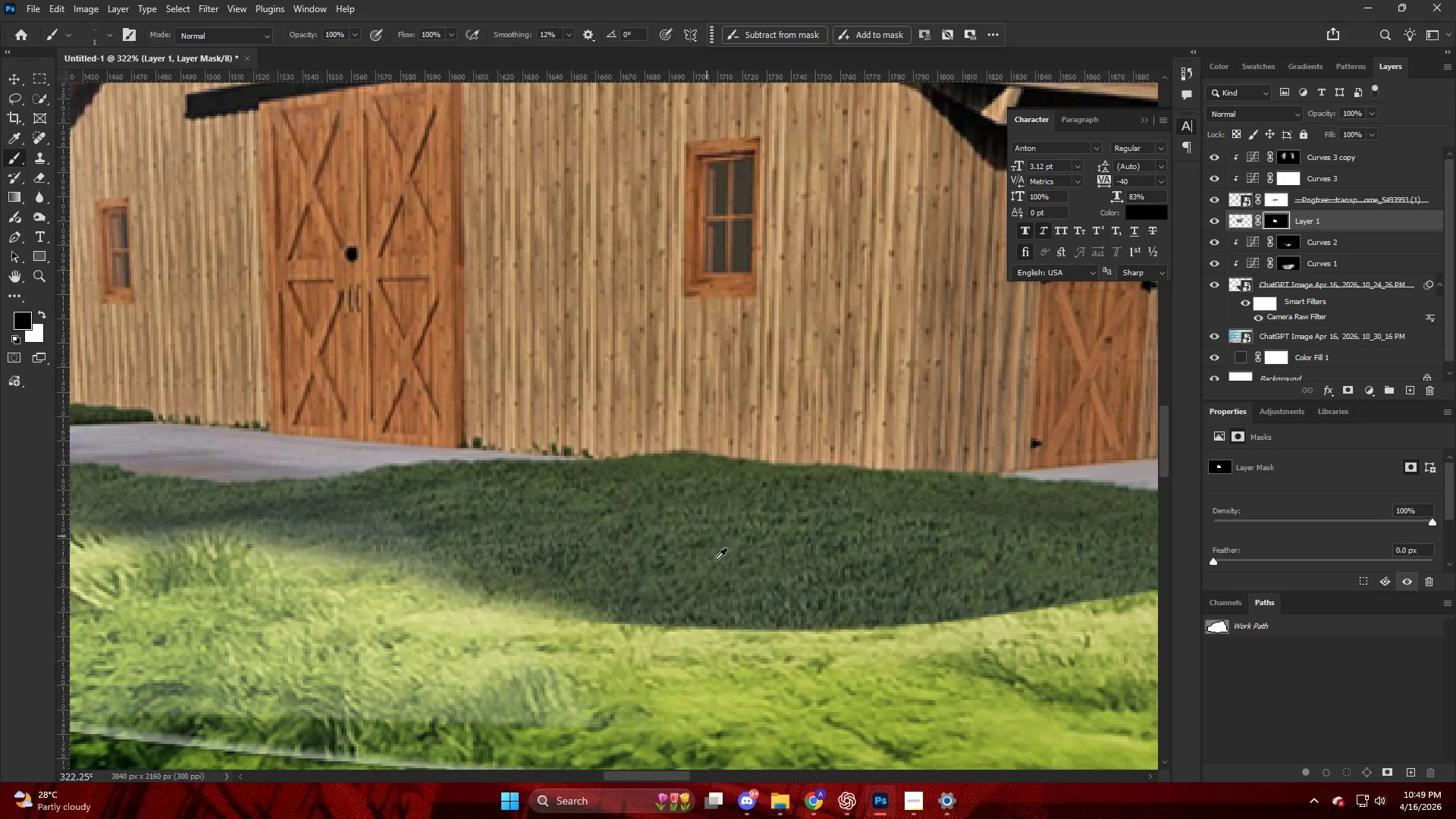 
left_click_drag(start_coordinate=[672, 635], to_coordinate=[302, 582])
 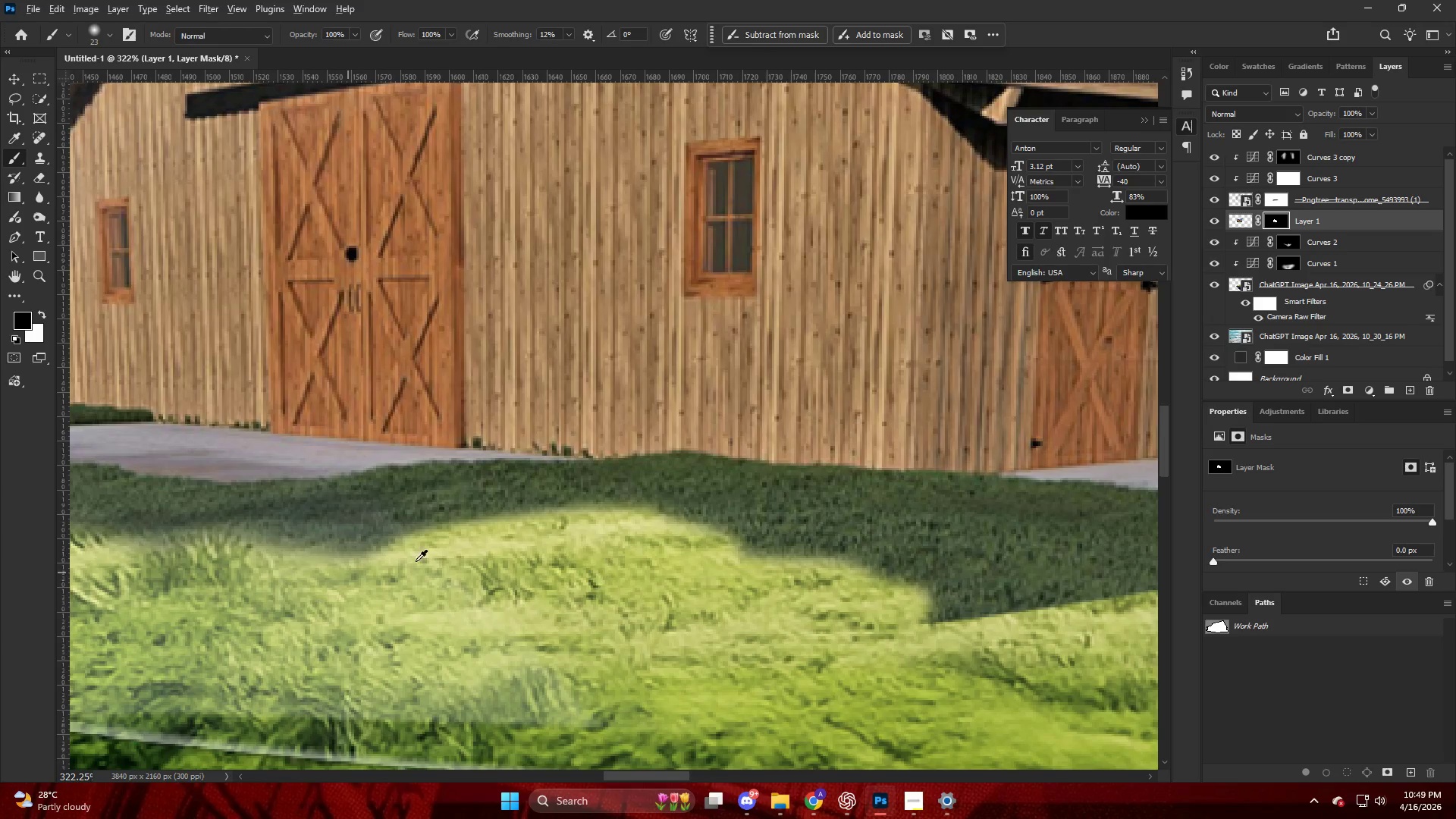 
hold_key(key=AltLeft, duration=0.41)
 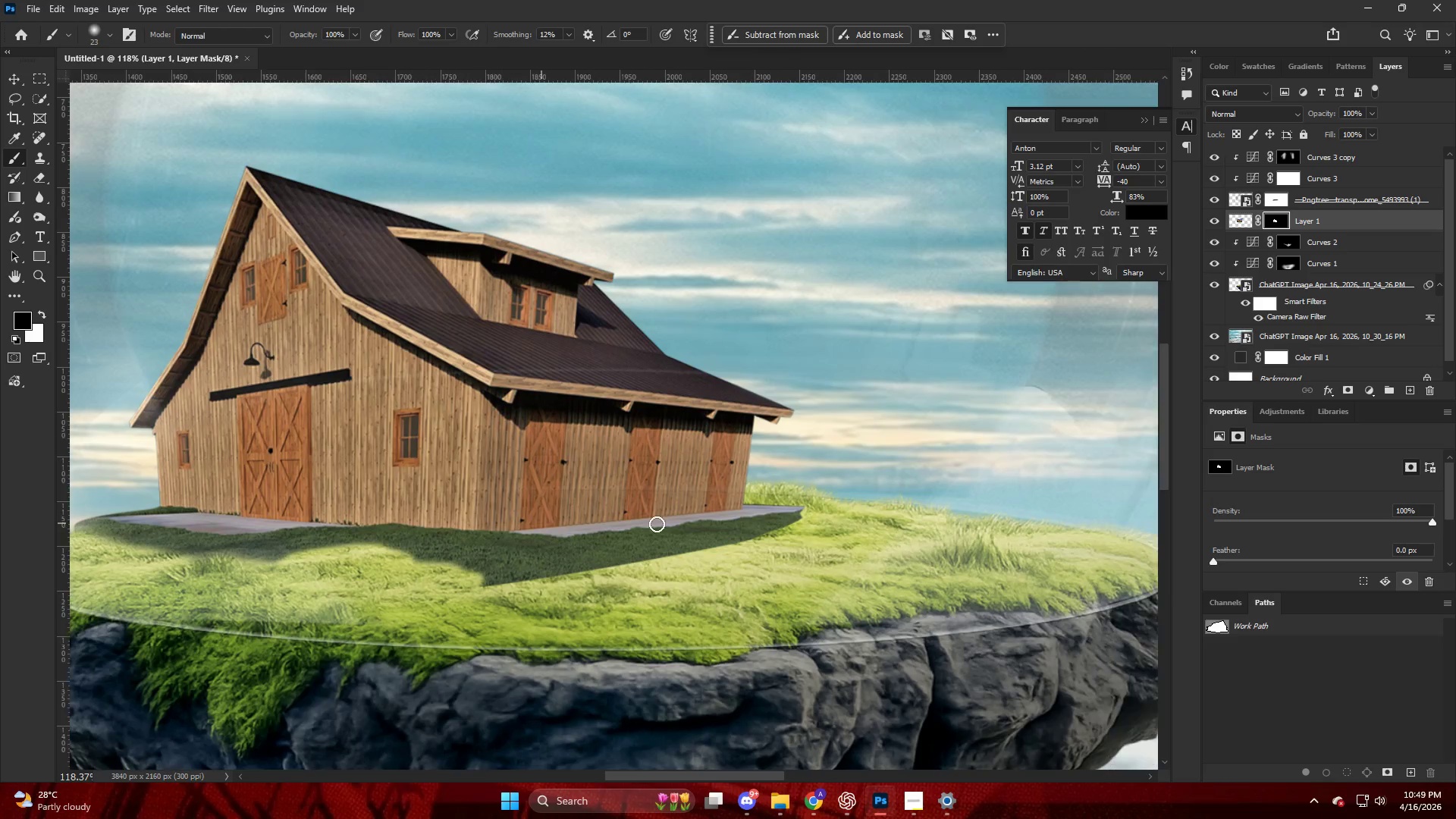 
hold_key(key=ControlLeft, duration=0.36)
 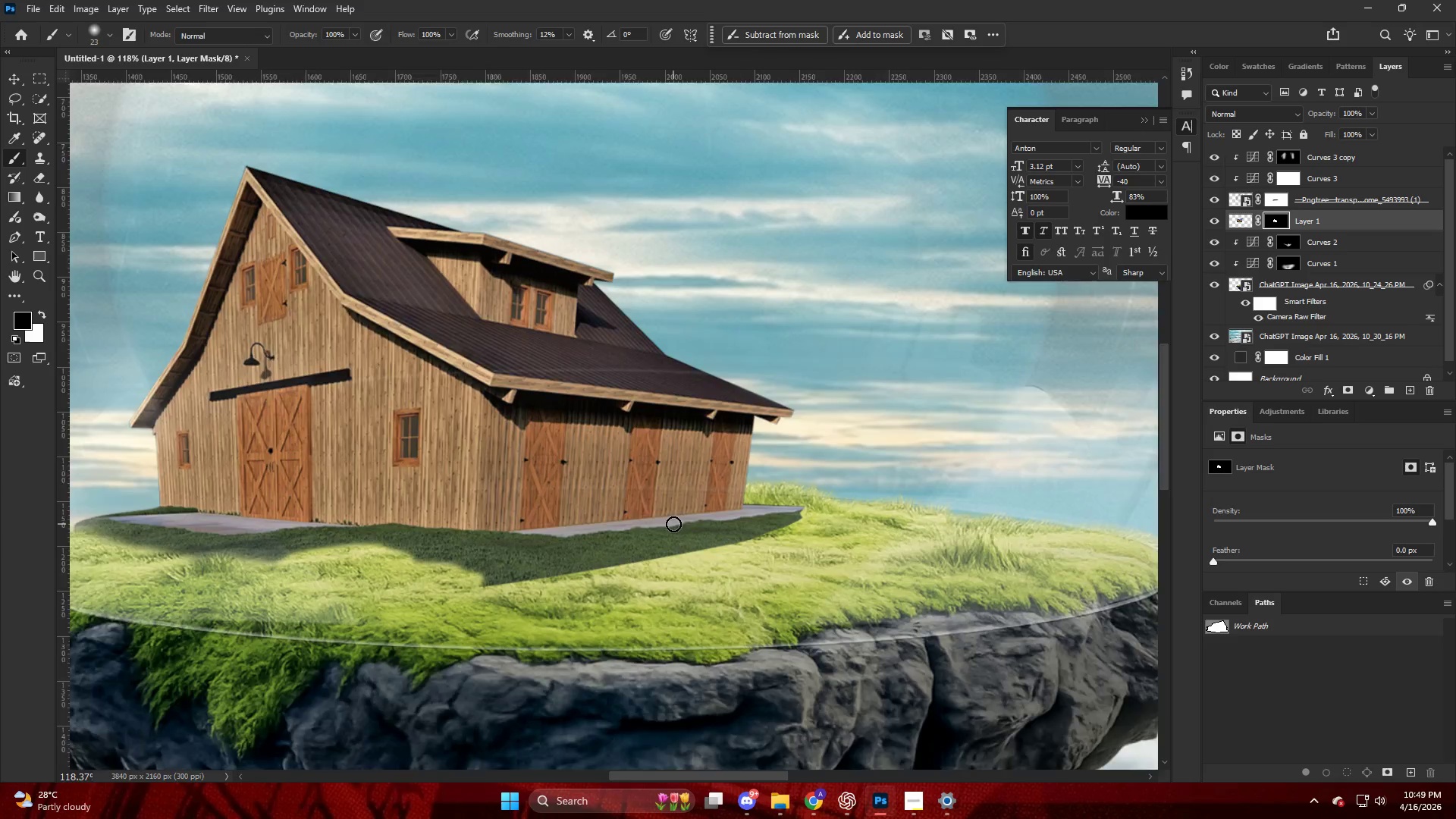 
hold_key(key=AltLeft, duration=0.52)
 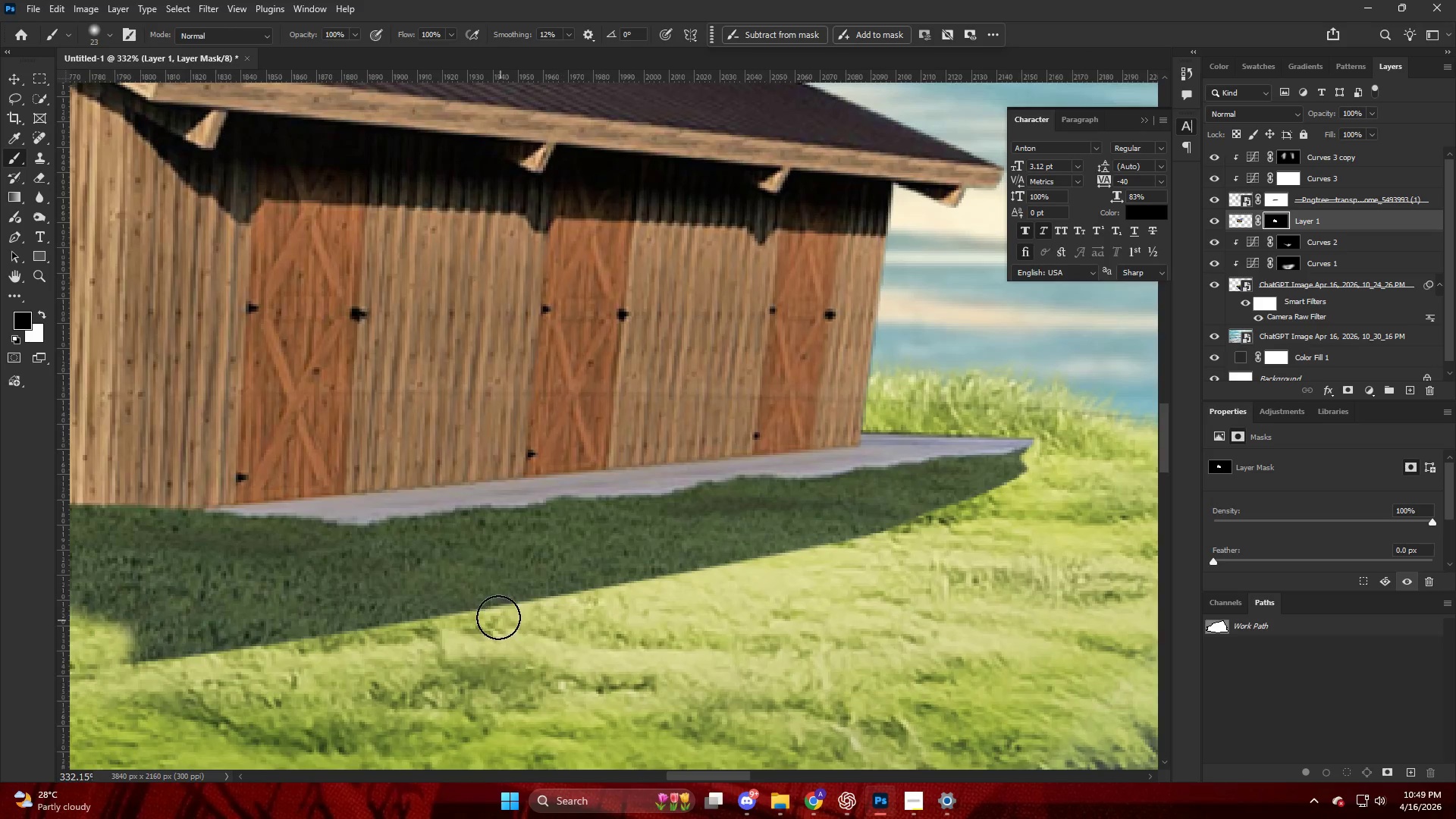 
left_click_drag(start_coordinate=[498, 617], to_coordinate=[1065, 532])
 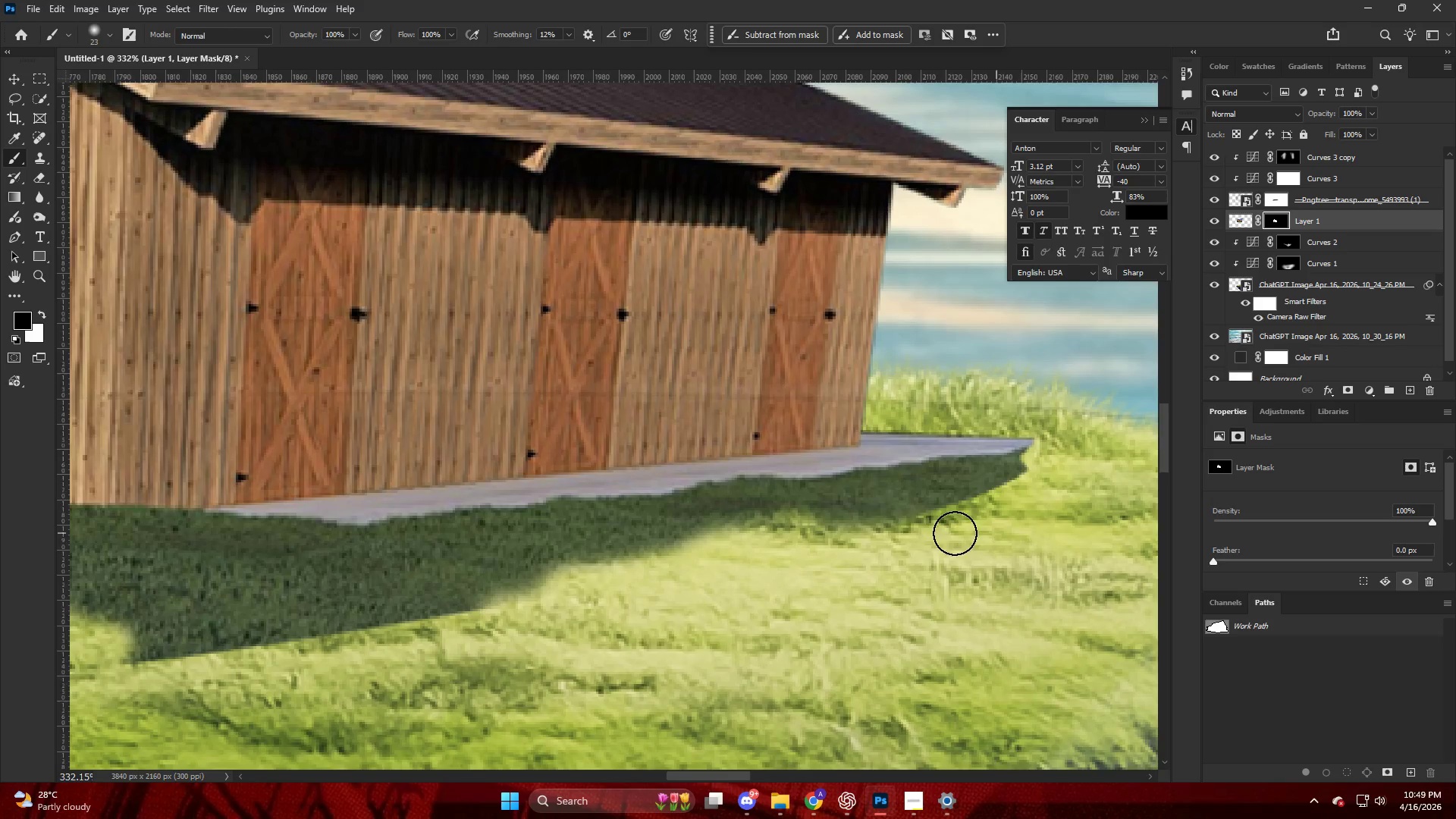 
scroll: coordinate [679, 589], scroll_direction: down, amount: 14.0
 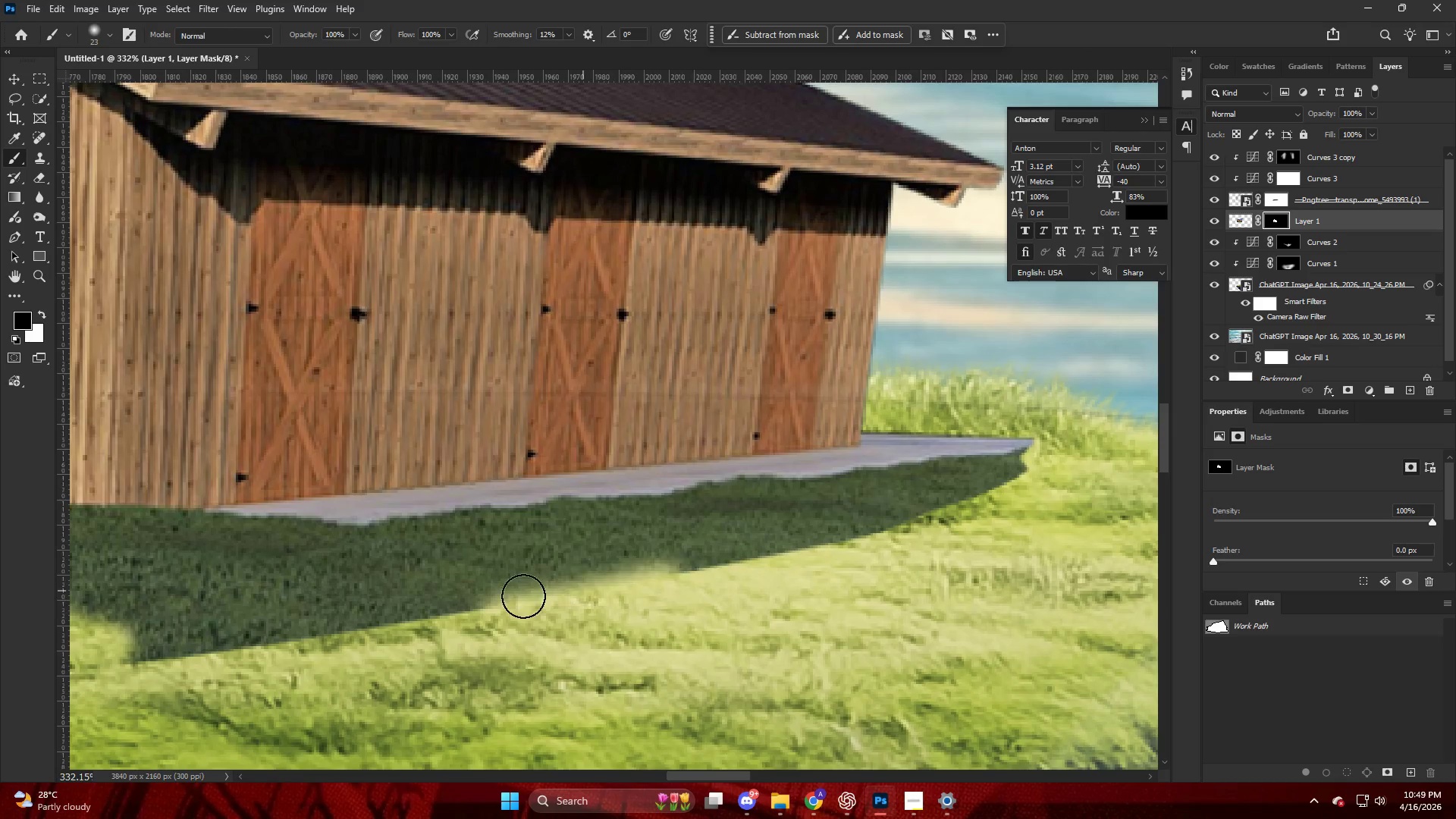 
hold_key(key=AltLeft, duration=0.95)
scroll: coordinate [943, 488], scroll_direction: up, amount: 10.0
 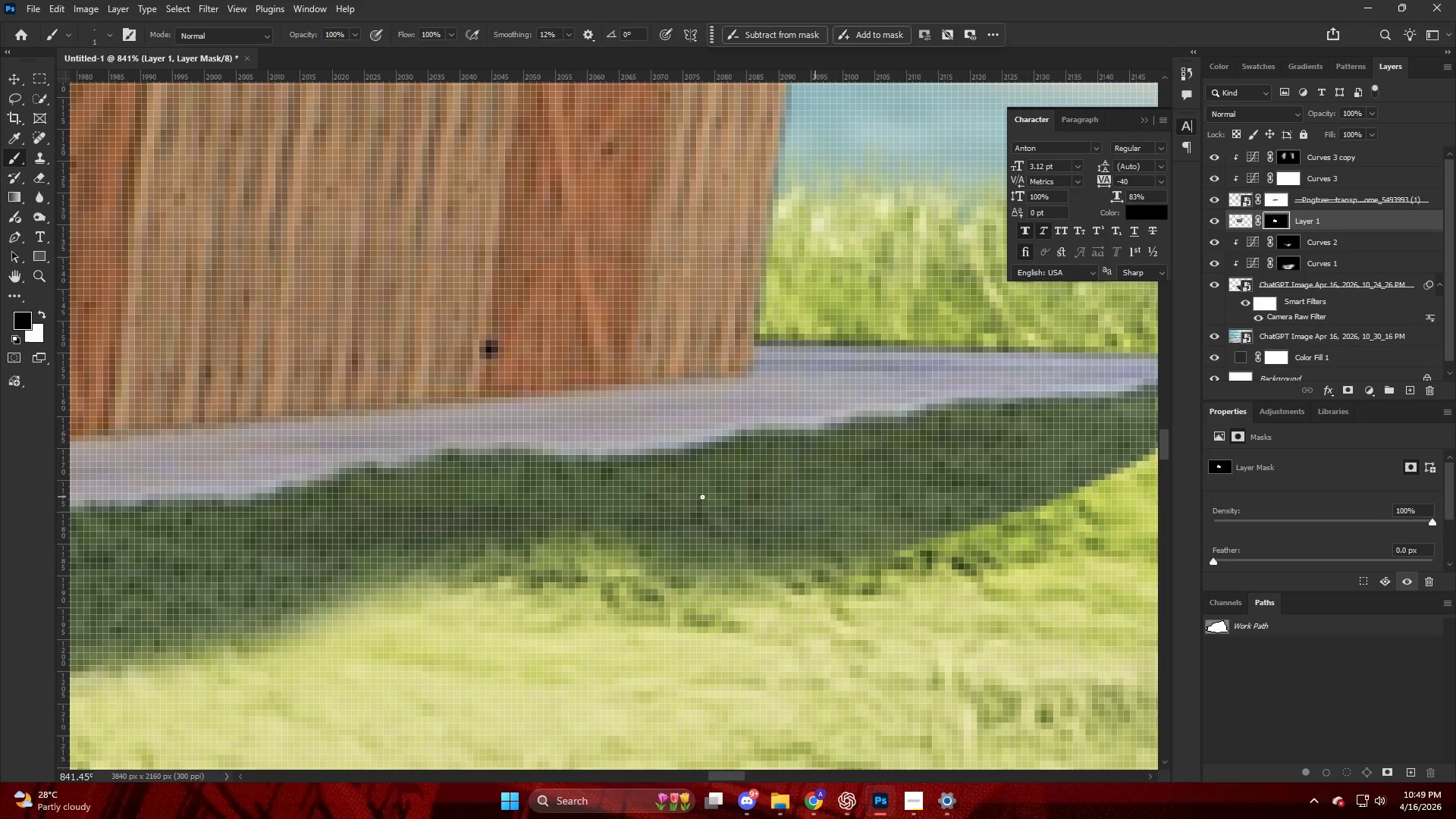 
key(Alt+AltLeft)
 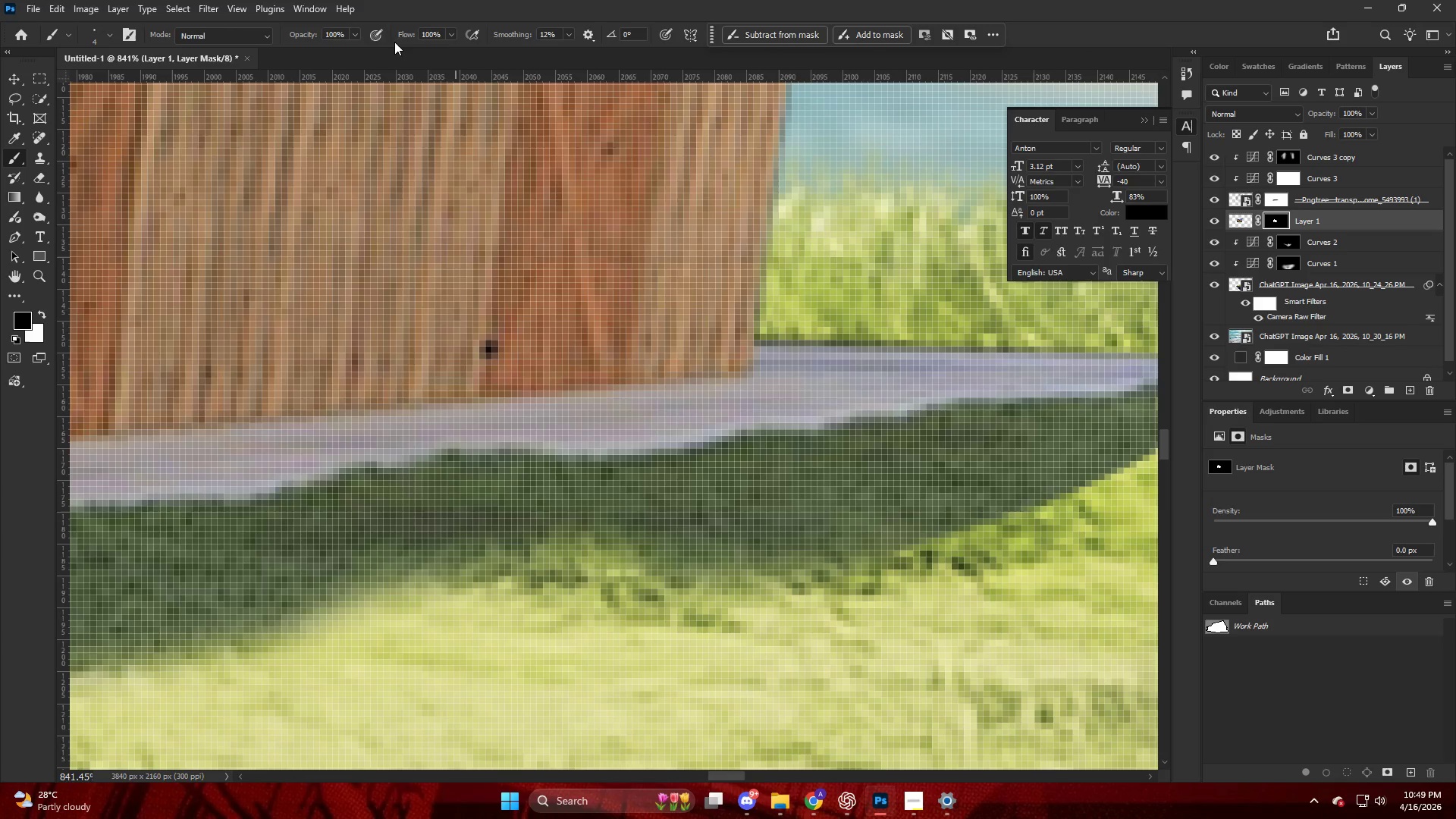 
hold_key(key=AltLeft, duration=0.52)
 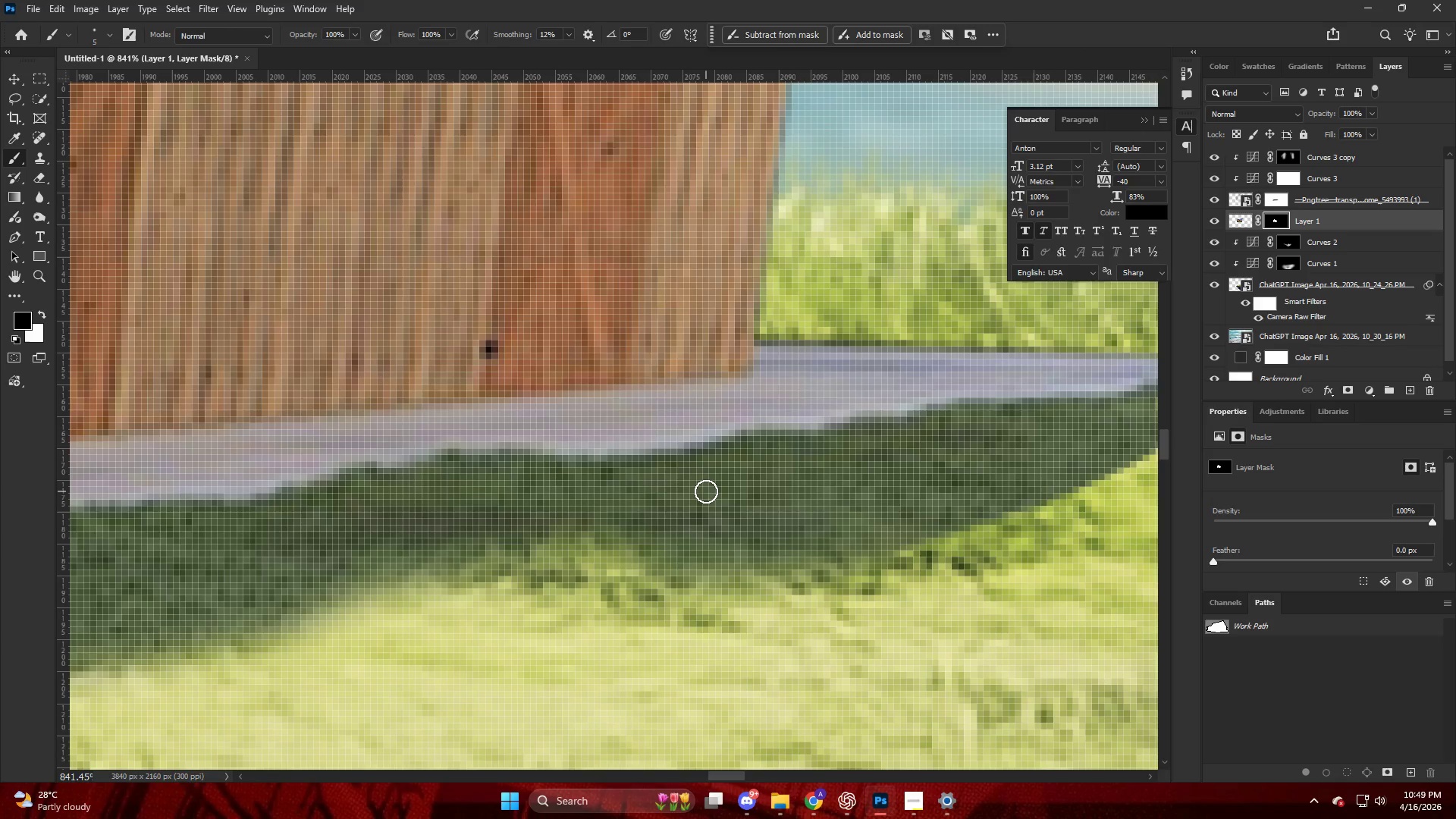 
right_click([706, 491])
 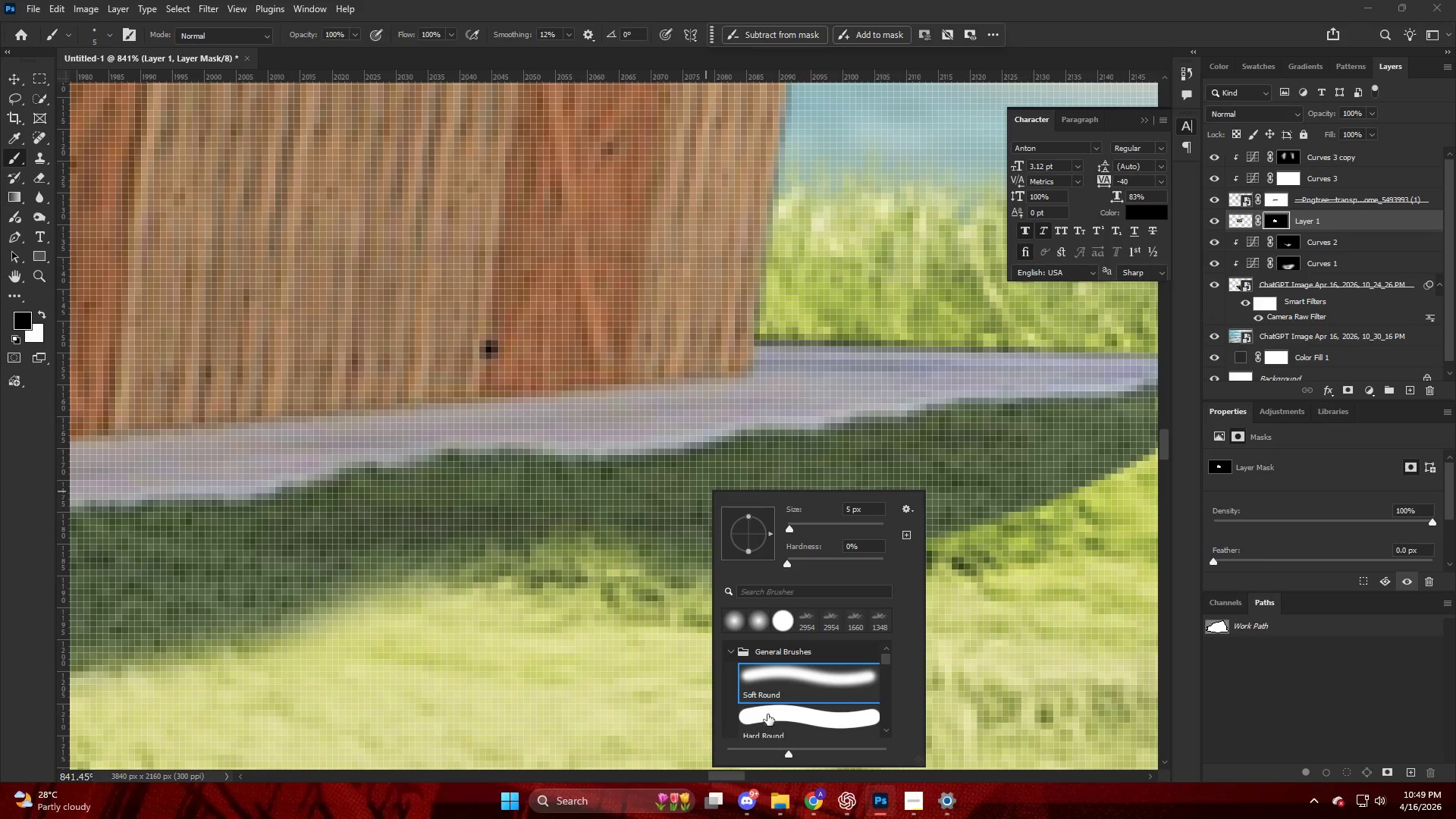 
key(Alt+AltLeft)
 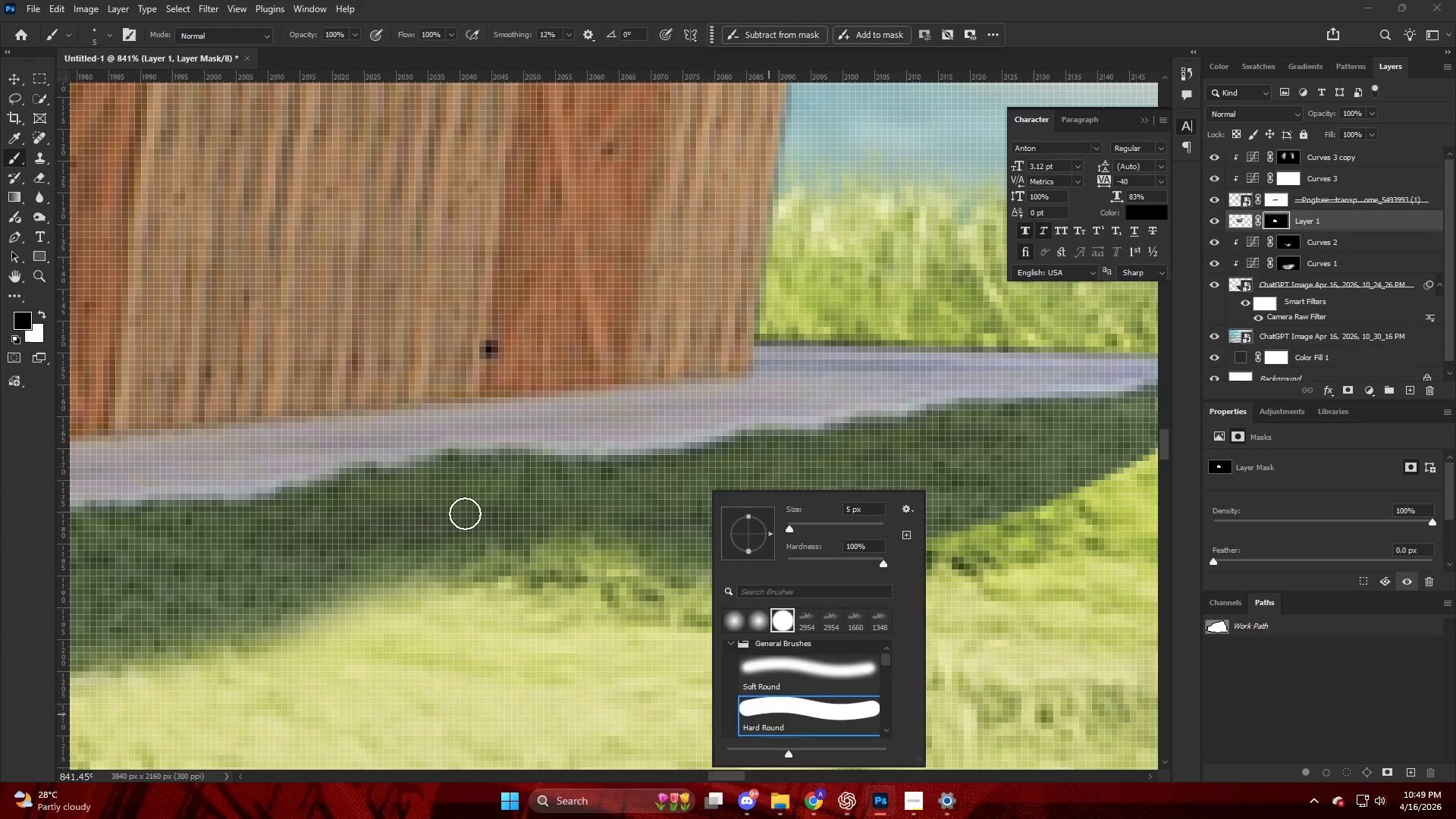 
right_click([466, 513])
 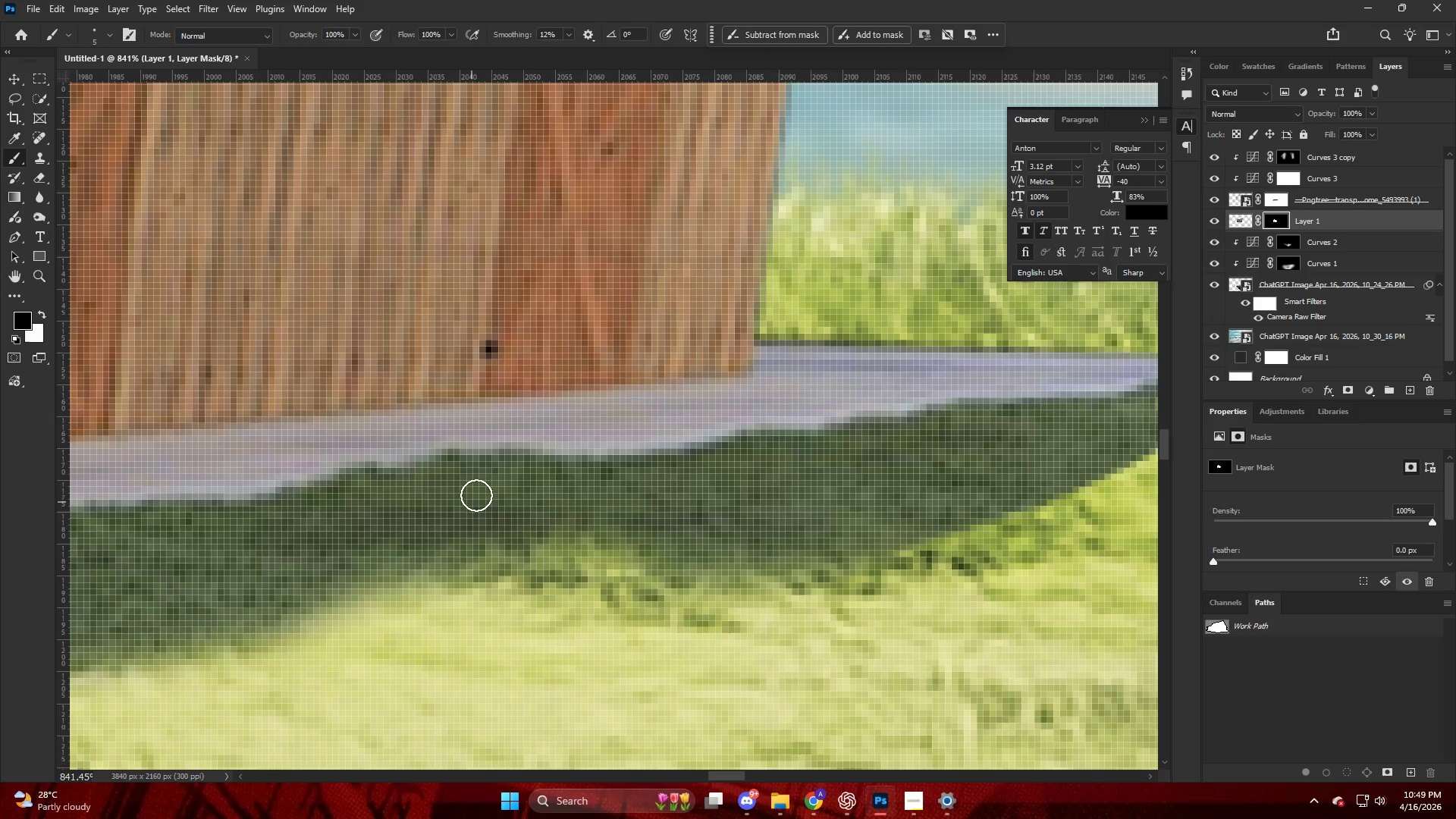 
left_click_drag(start_coordinate=[479, 491], to_coordinate=[1039, 425])
 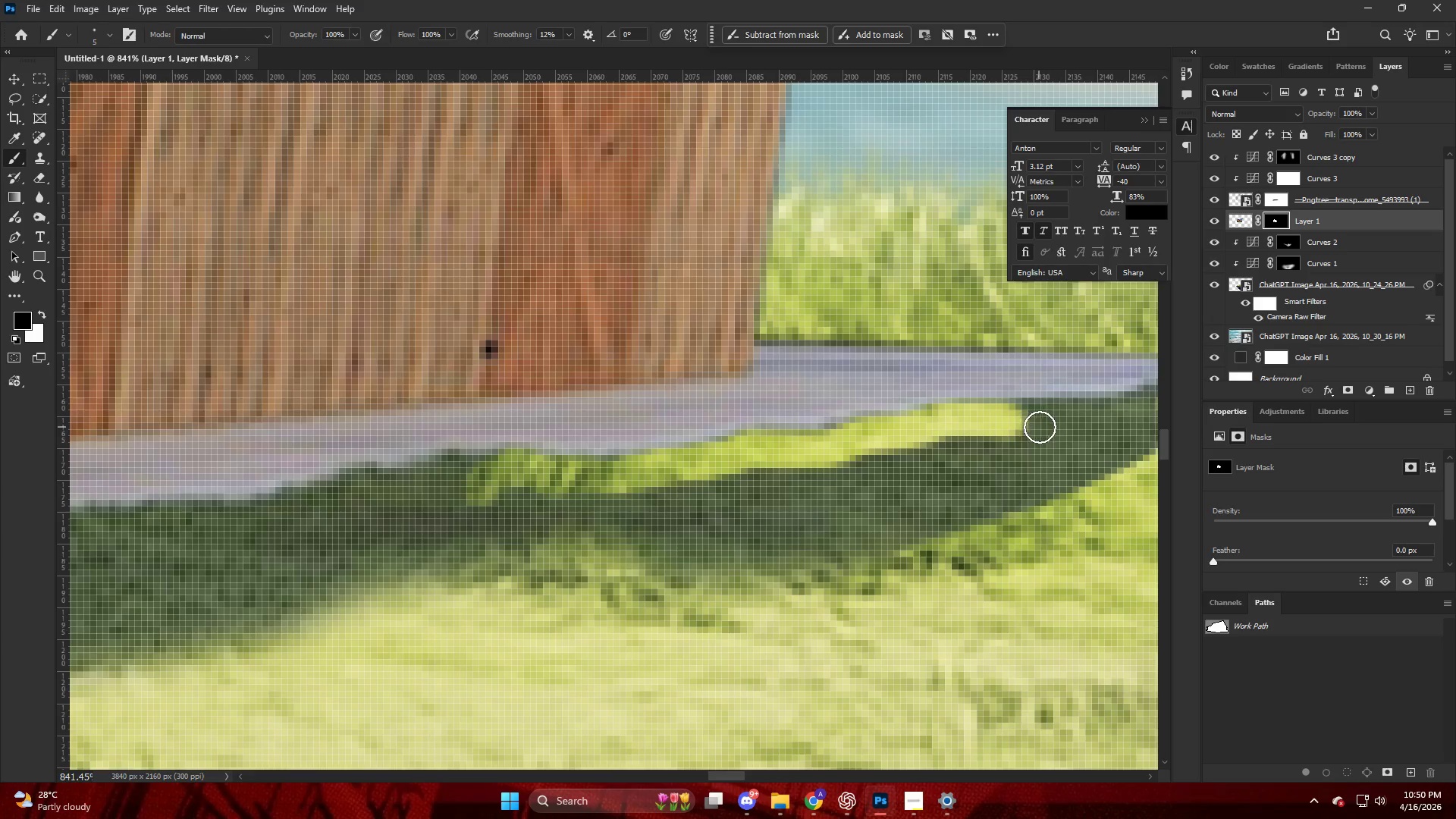 
hold_key(key=ControlLeft, duration=0.39)
scroll: coordinate [1056, 421], scroll_direction: down, amount: 13.0
 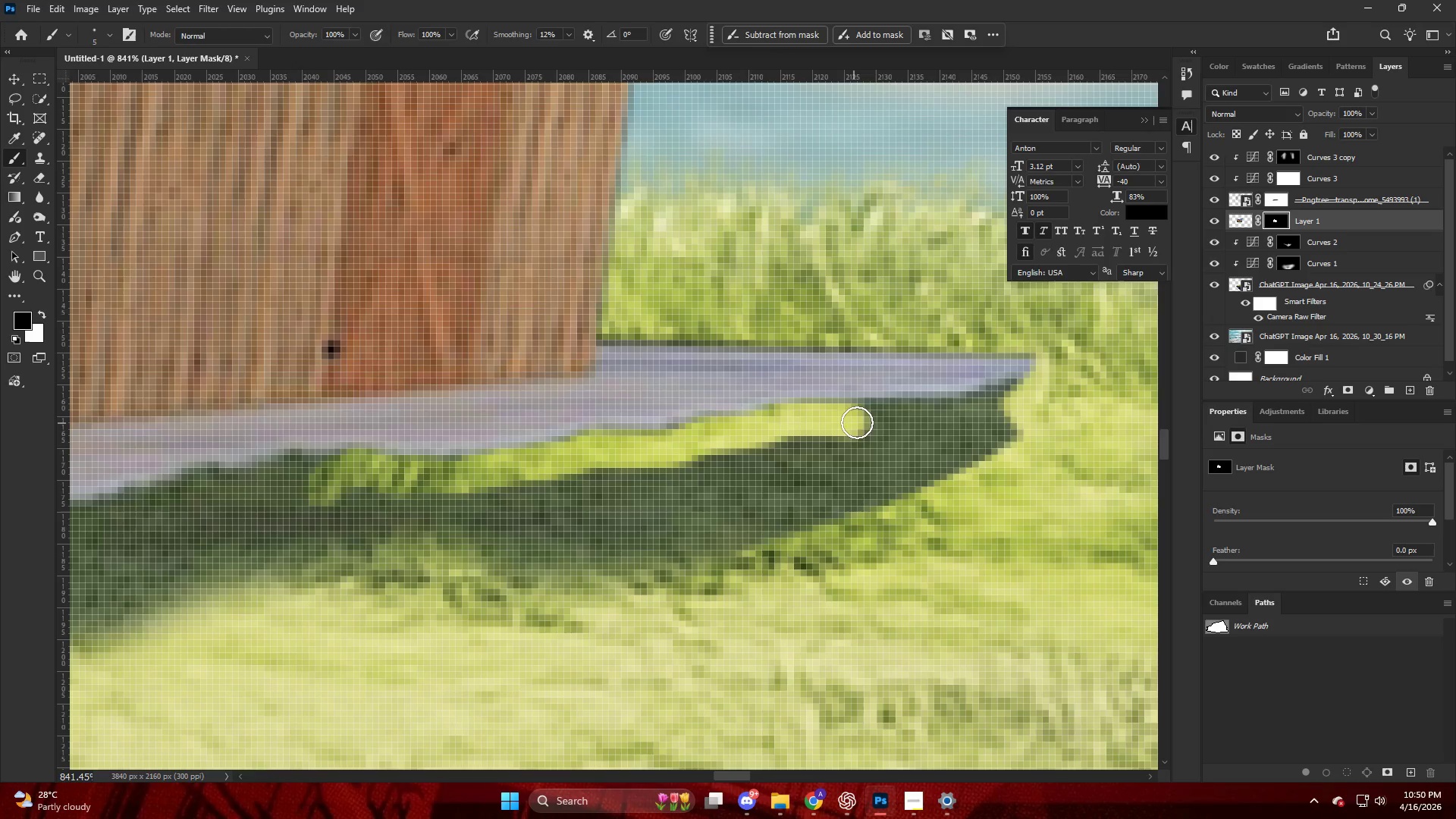 
left_click_drag(start_coordinate=[855, 419], to_coordinate=[1078, 391])
 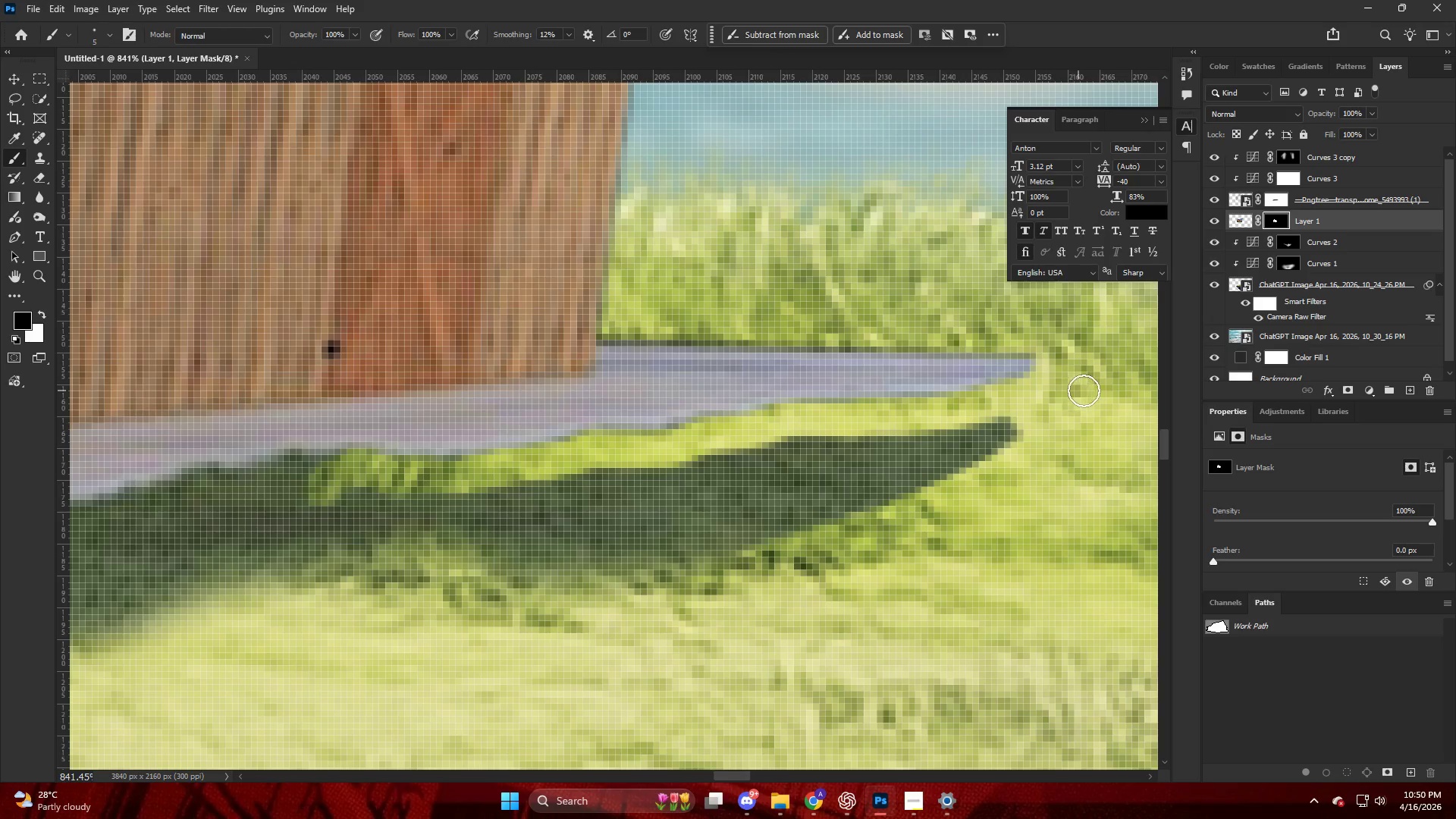 
hold_key(key=AltLeft, duration=0.7)
 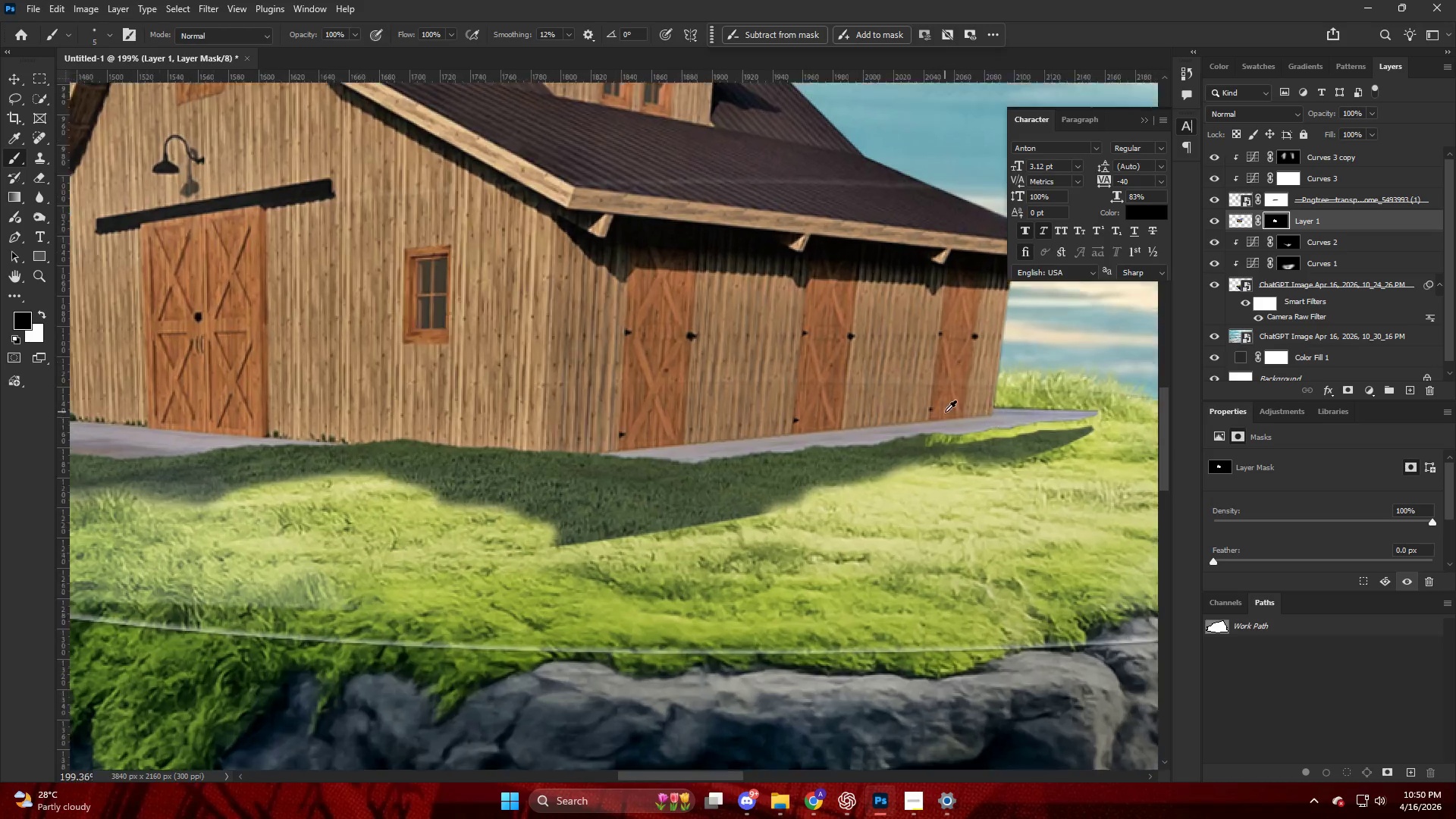 
key(Control+ControlLeft)
 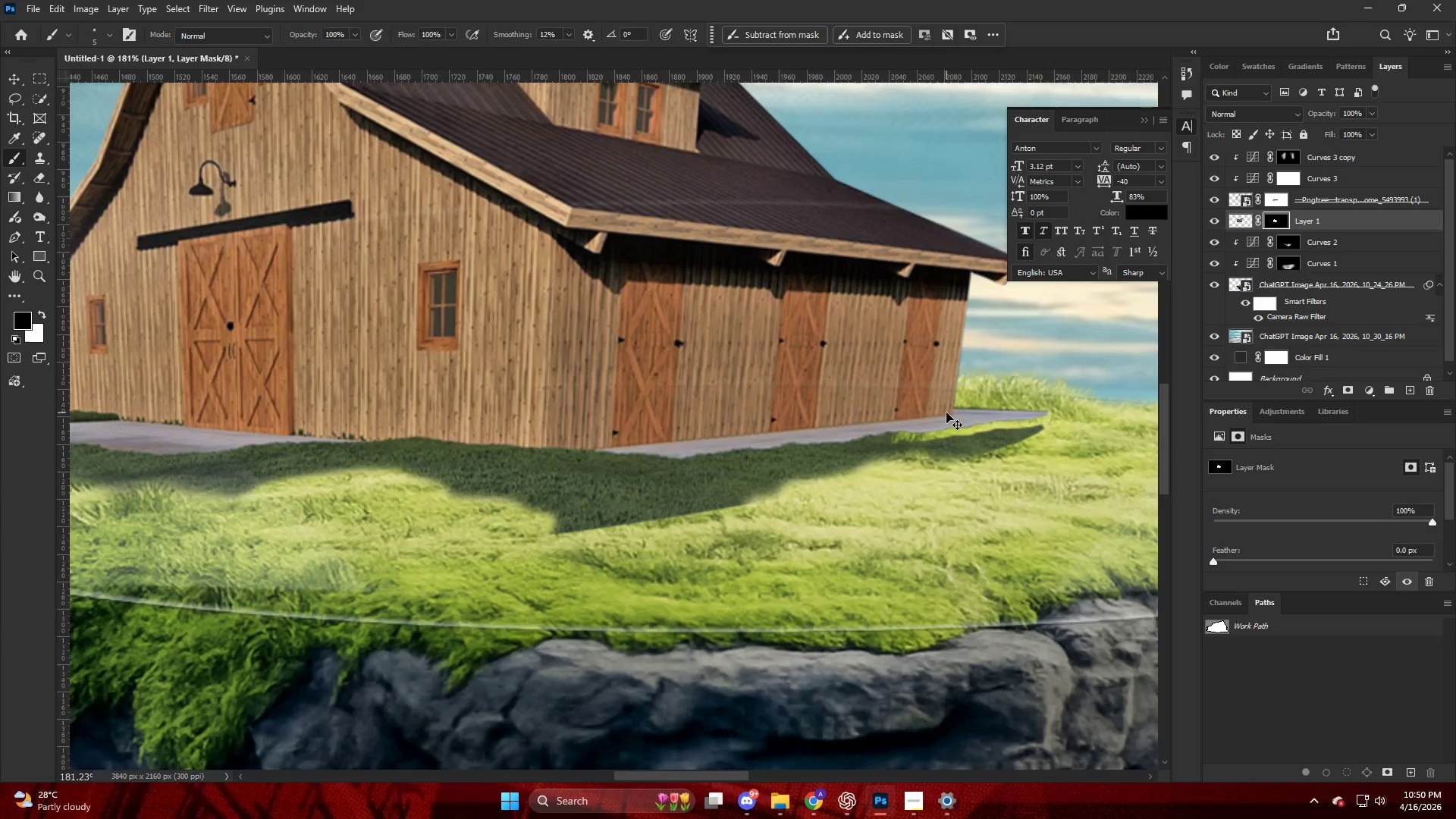 
hold_key(key=AltLeft, duration=1.33)
scroll: coordinate [1009, 480], scroll_direction: up, amount: 1.0
 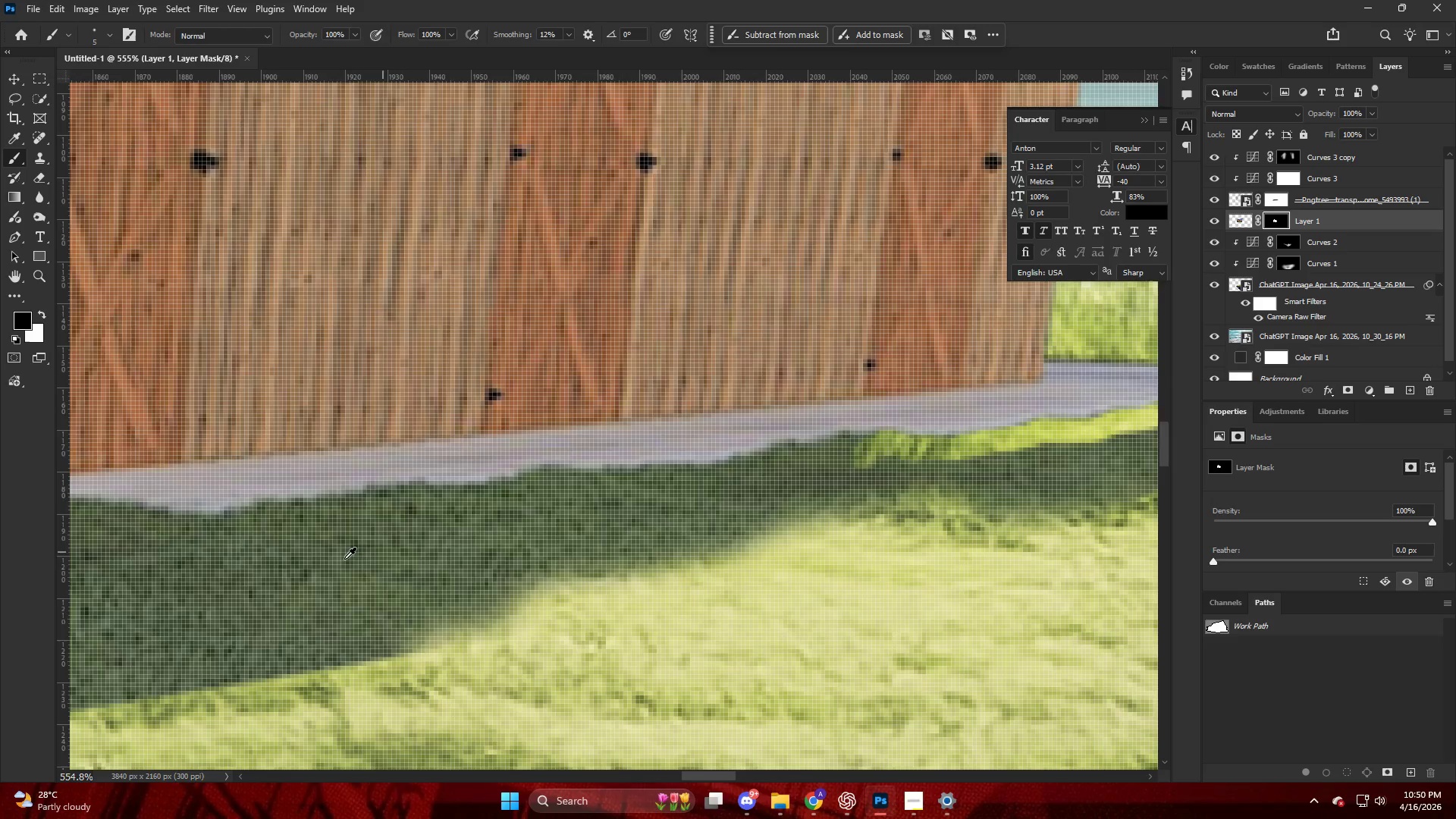 
left_click_drag(start_coordinate=[256, 533], to_coordinate=[410, 515])
 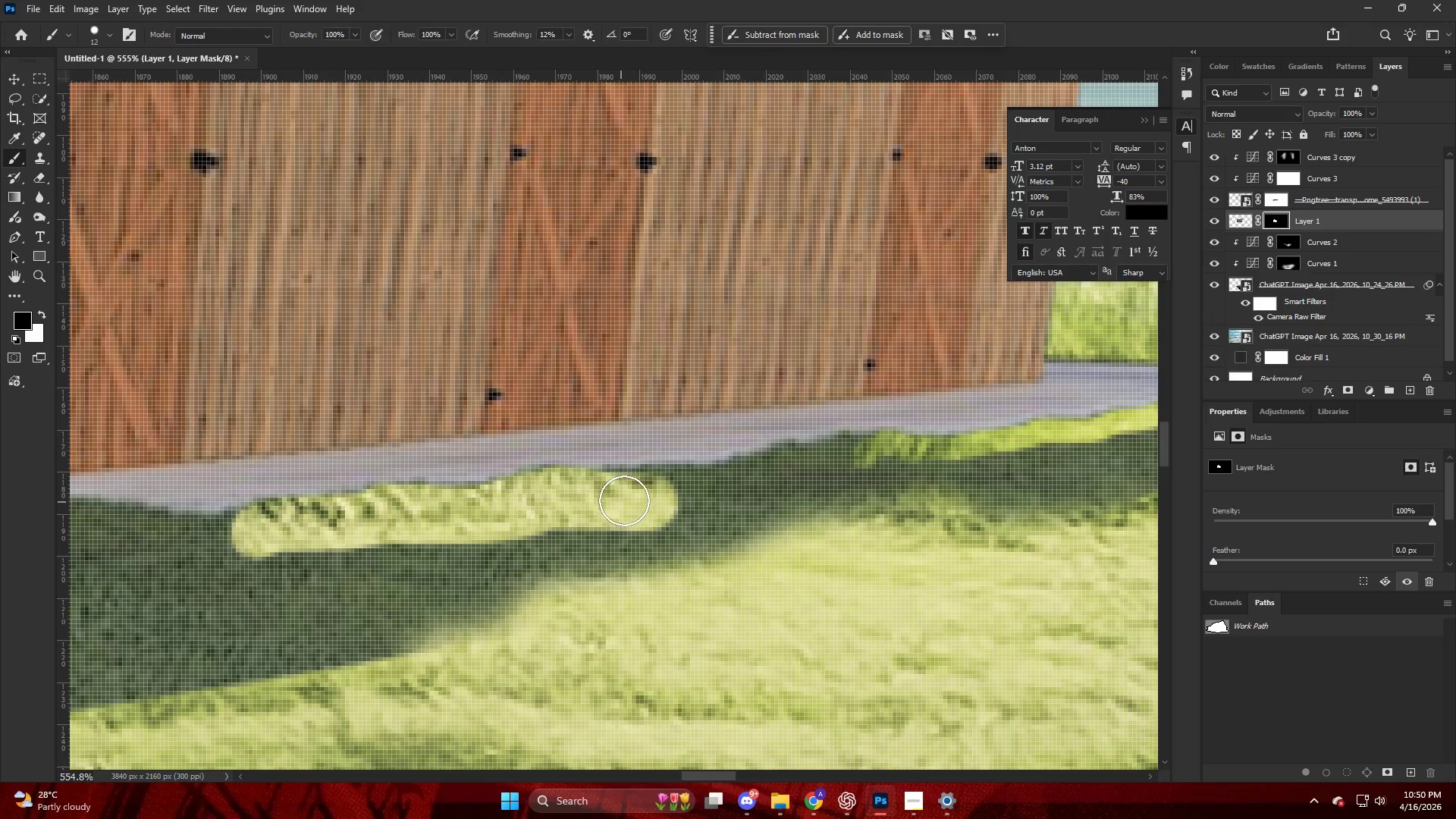 
left_click_drag(start_coordinate=[629, 497], to_coordinate=[1058, 488])
 